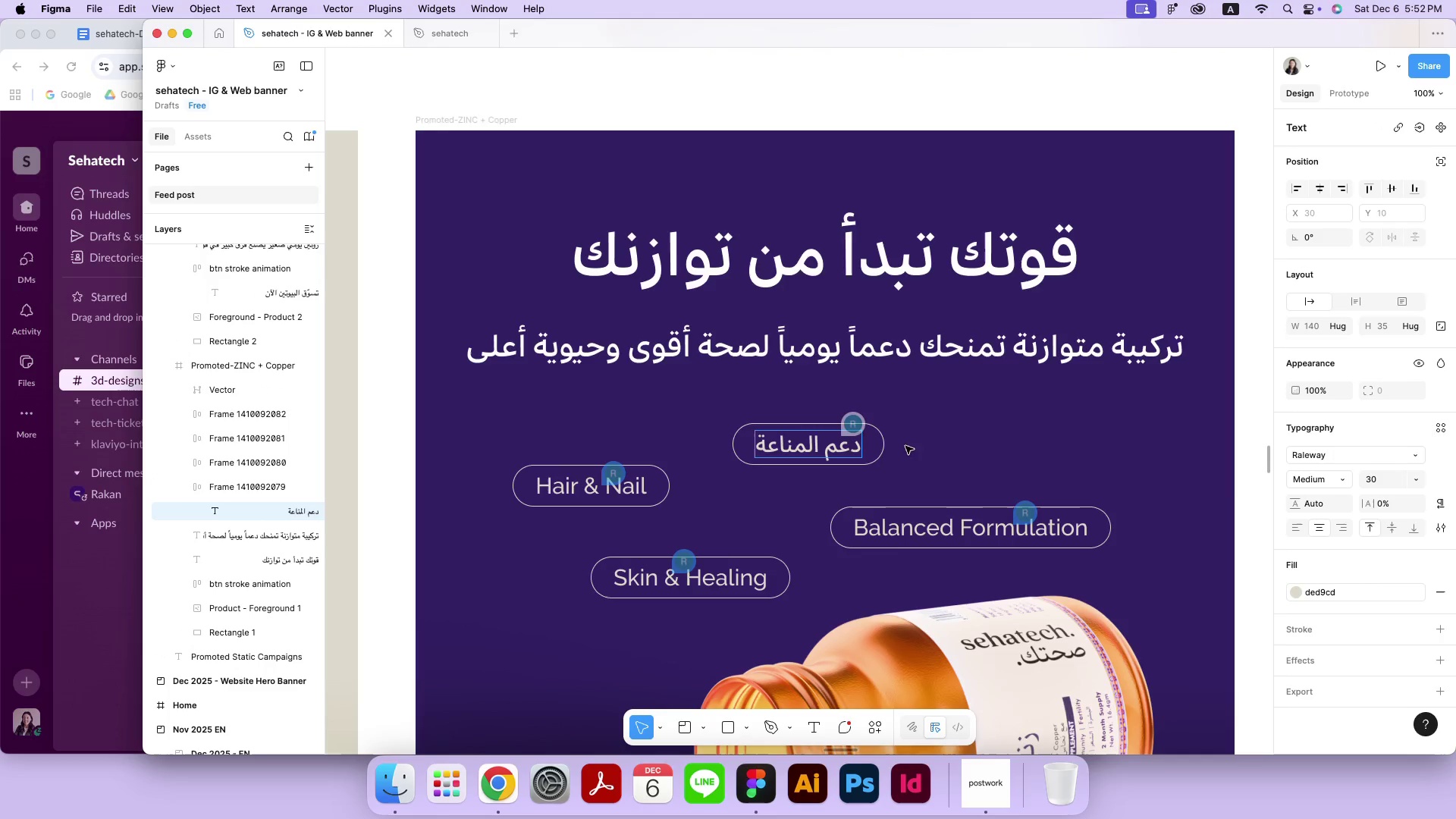 
key(Meta+A)
 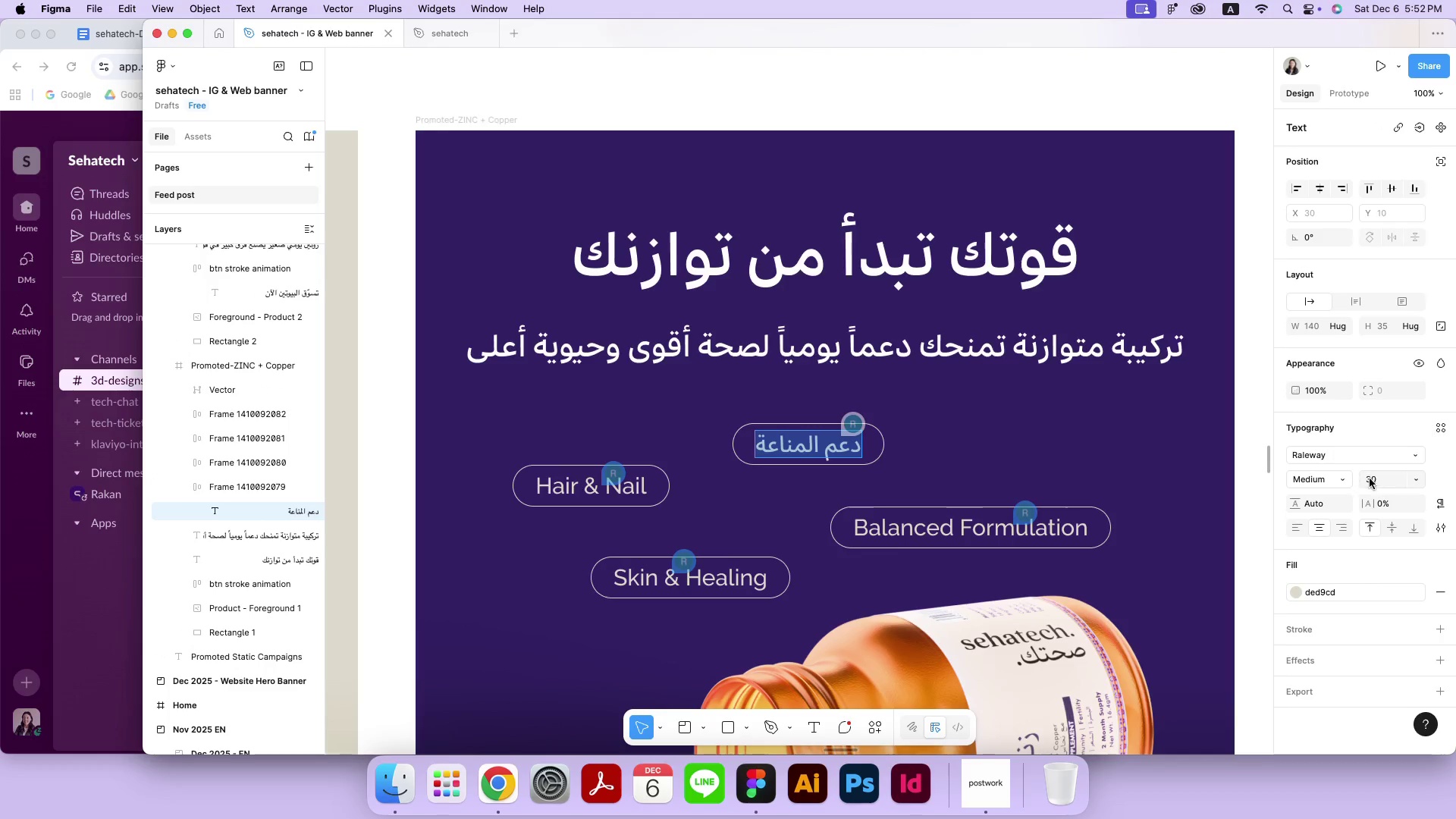 
left_click([1365, 457])
 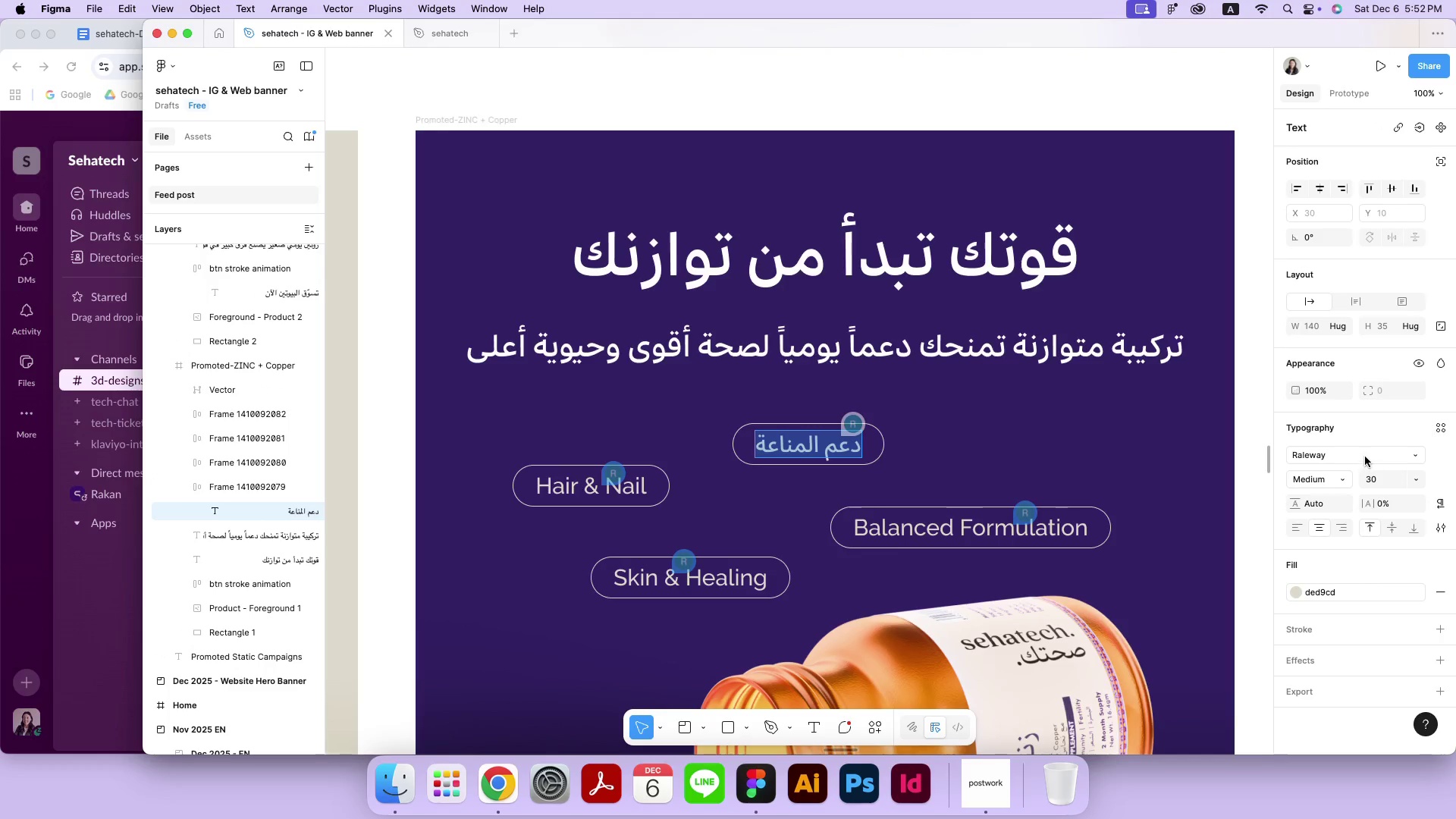 
type(AKY)
 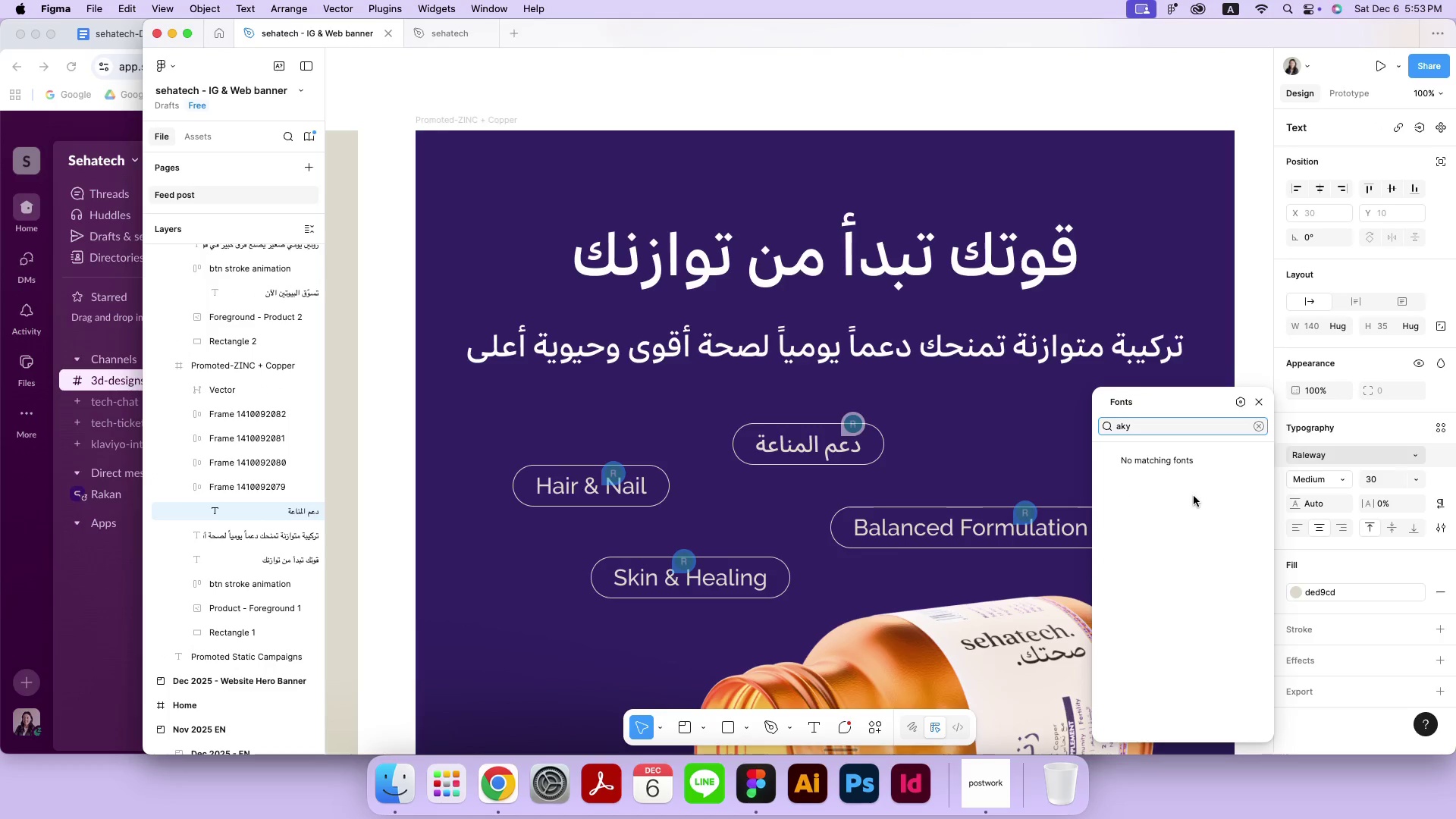 
key(Backspace)
 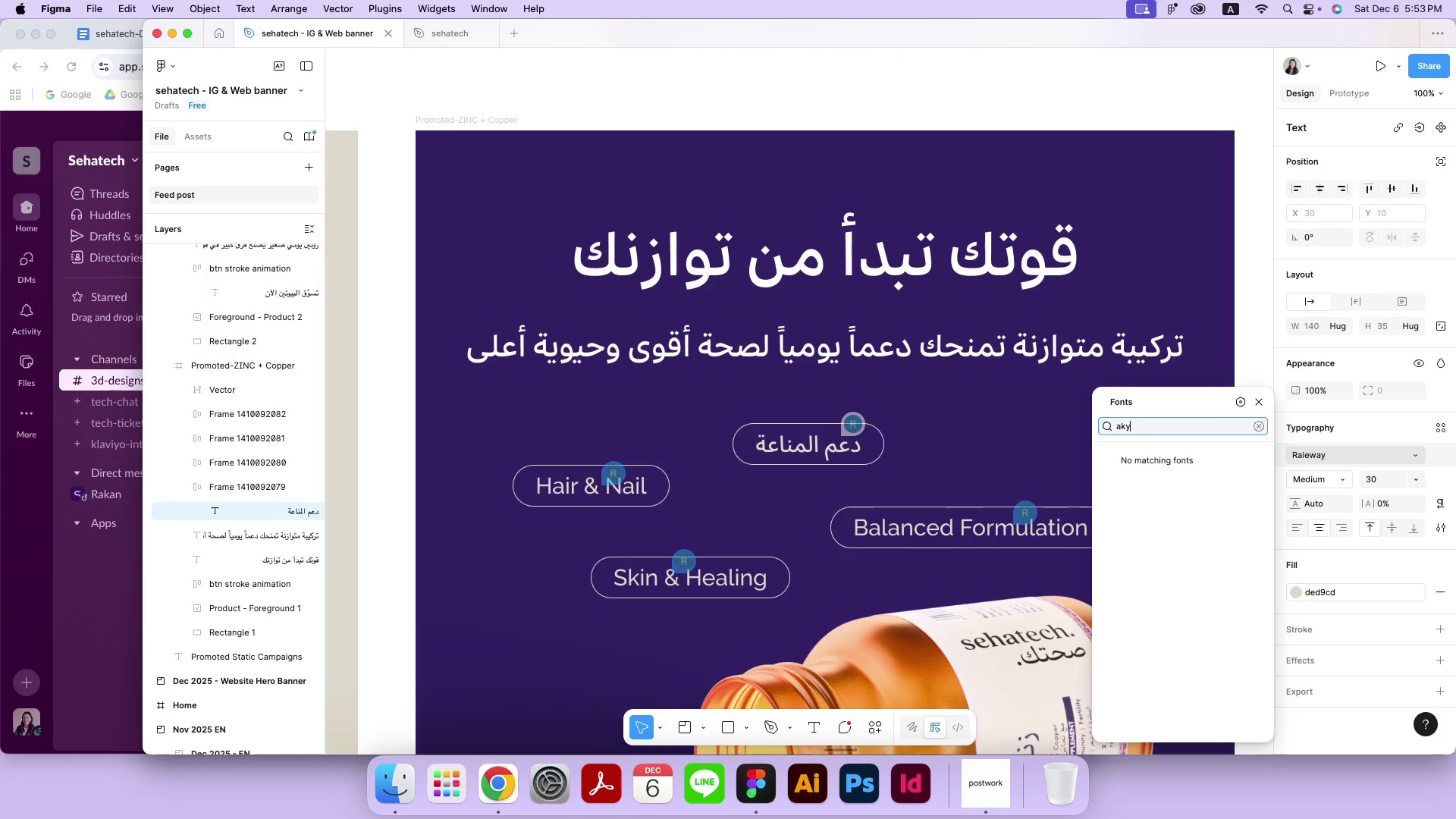 
key(T)
 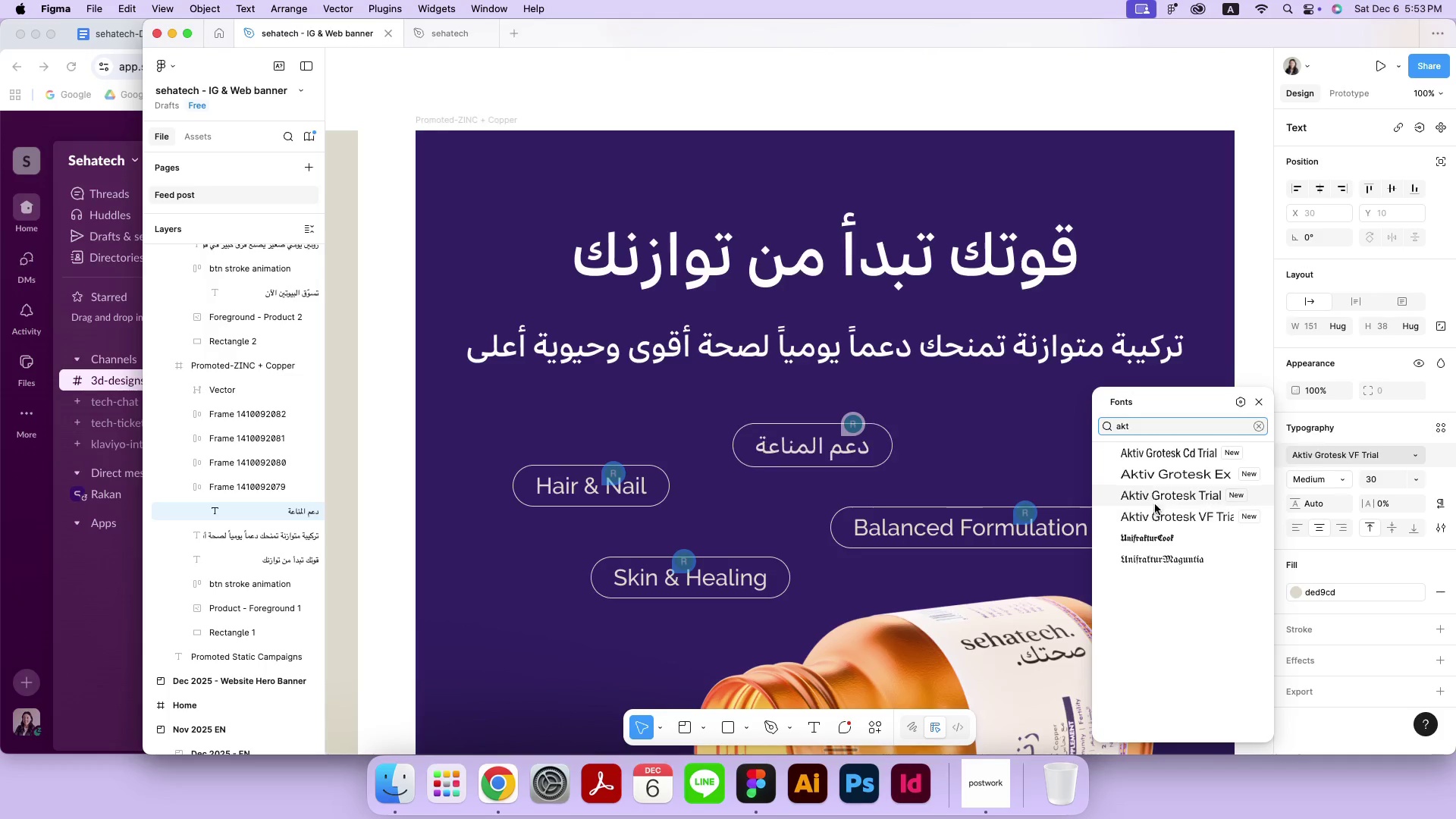 
left_click([1158, 496])
 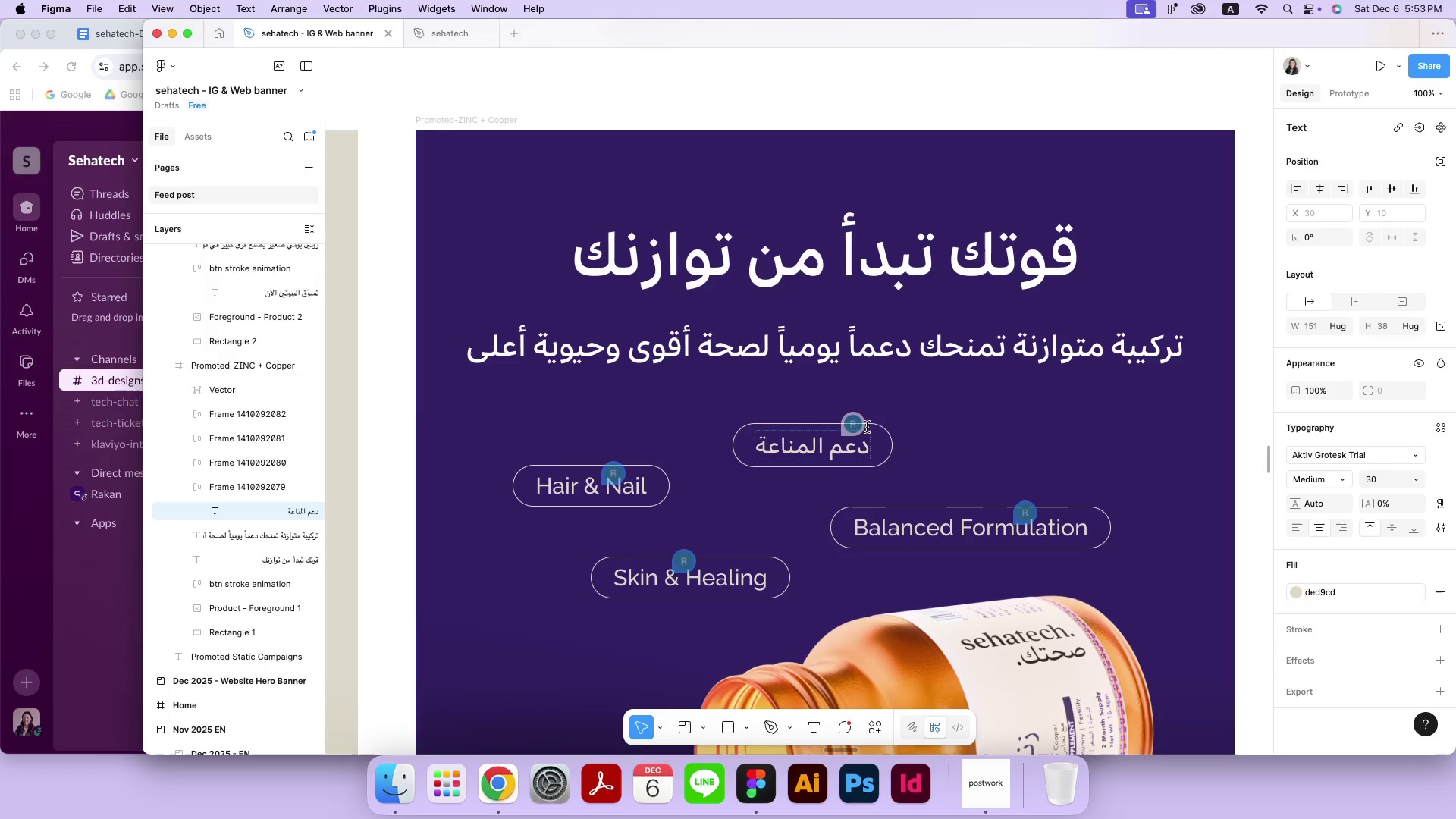 
left_click([863, 426])
 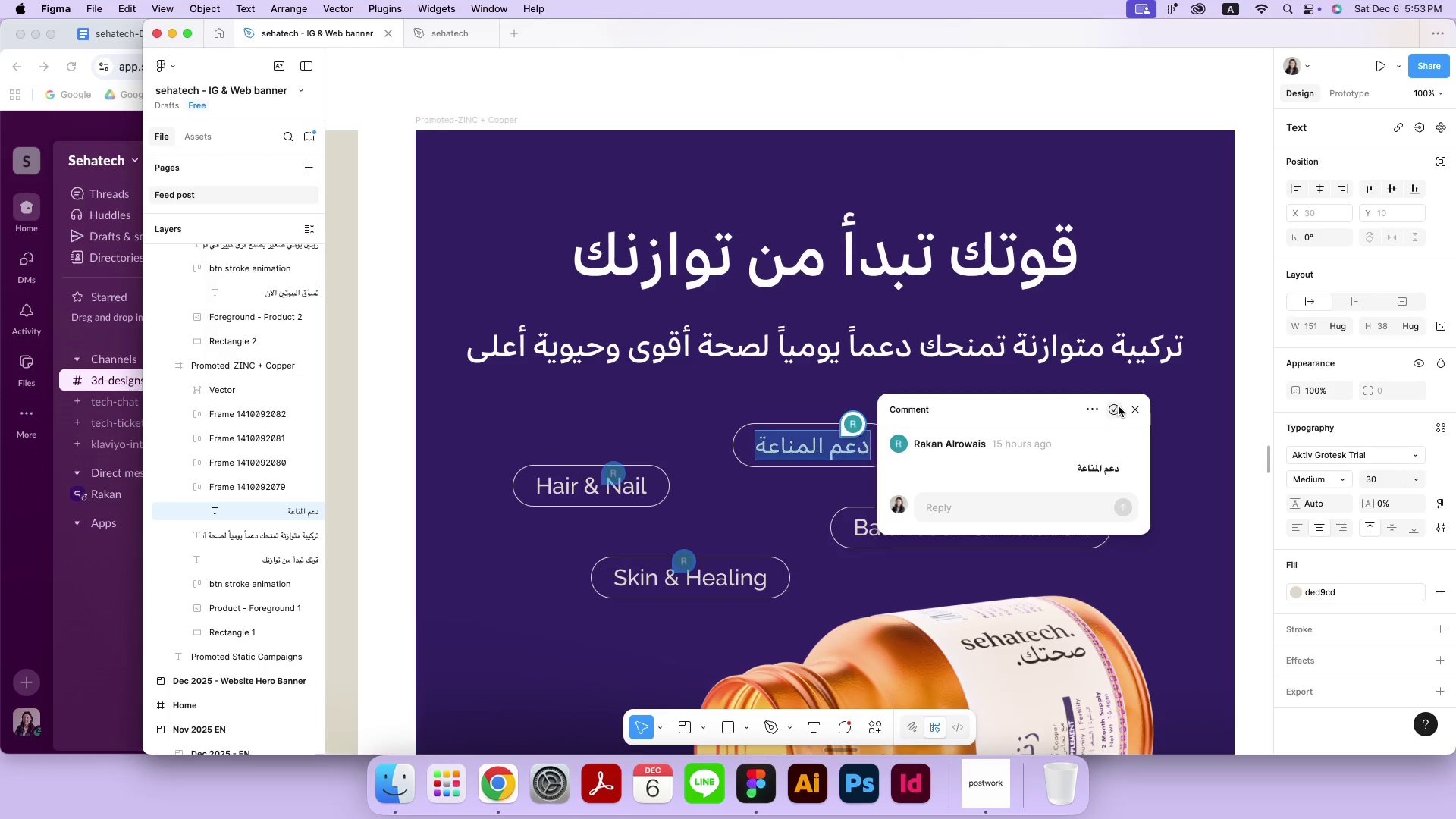 
left_click([1116, 407])
 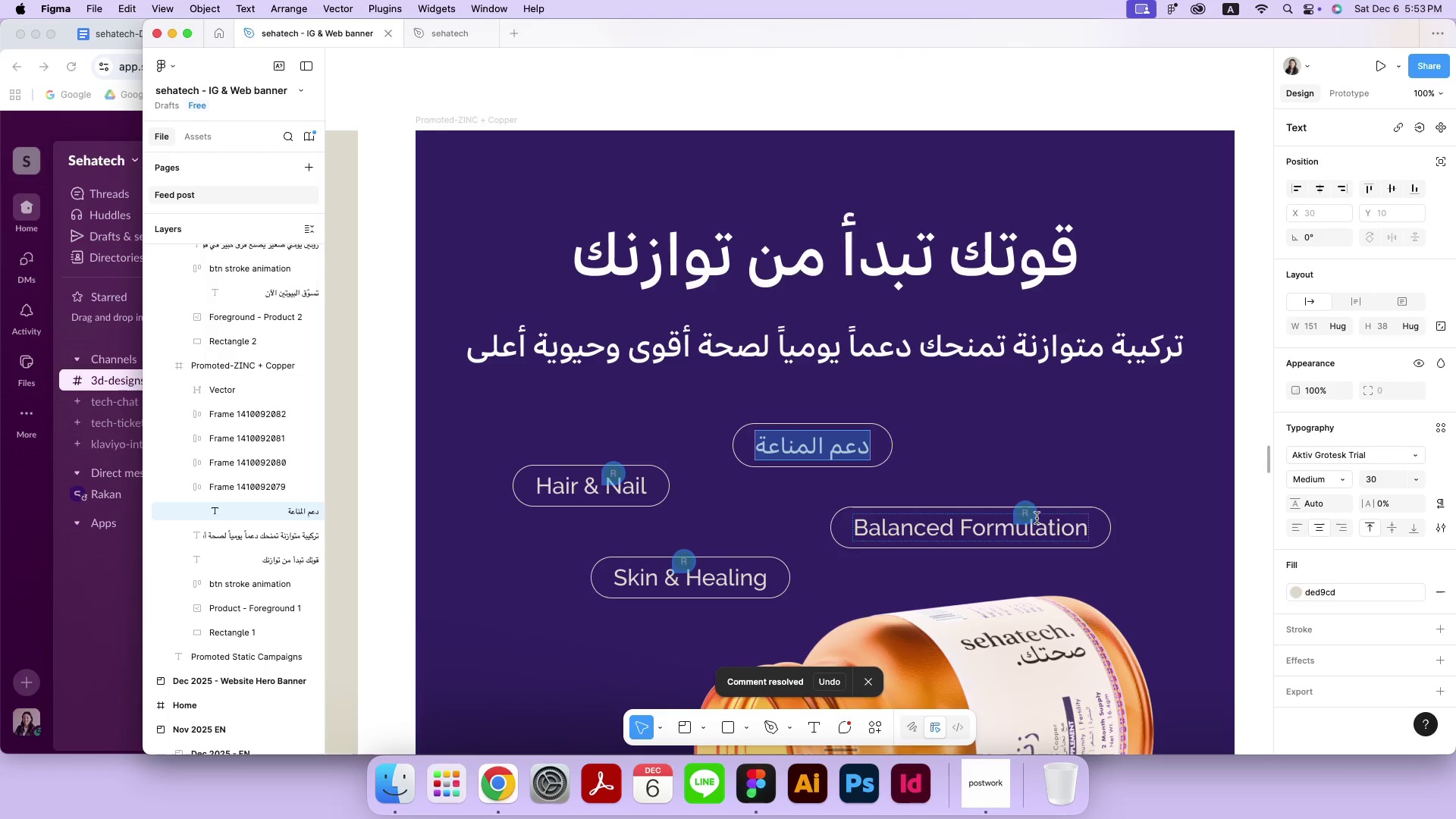 
left_click([1033, 516])
 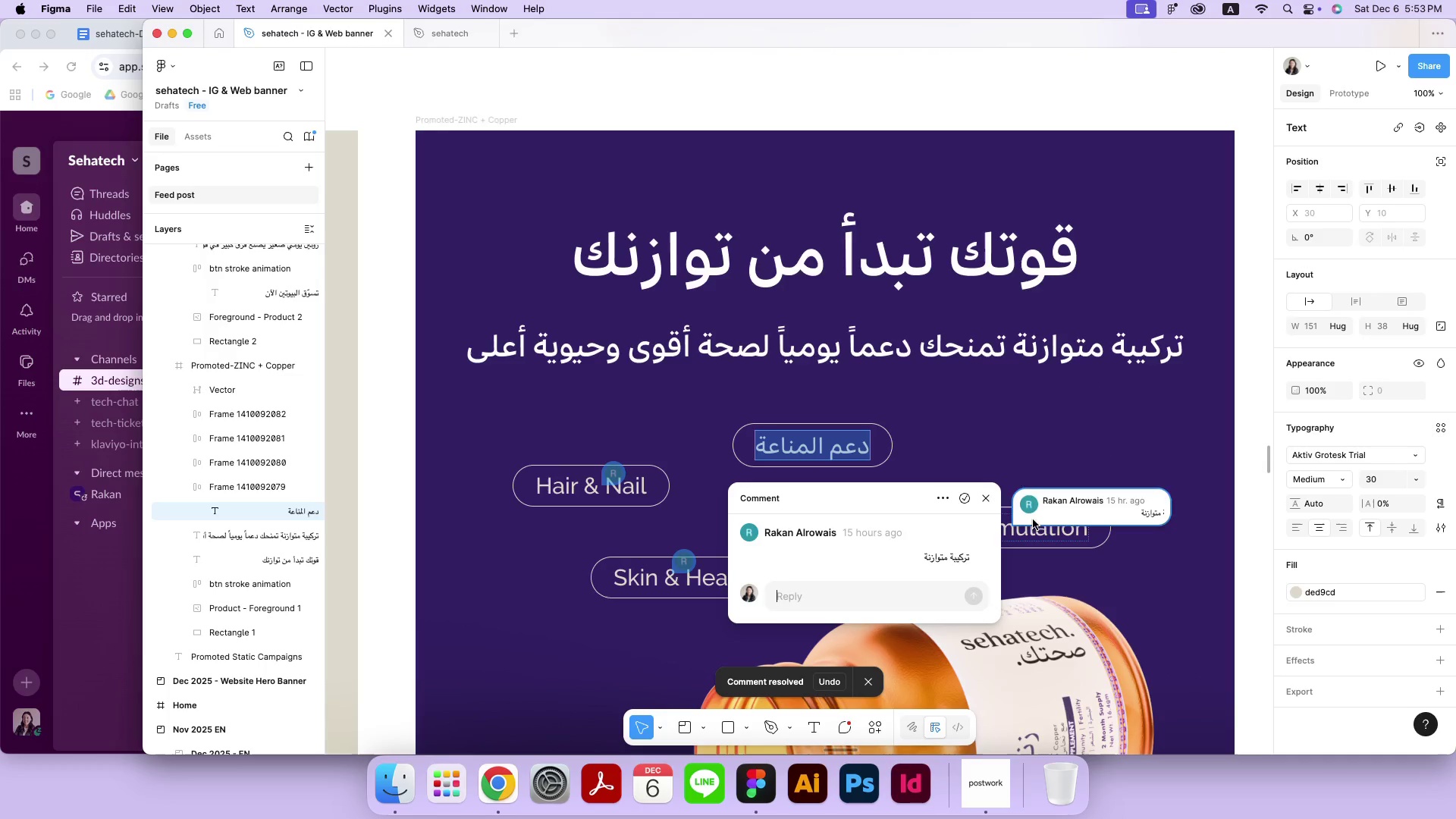 
left_click_drag(start_coordinate=[914, 563], to_coordinate=[968, 563])
 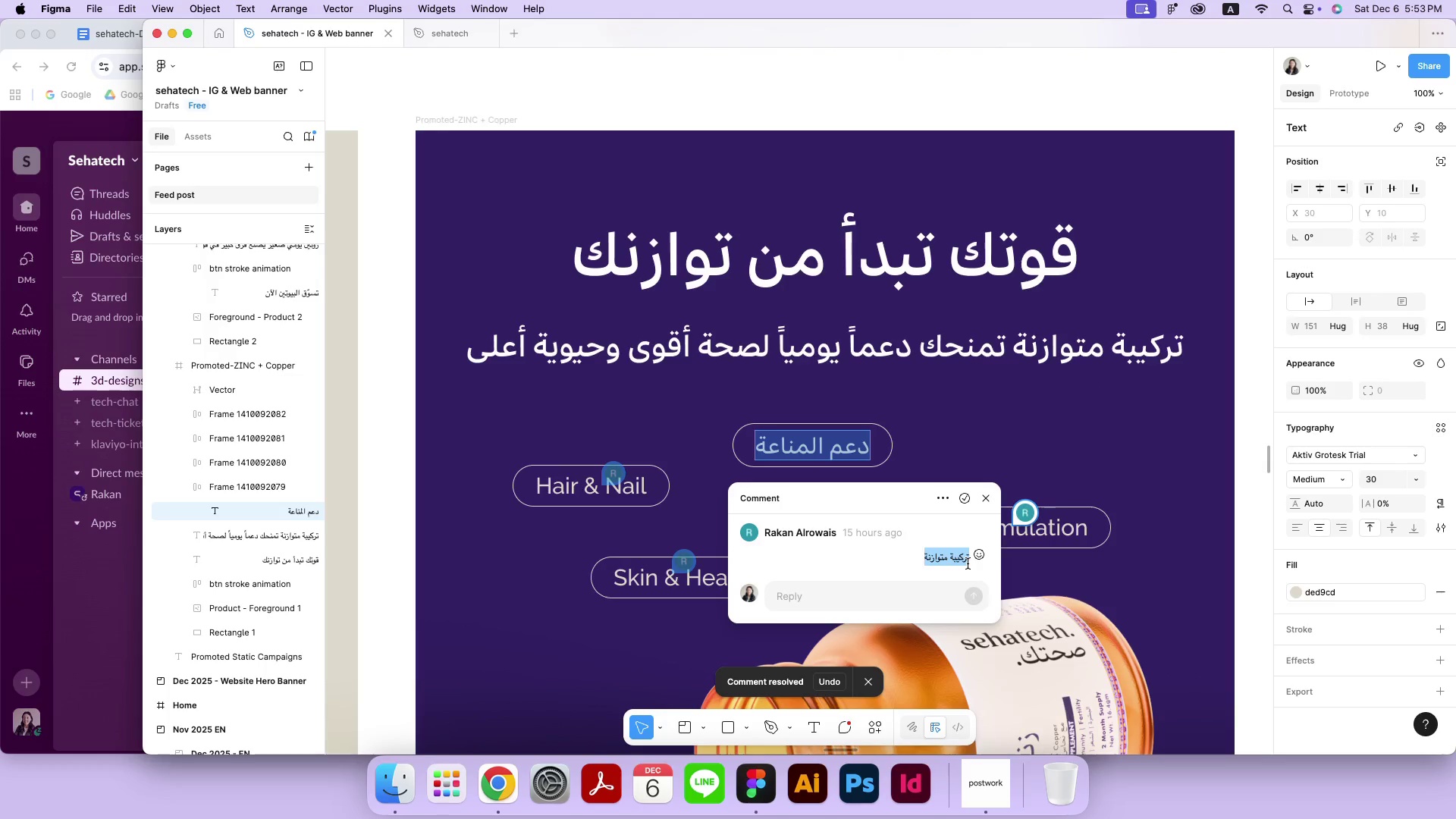 
key(Meta+CommandLeft)
 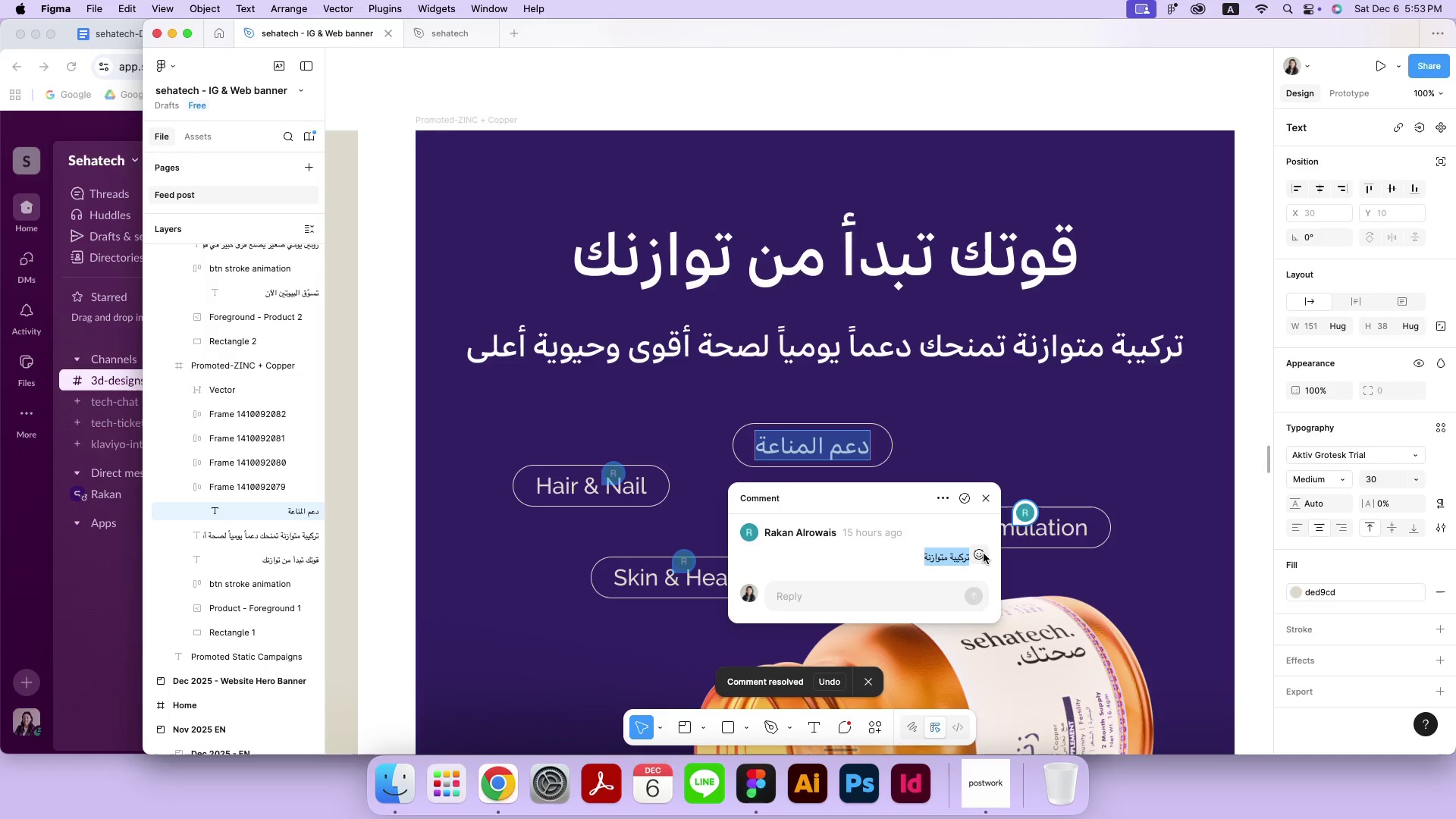 
key(Meta+C)
 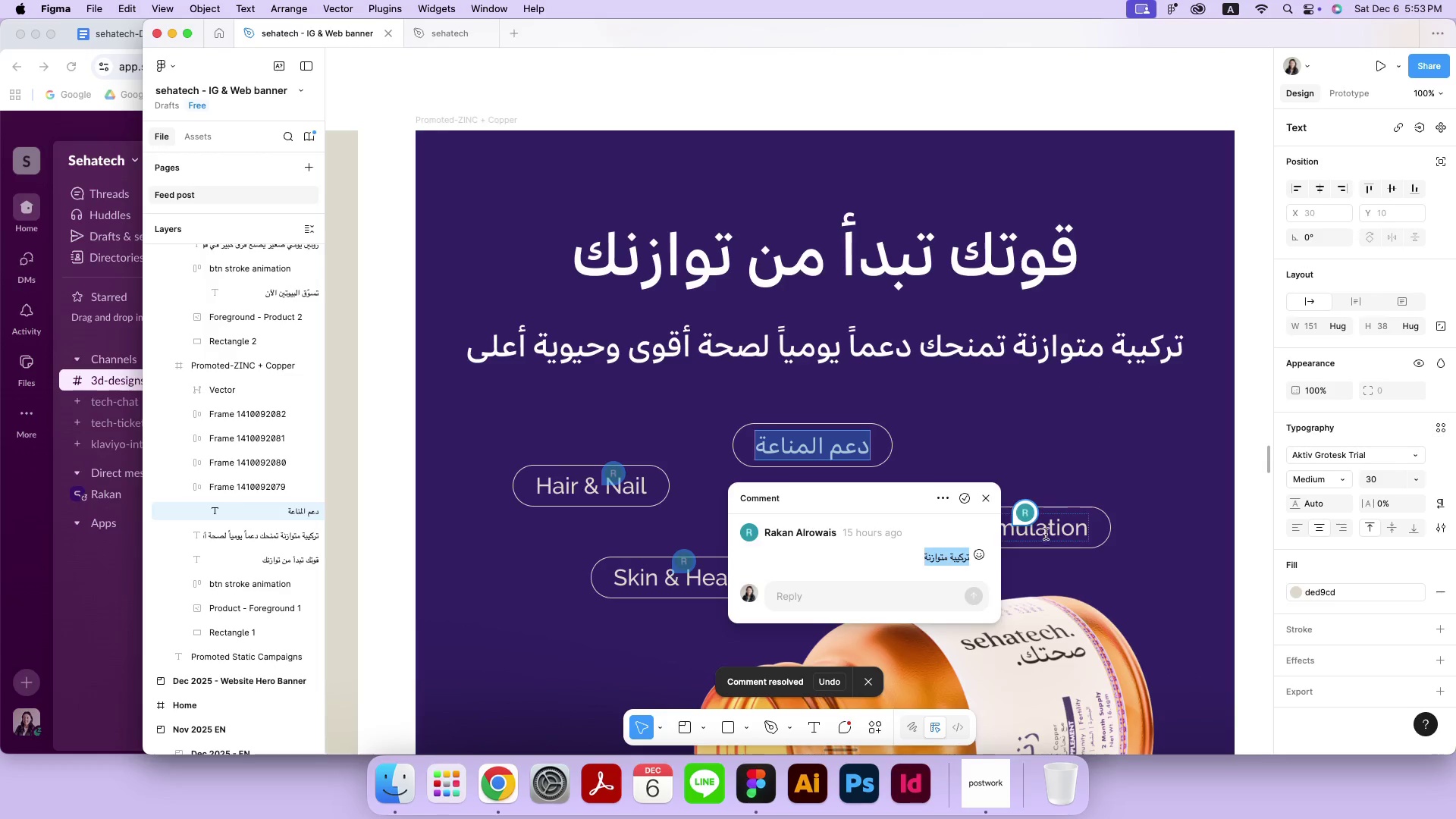 
left_click([1050, 531])
 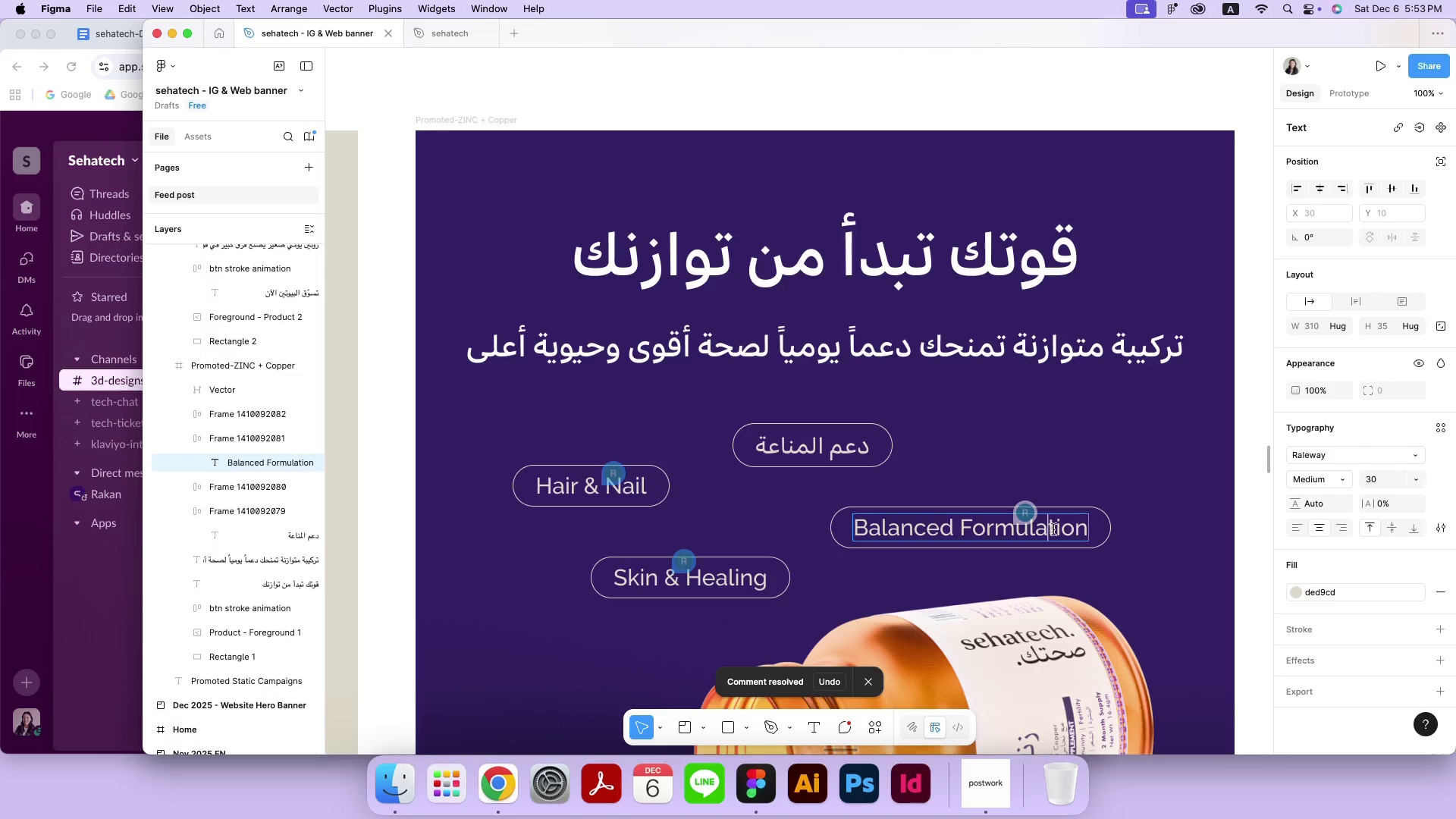 
key(Meta+A)
 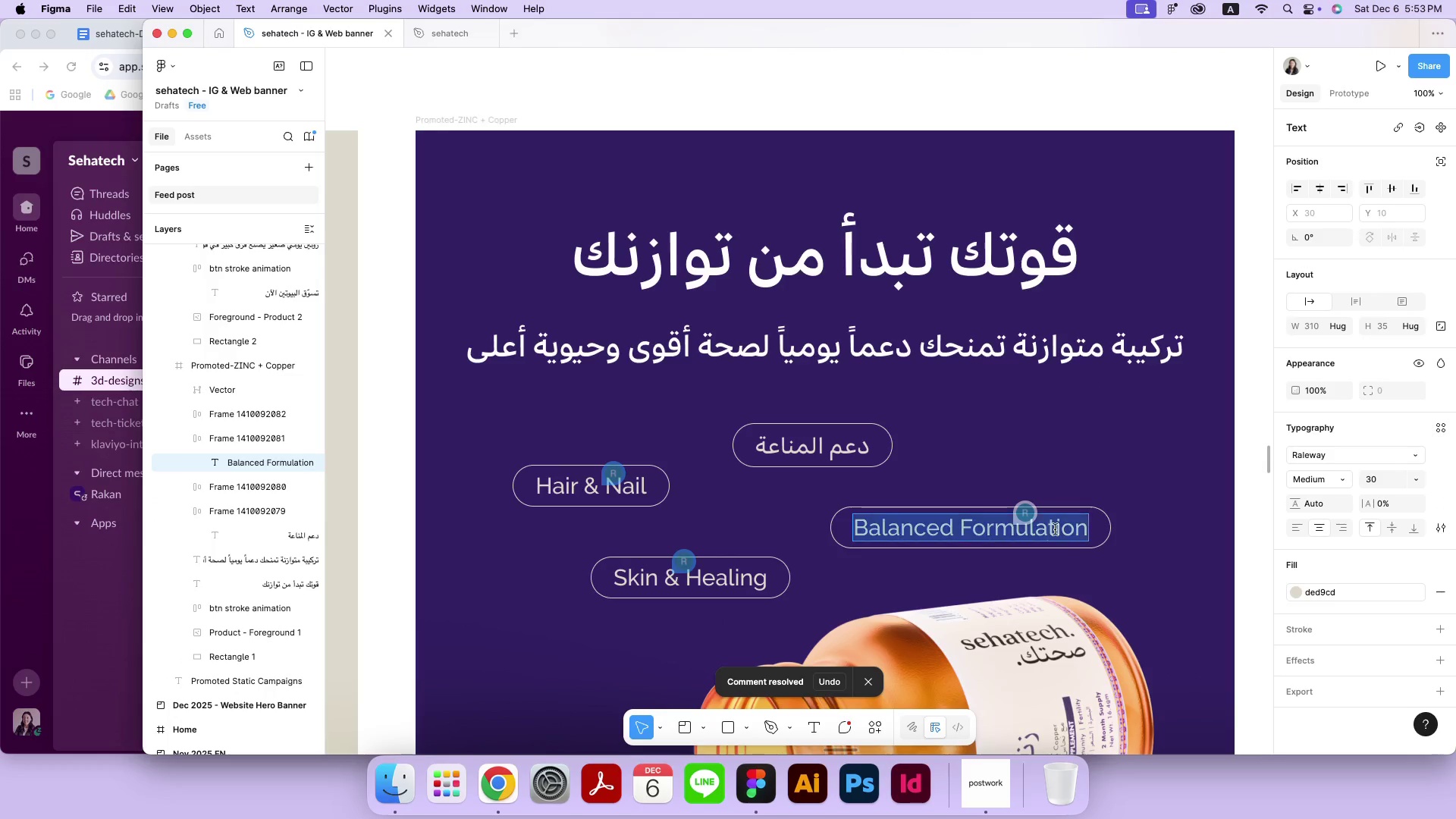 
key(Meta+V)
 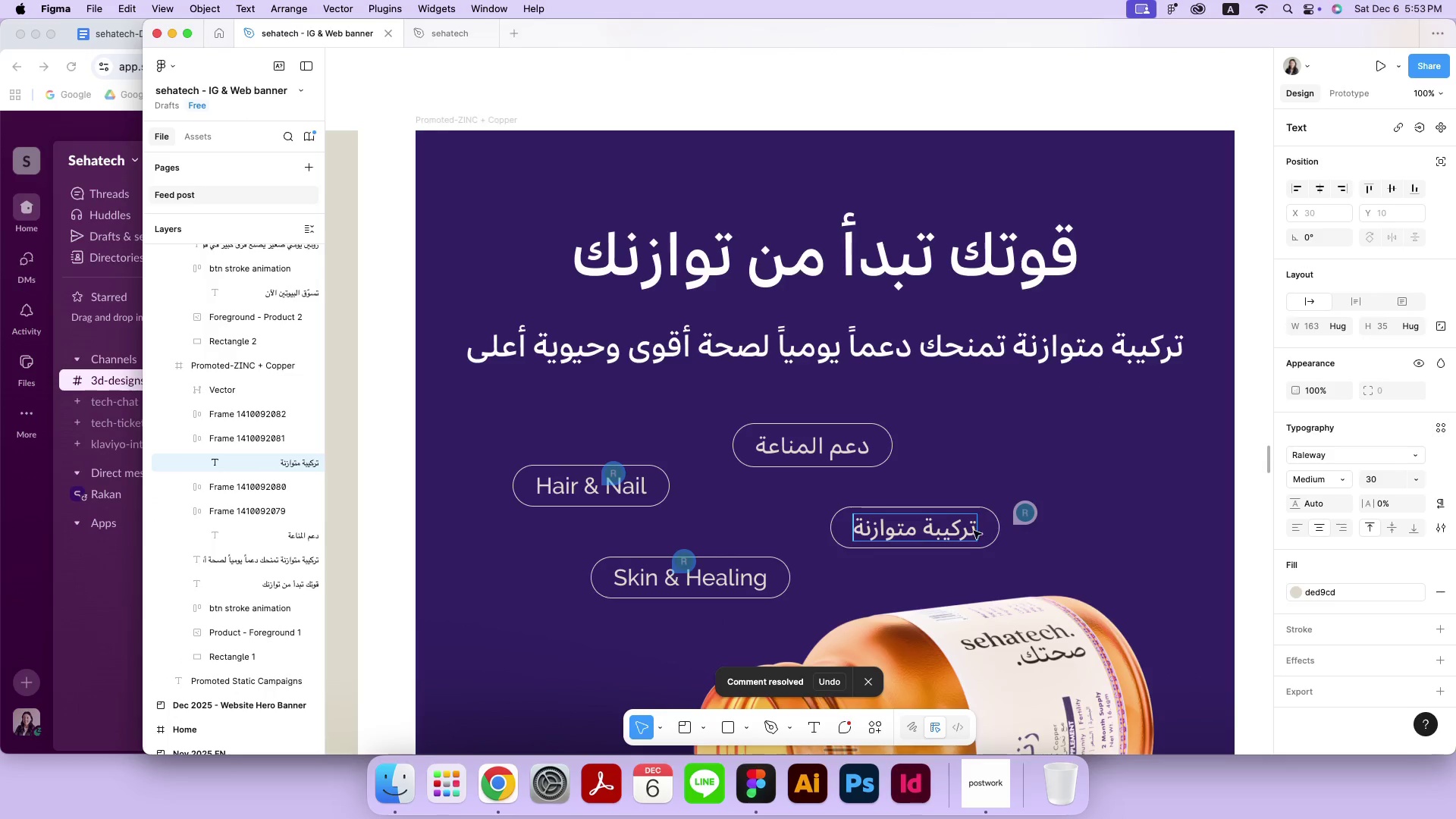 
left_click([920, 531])
 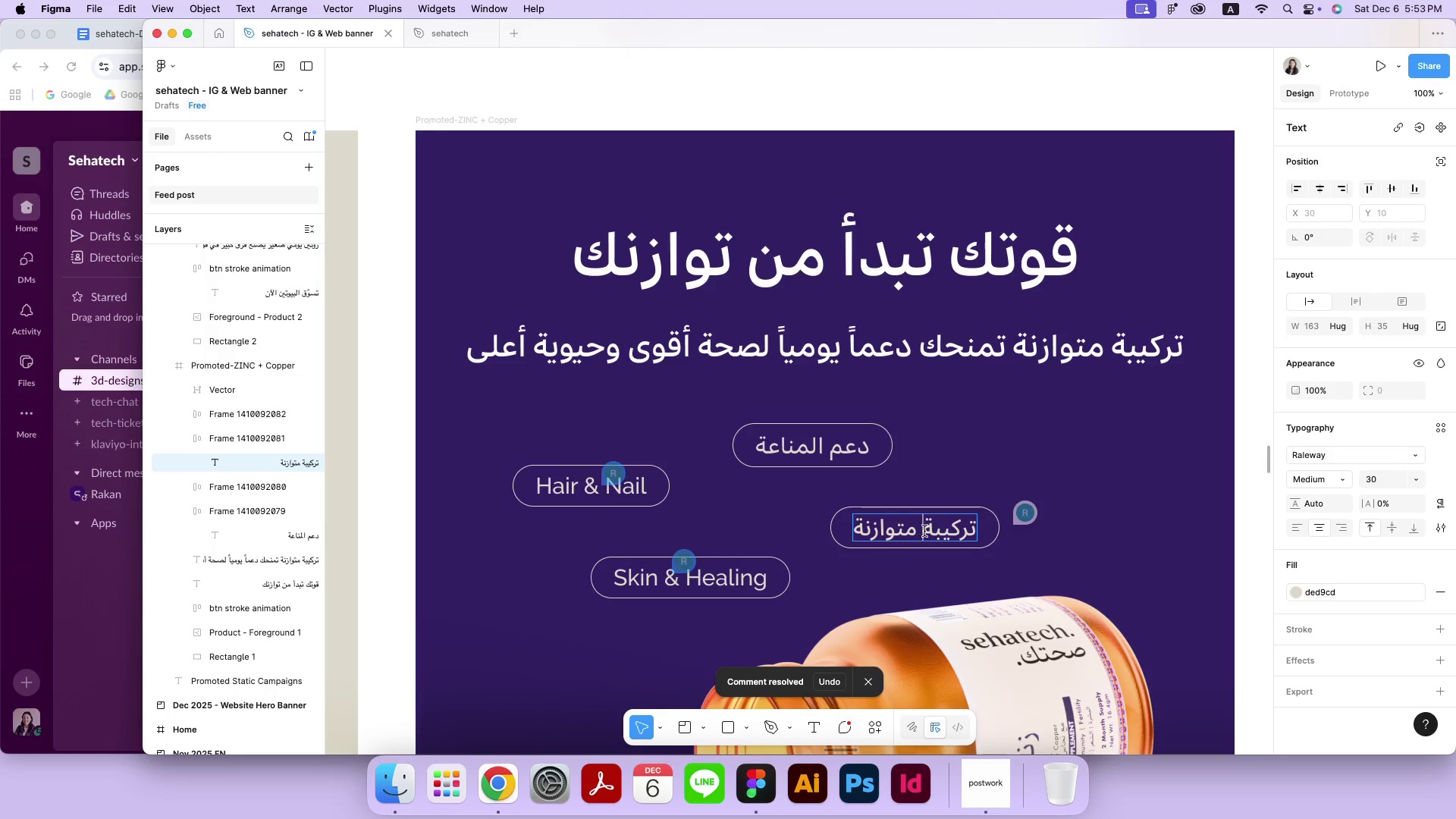 
key(Meta+CommandLeft)
 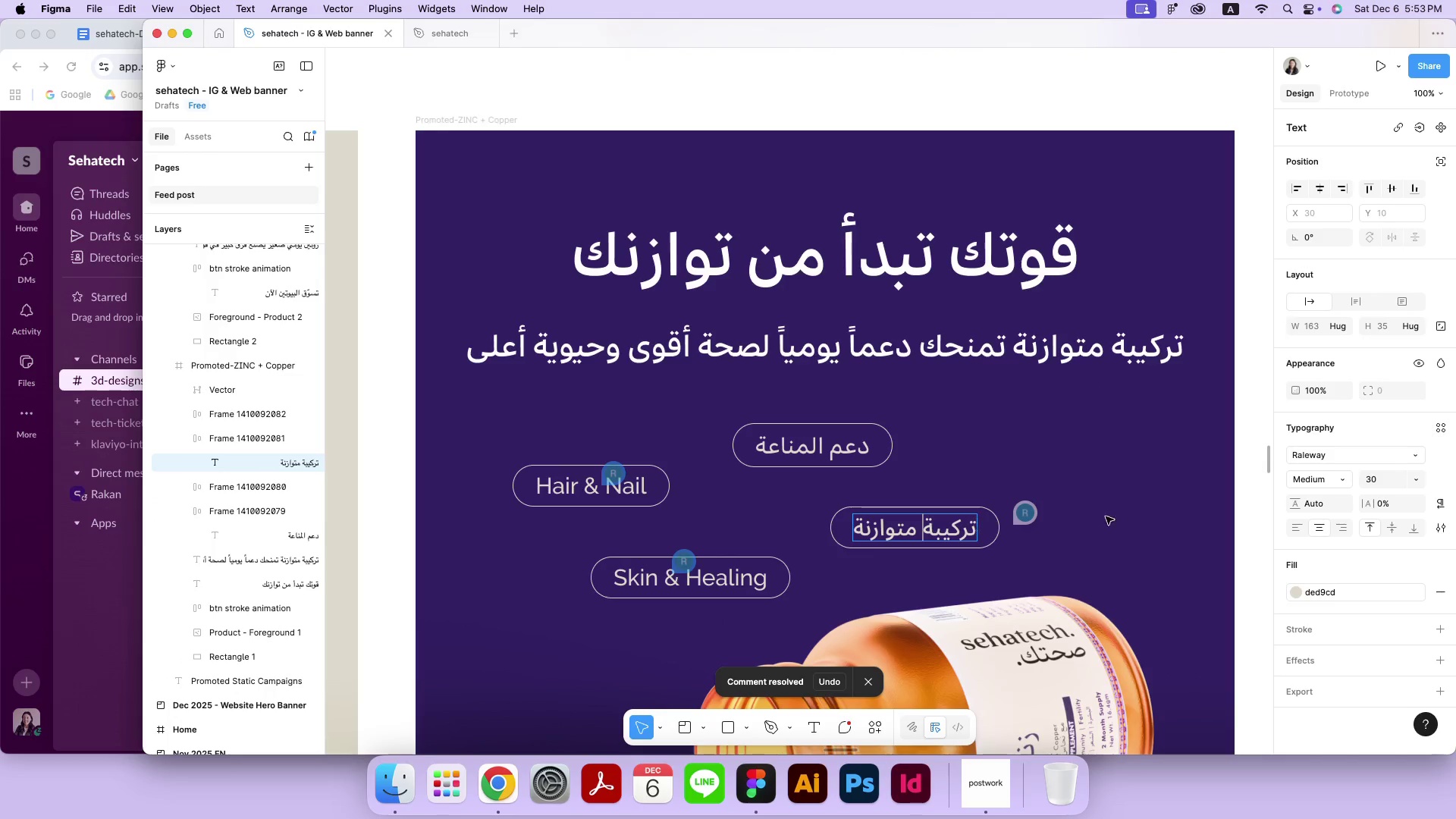 
key(Meta+A)
 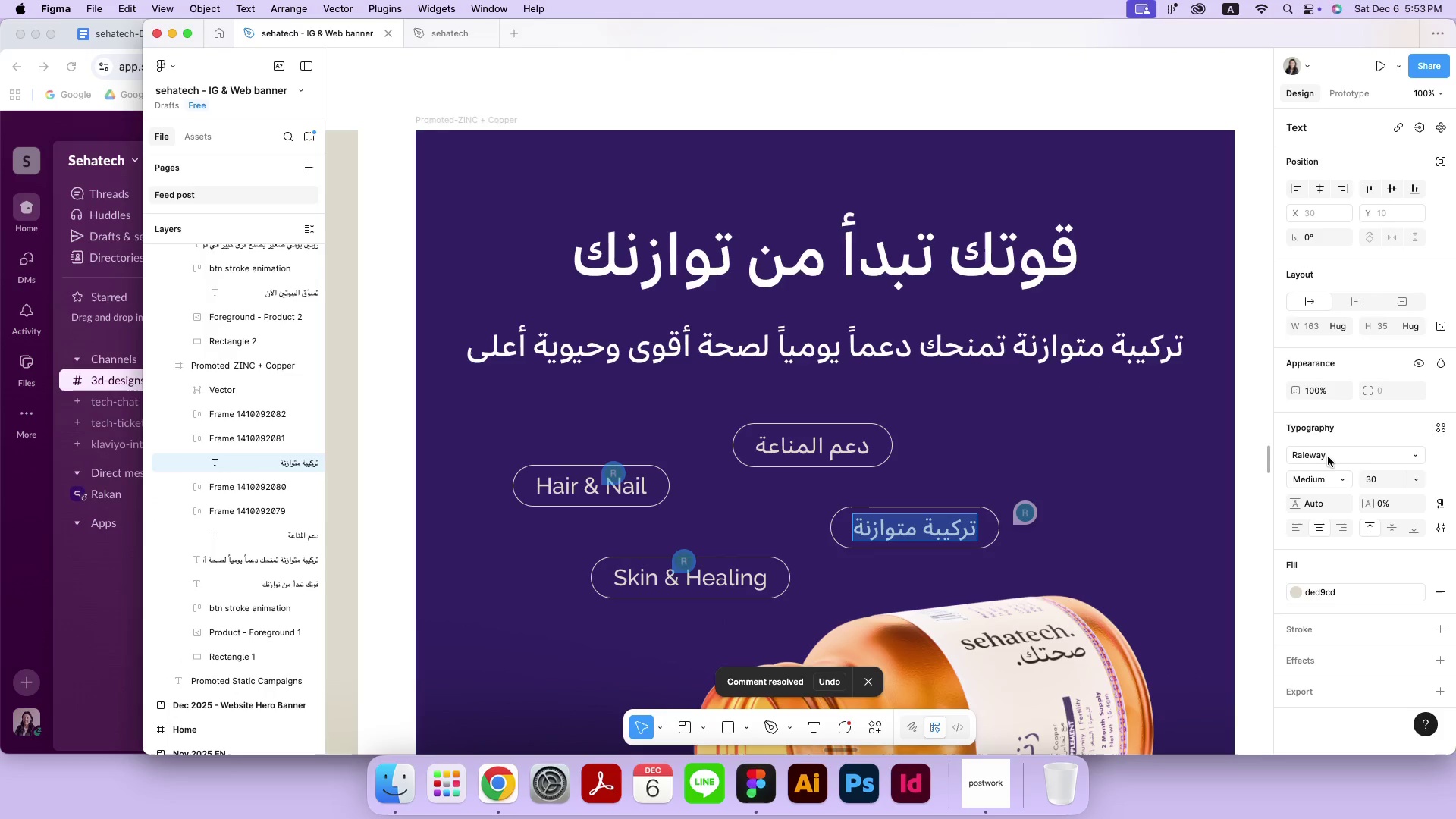 
left_click([1335, 448])
 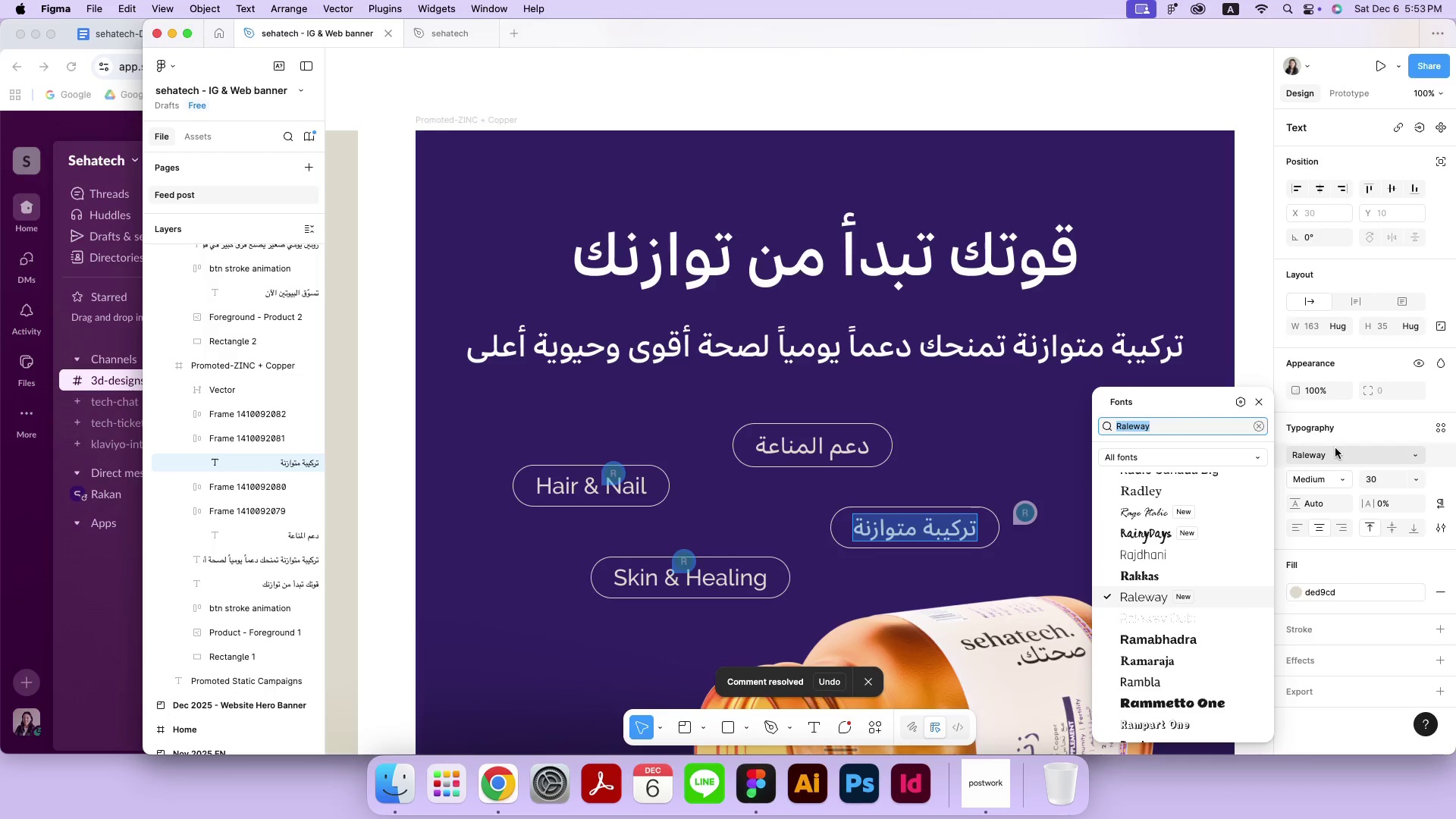 
type(AKT)
 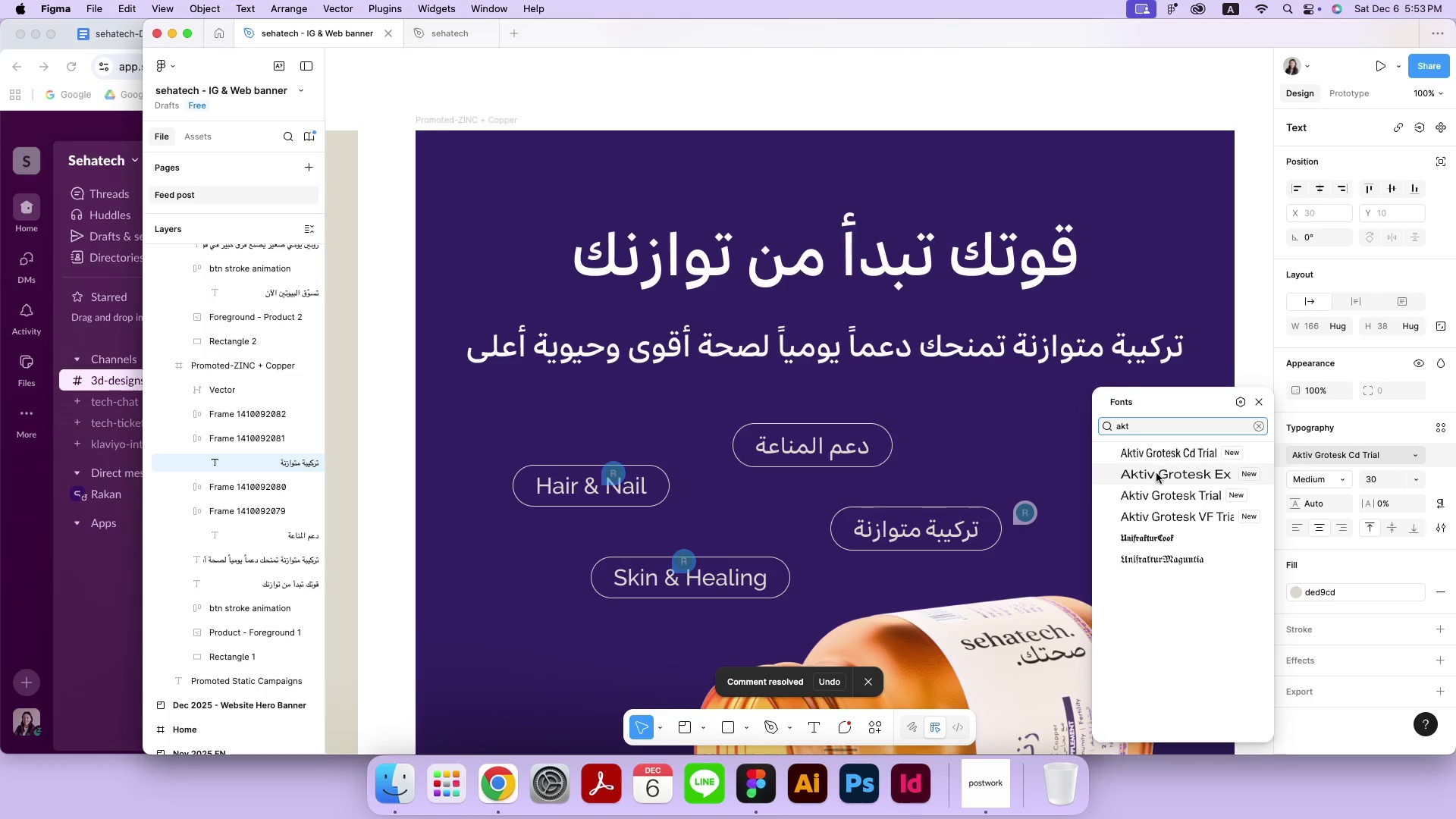 
left_click([1156, 488])
 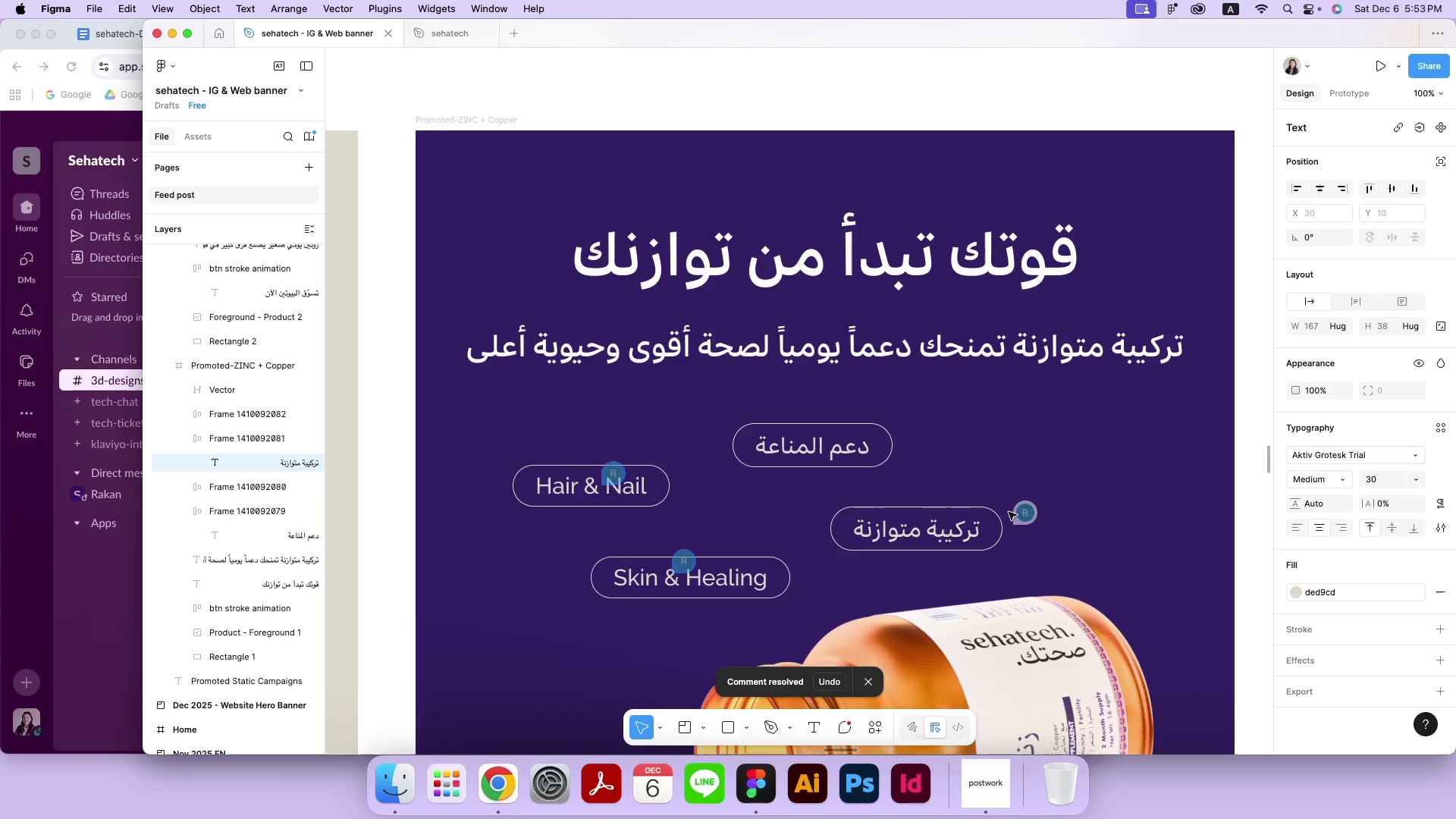 
left_click([1023, 513])
 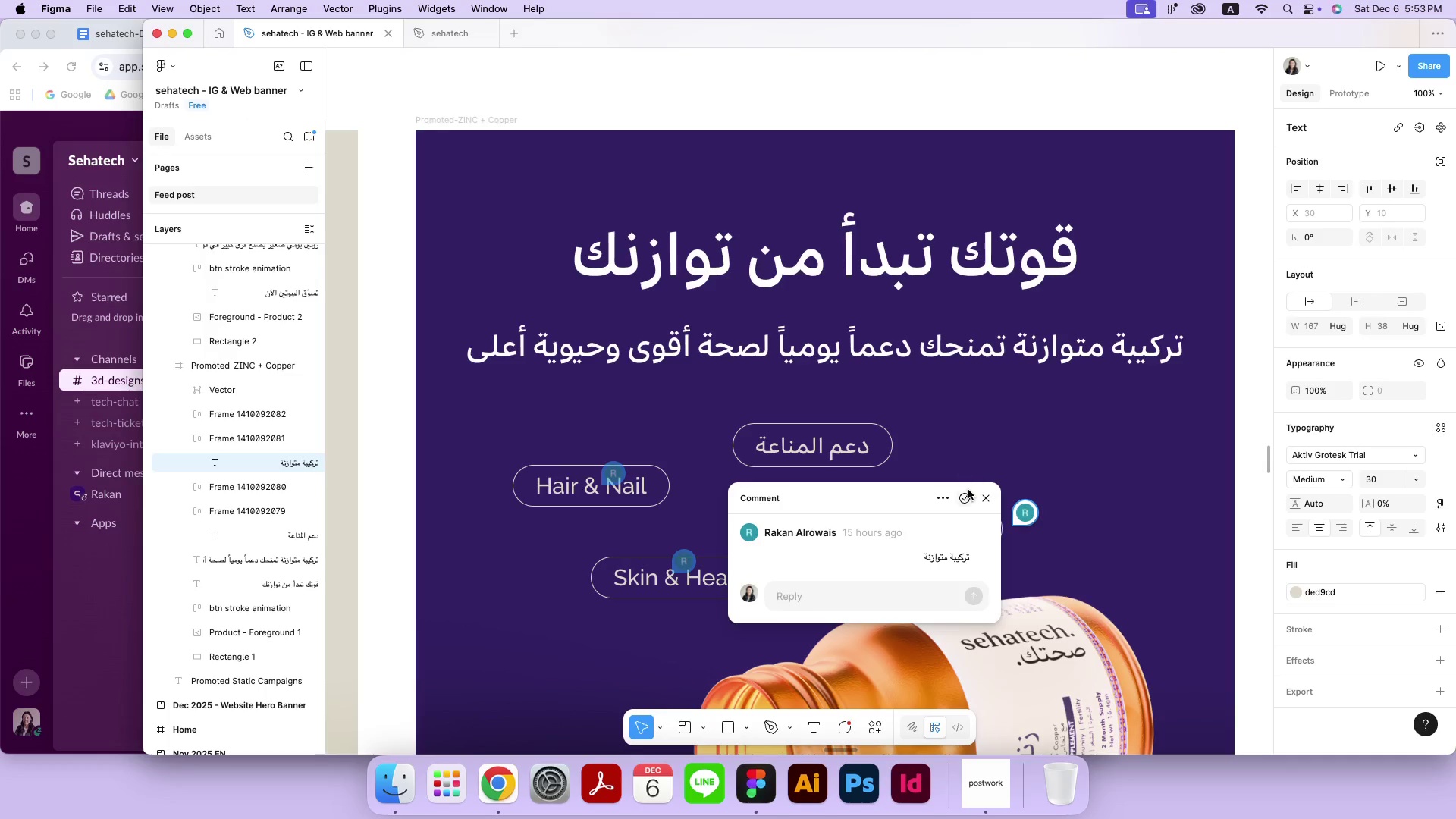 
left_click([968, 491])
 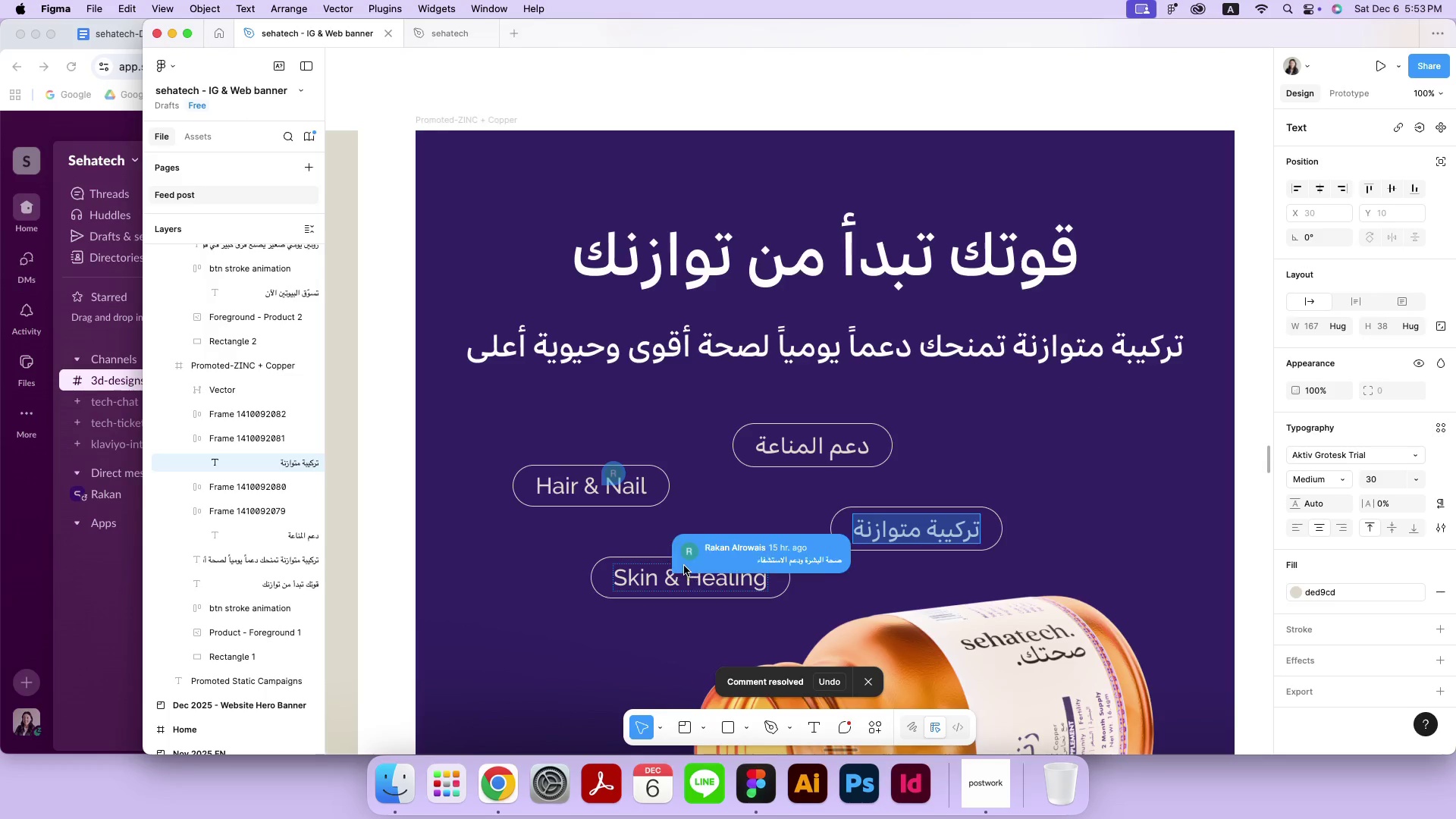 
left_click([686, 563])
 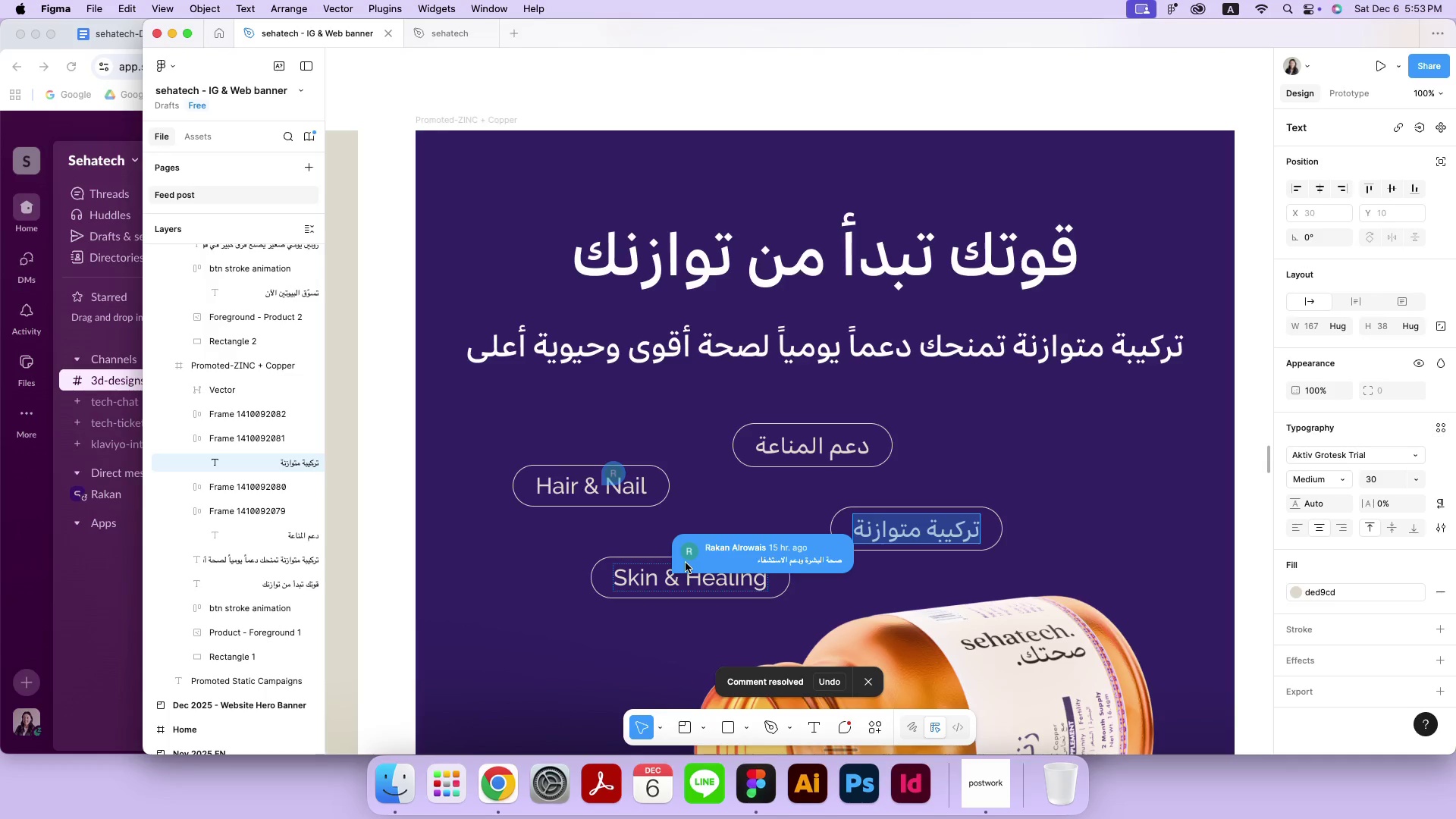 
left_click_drag(start_coordinate=[844, 604], to_coordinate=[948, 609])
 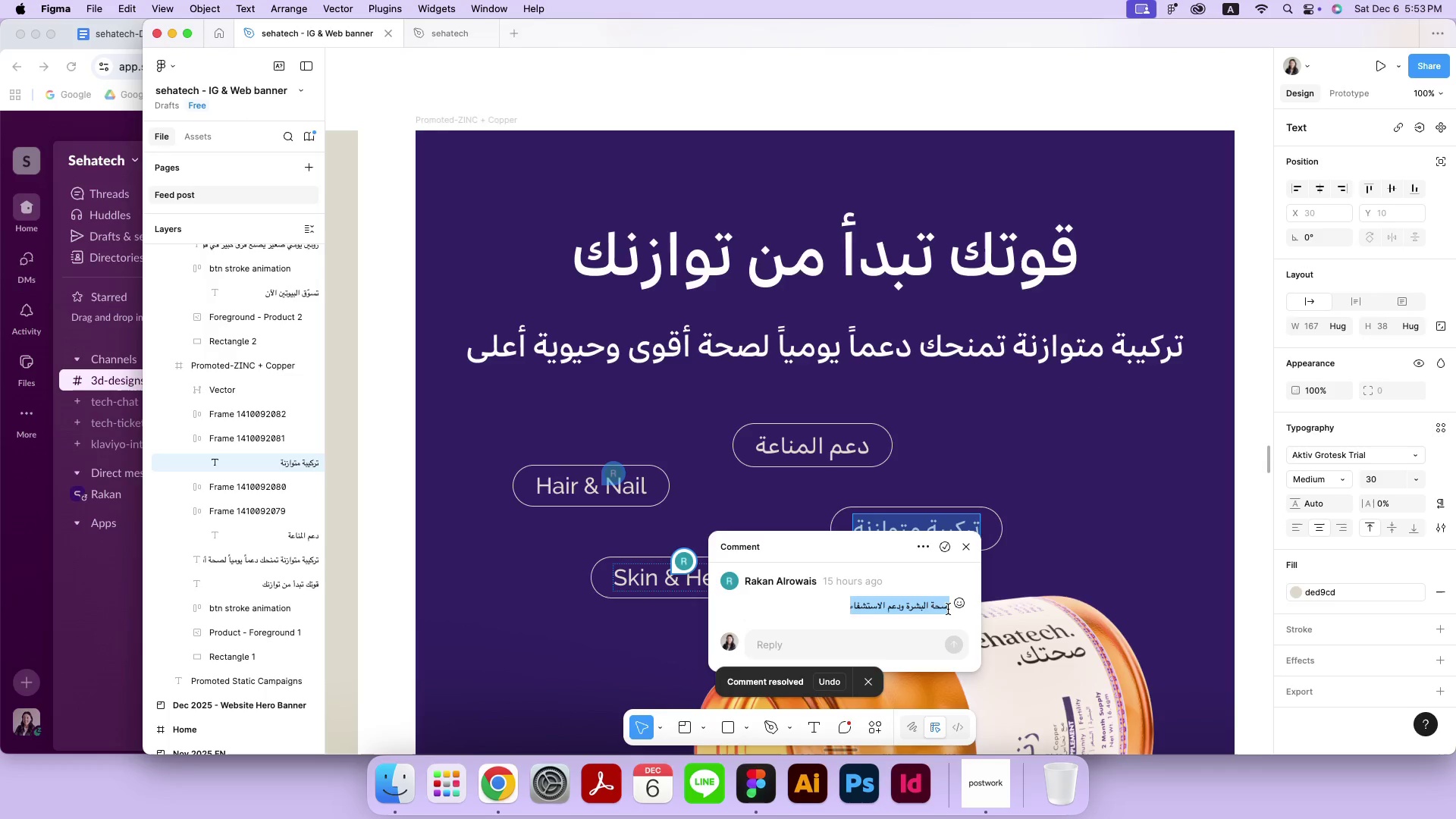 
key(Meta+CommandLeft)
 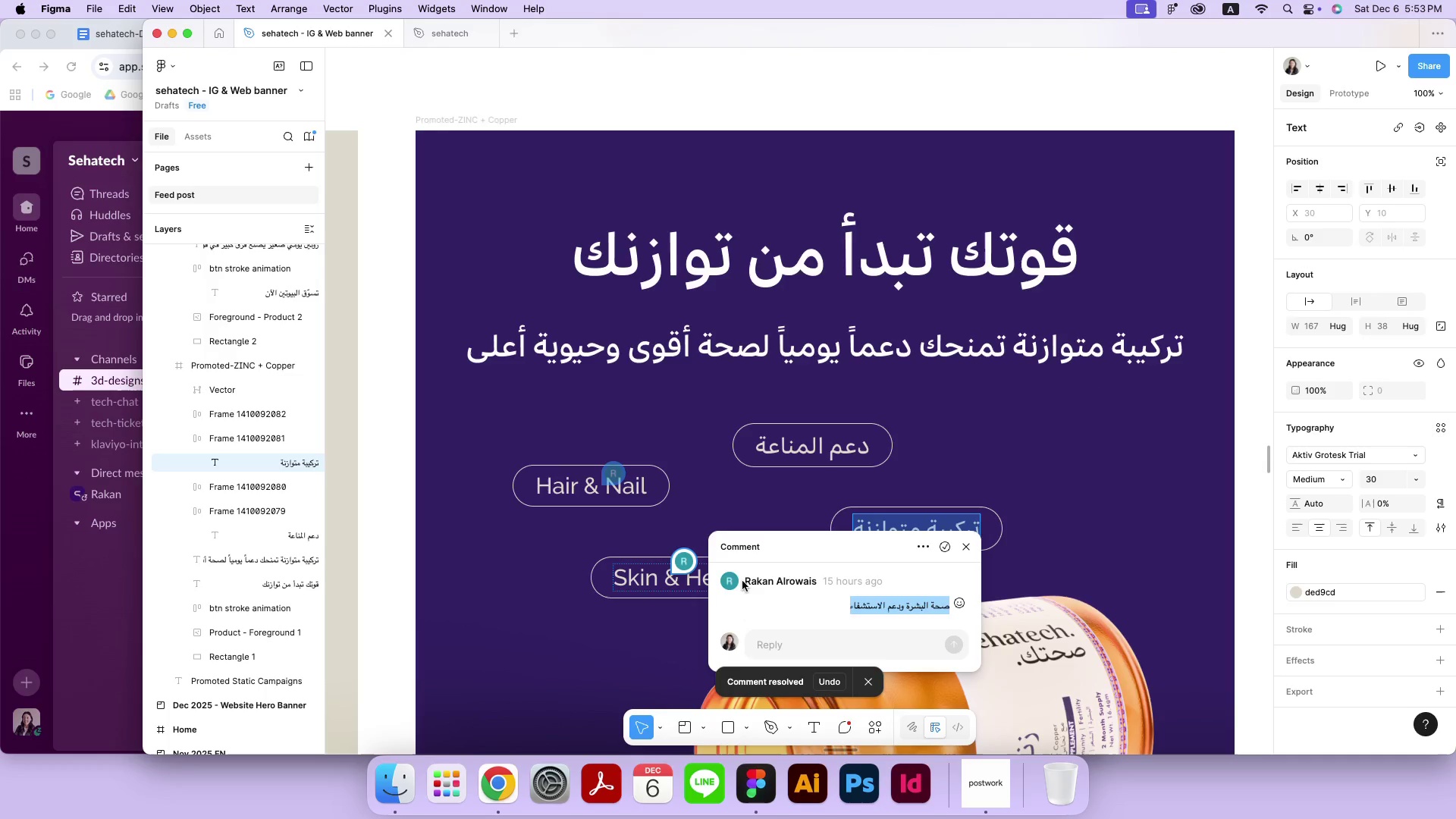 
key(Meta+C)
 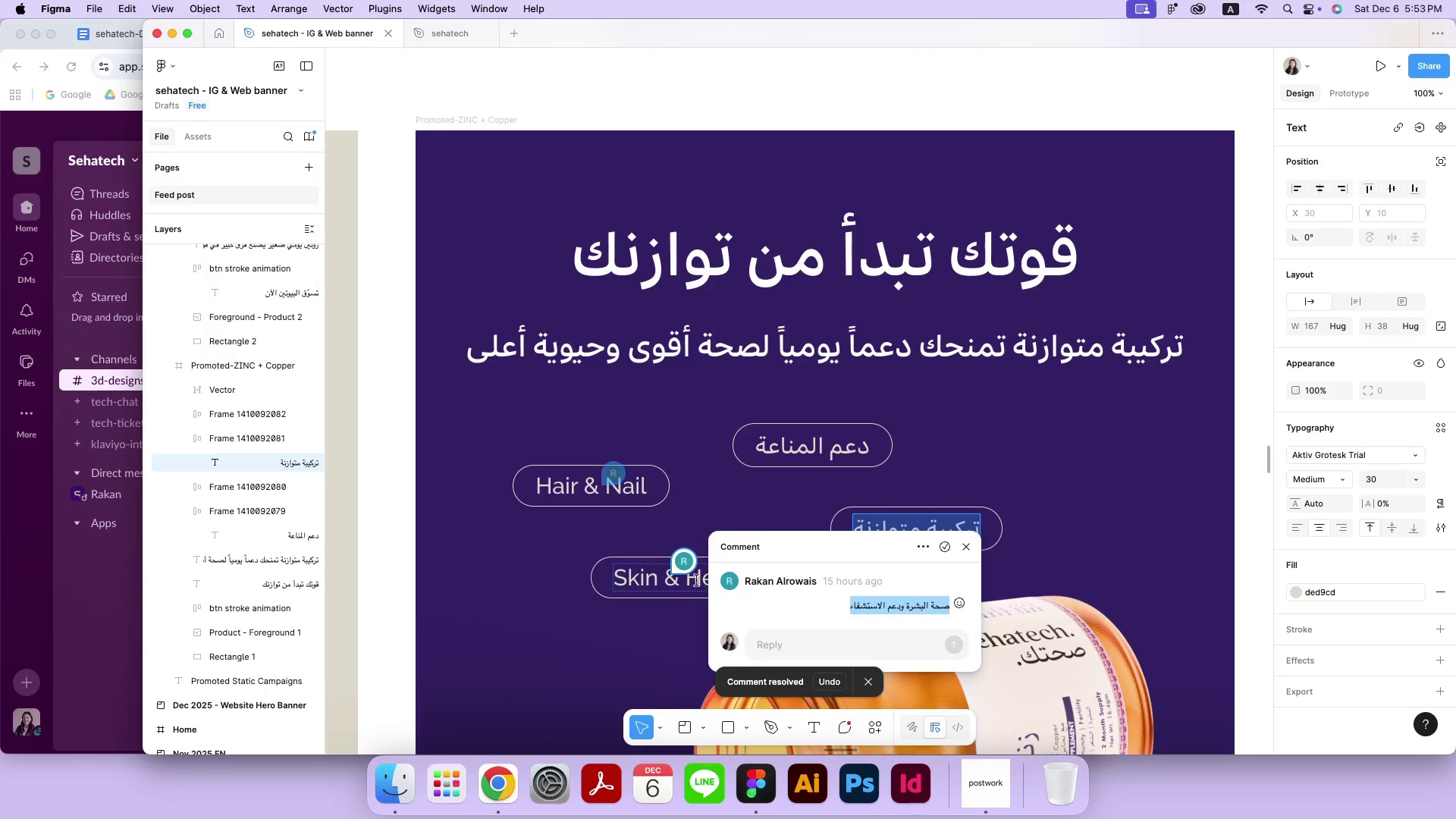 
left_click([696, 580])
 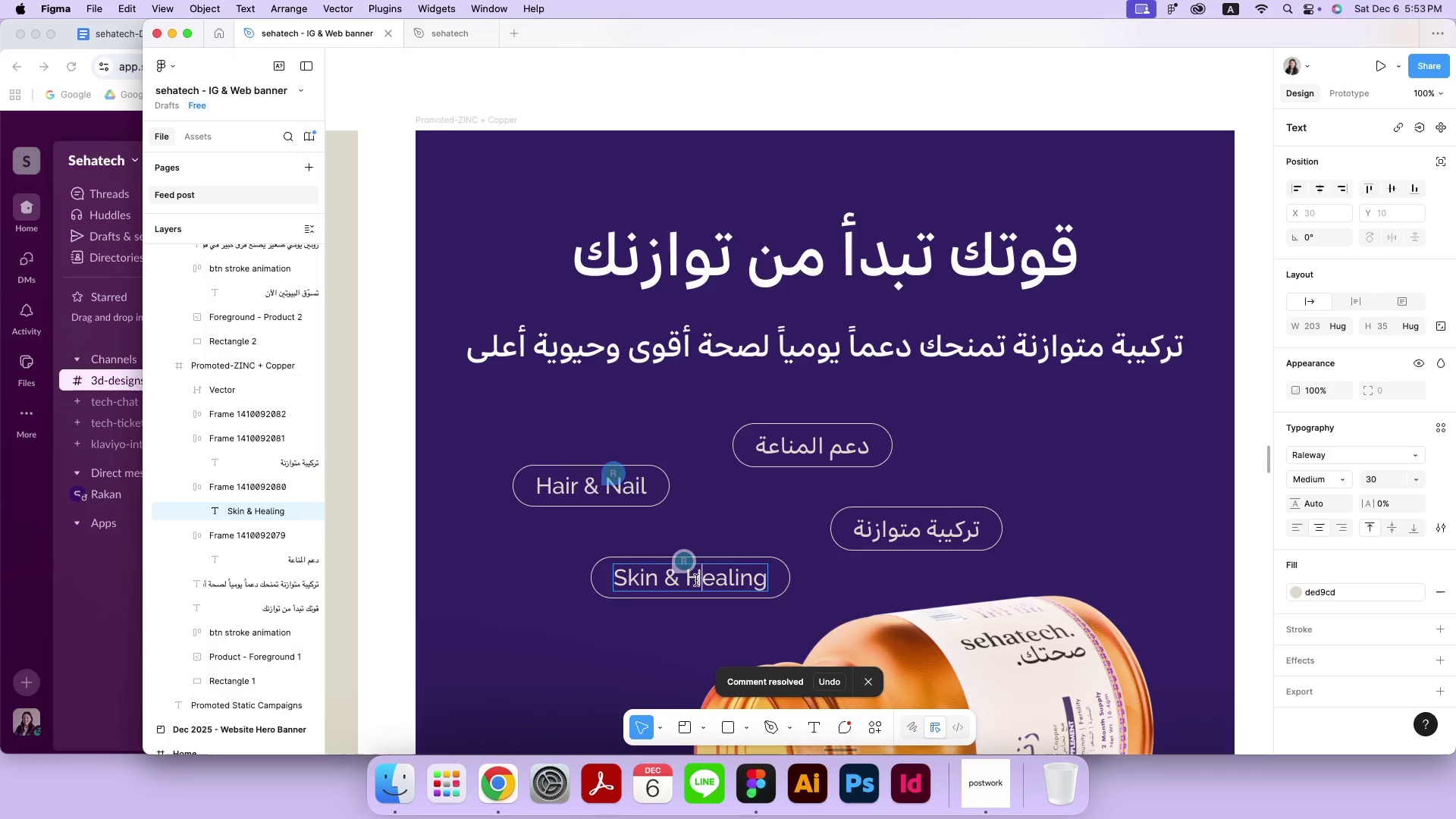 
key(Meta+A)
 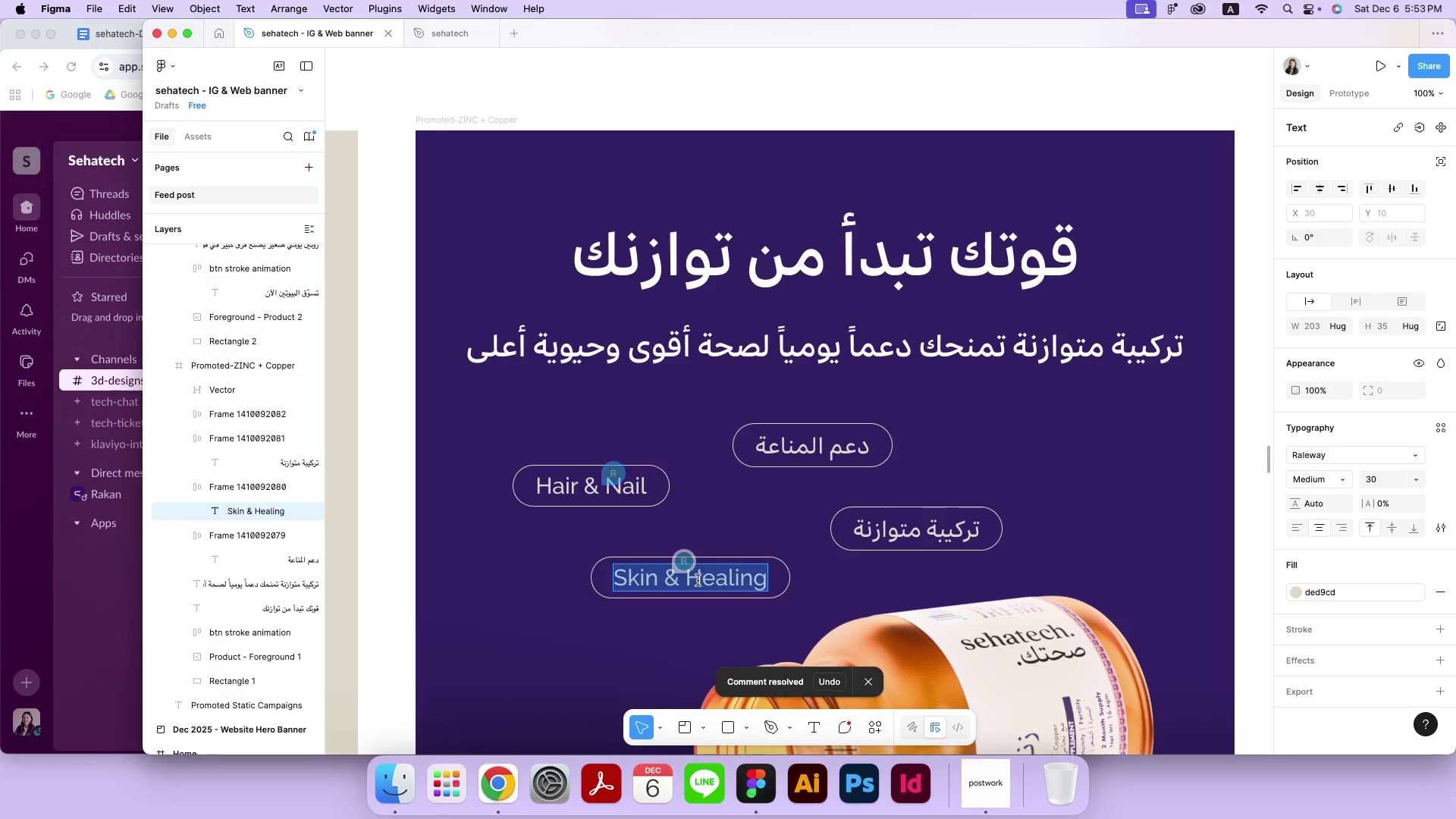 
key(Meta+V)
 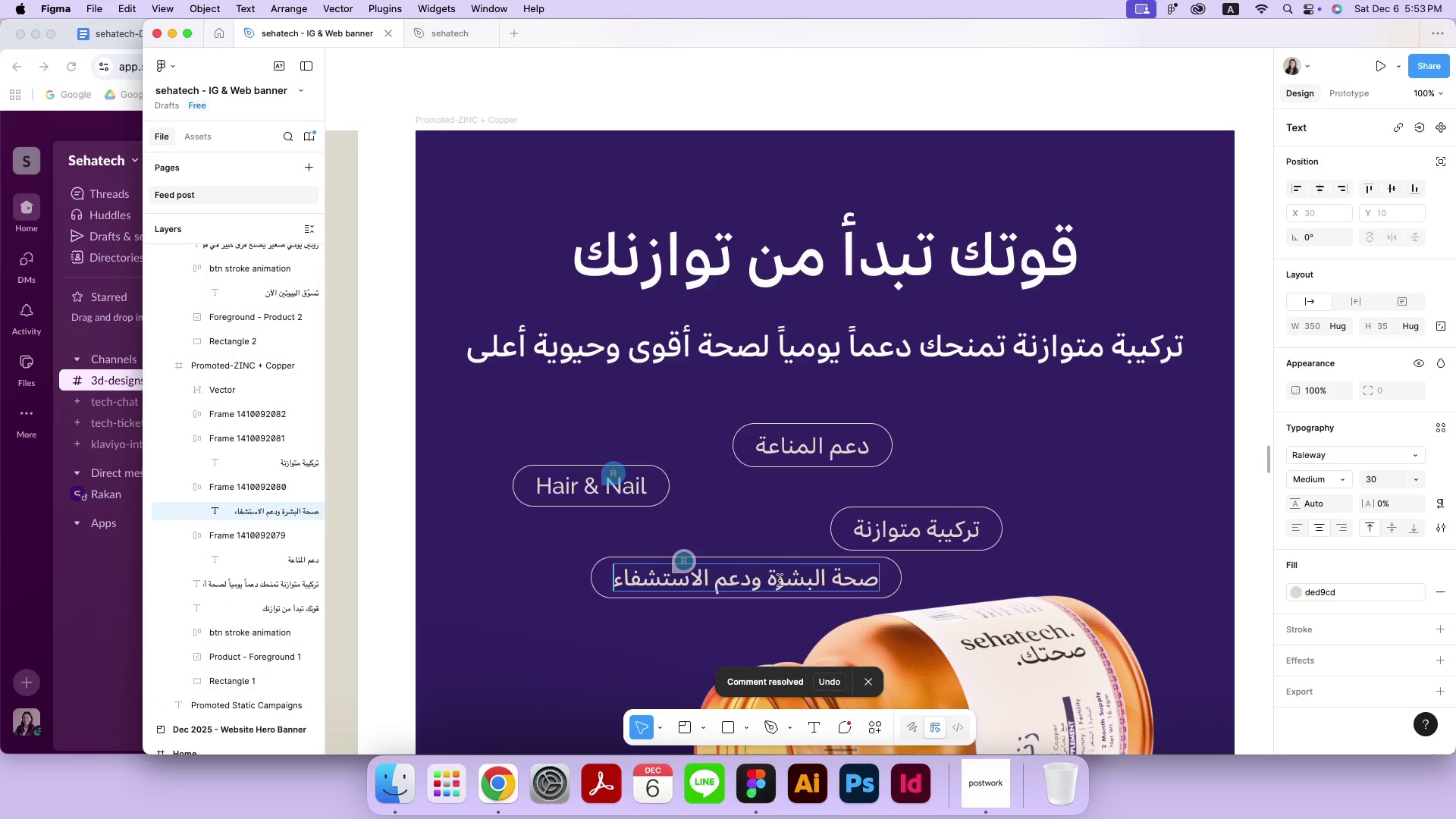 
key(Meta+CommandLeft)
 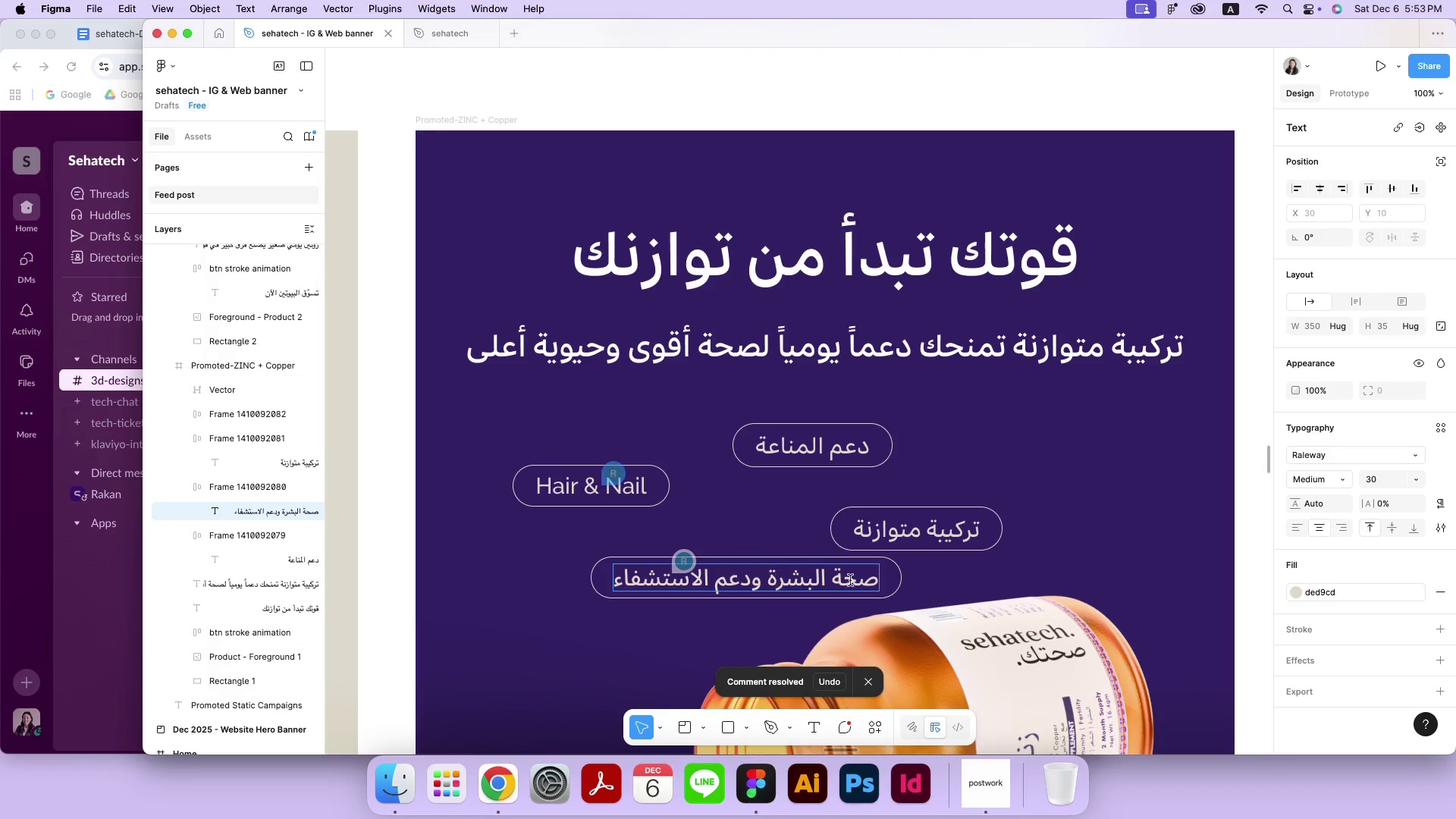 
key(Meta+A)
 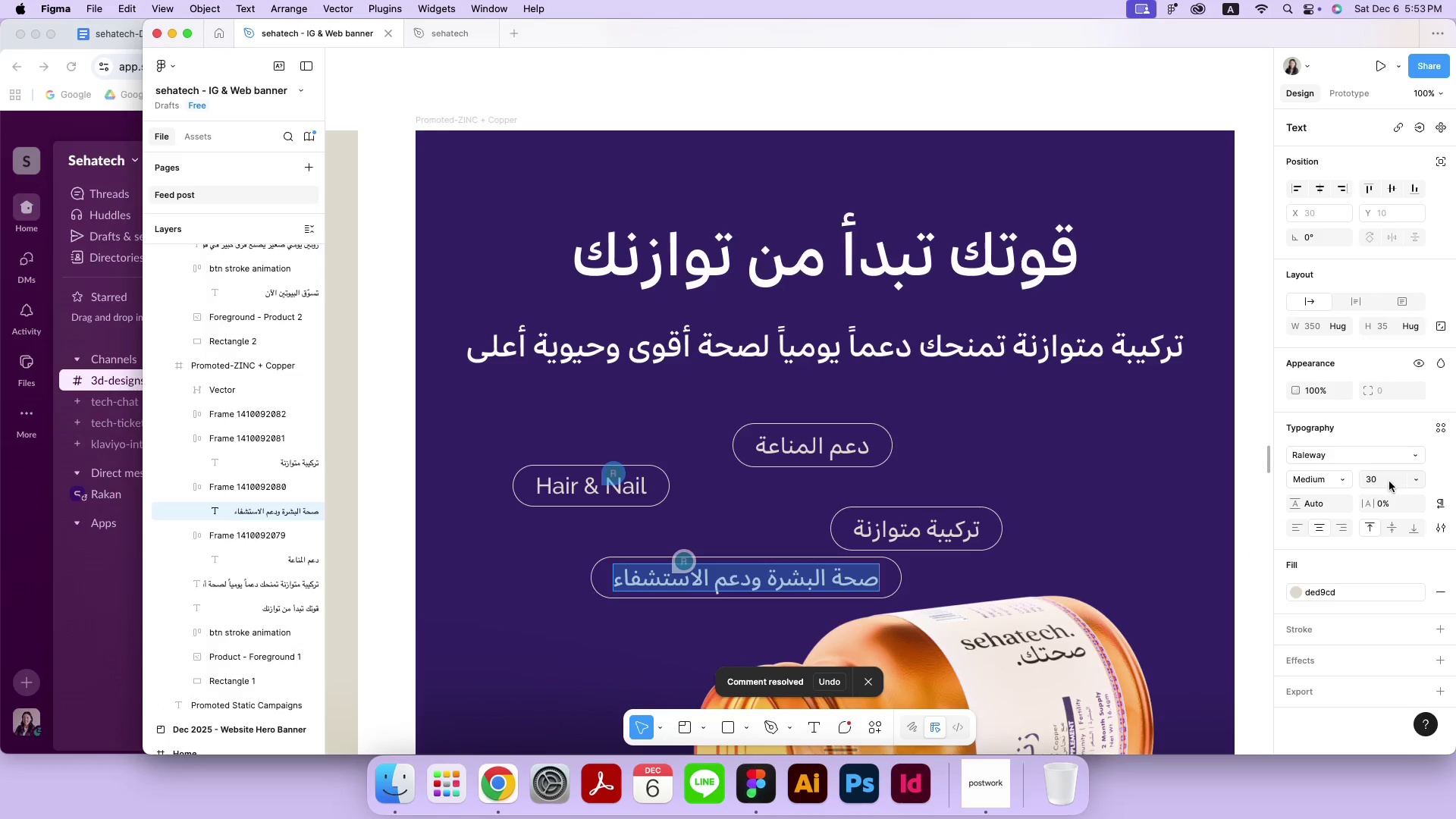 
left_click([1350, 463])
 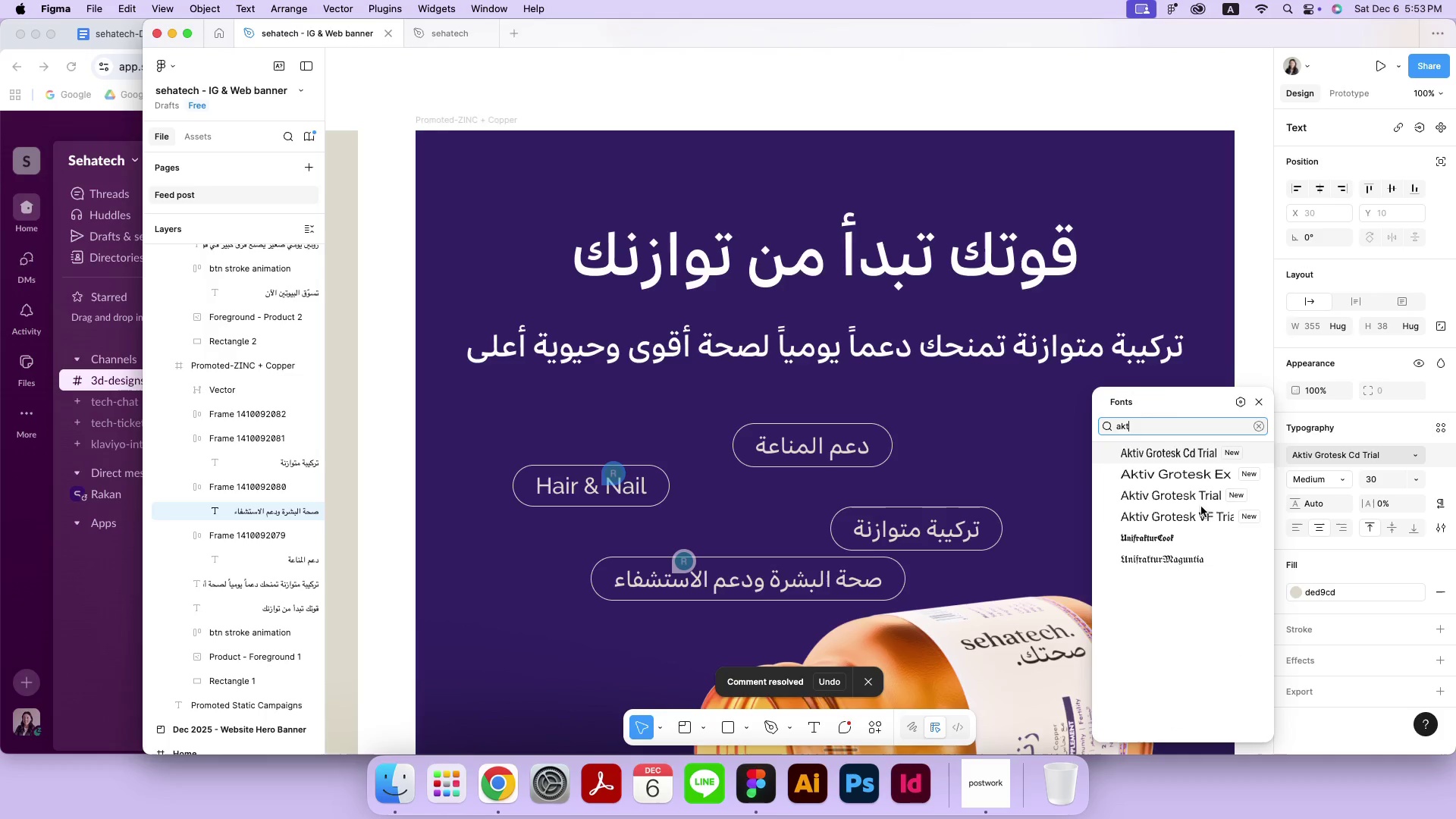 
type(AKT)
 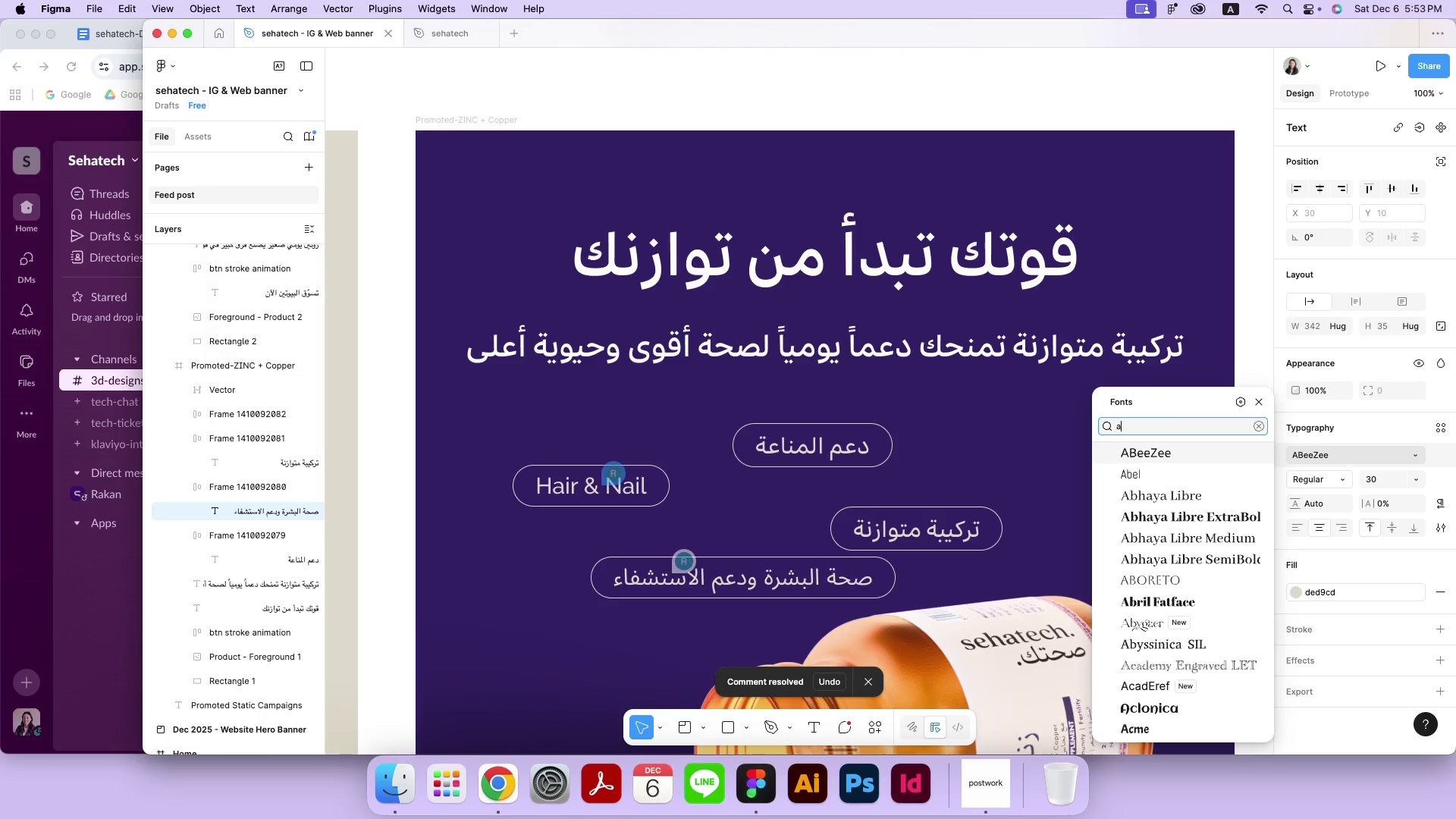 
left_click([1185, 499])
 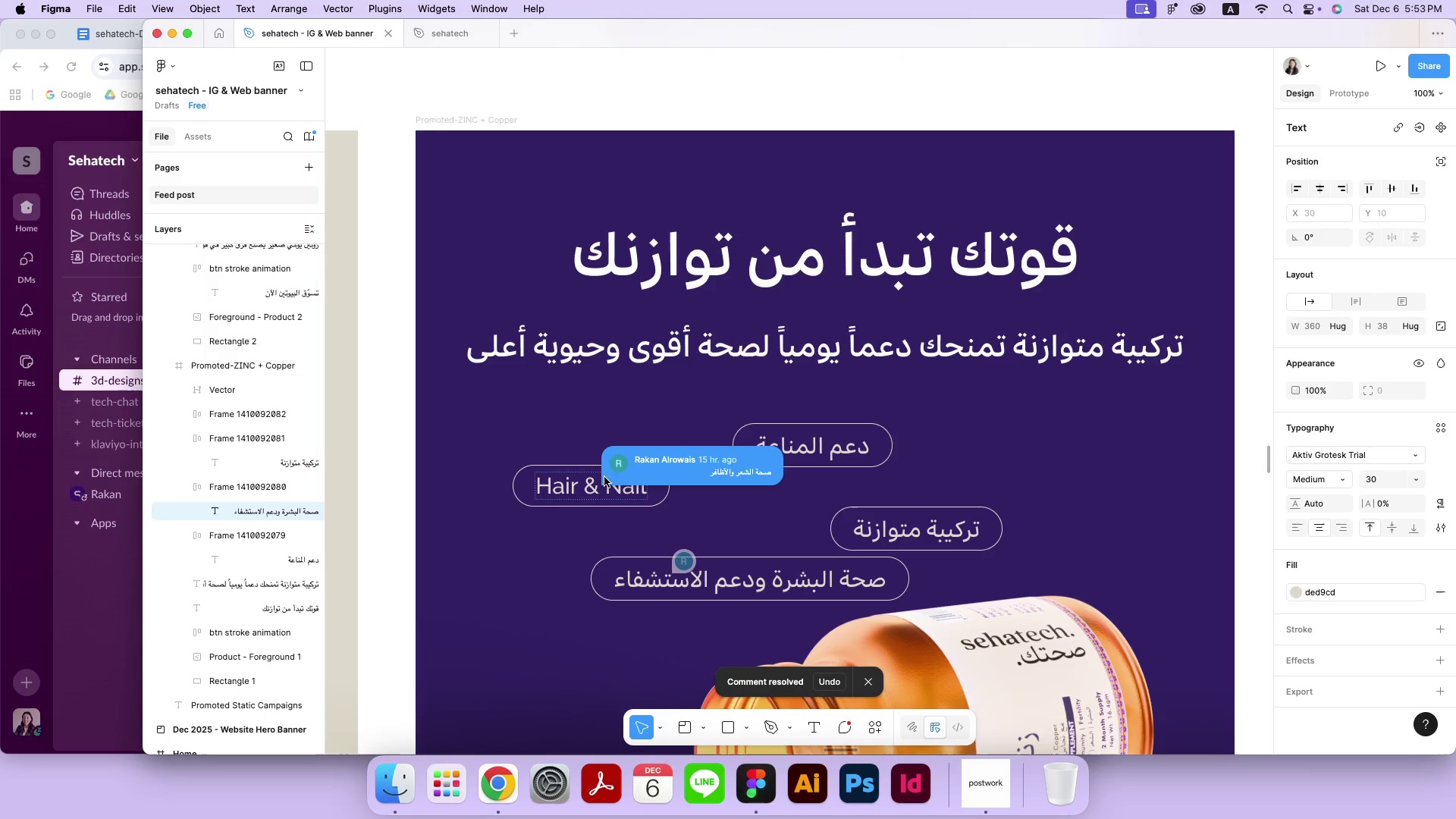 
left_click([619, 474])
 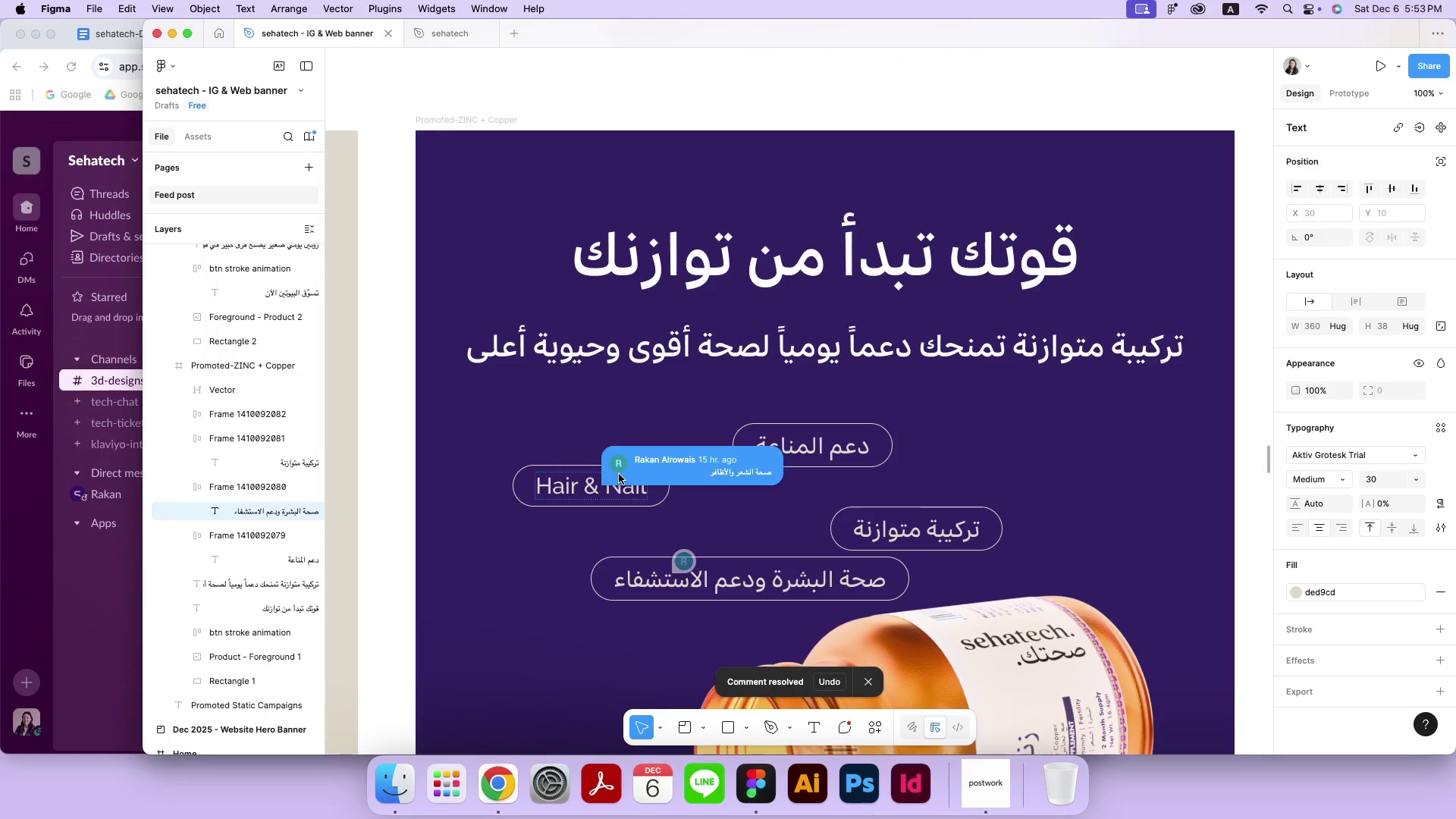 
left_click_drag(start_coordinate=[804, 513], to_coordinate=[876, 521])
 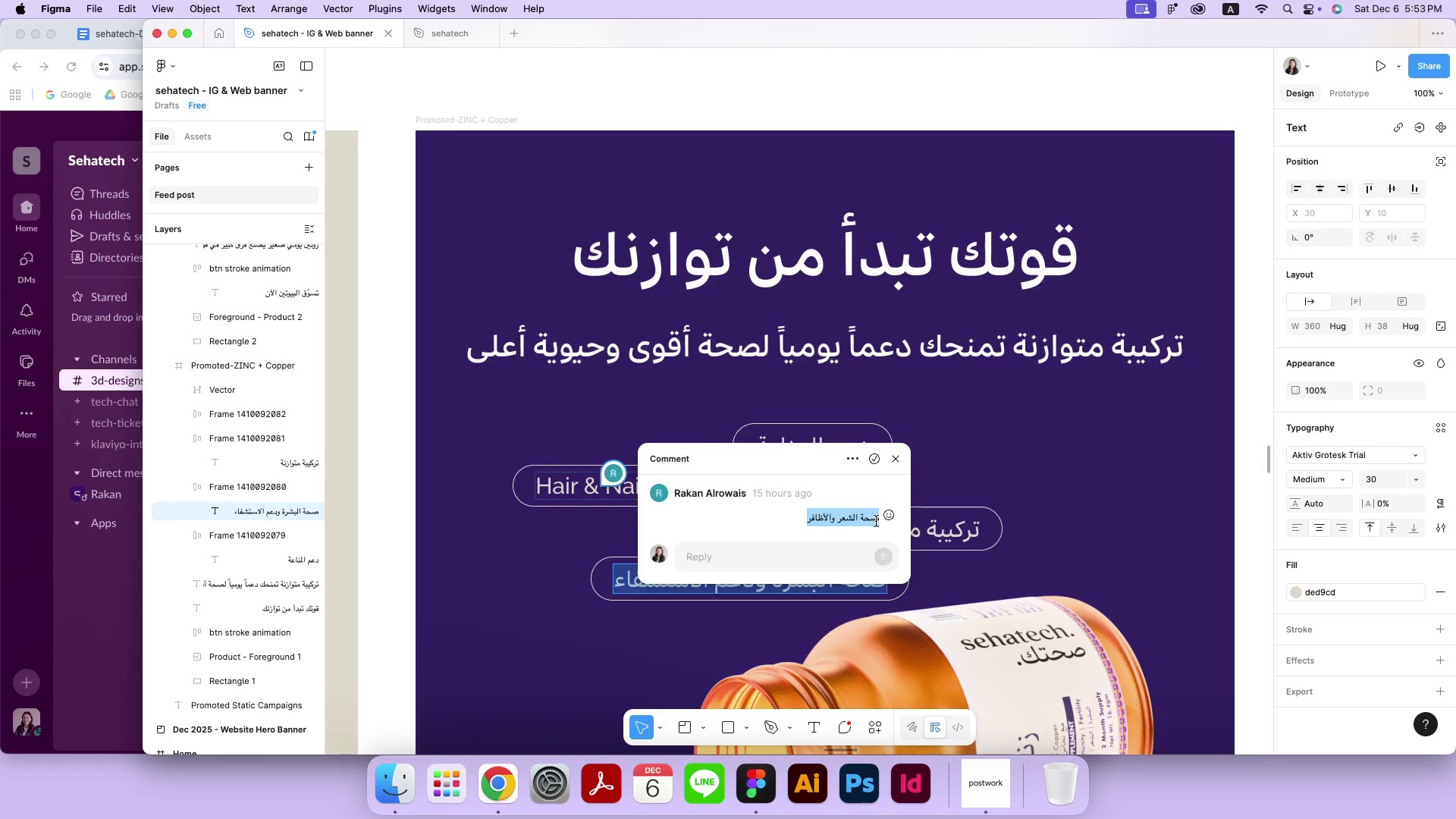 
key(Meta+CommandLeft)
 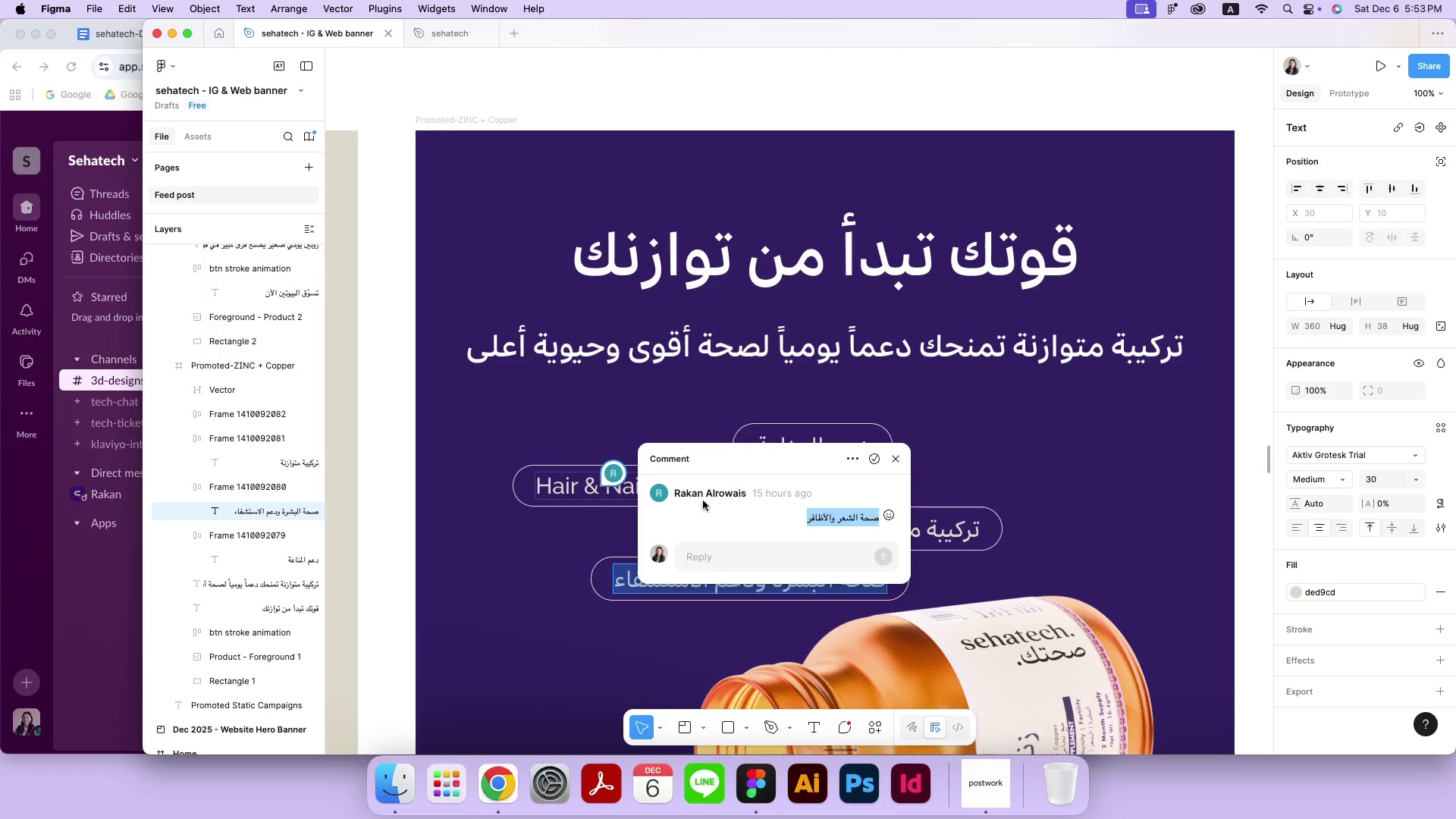 
key(Meta+C)
 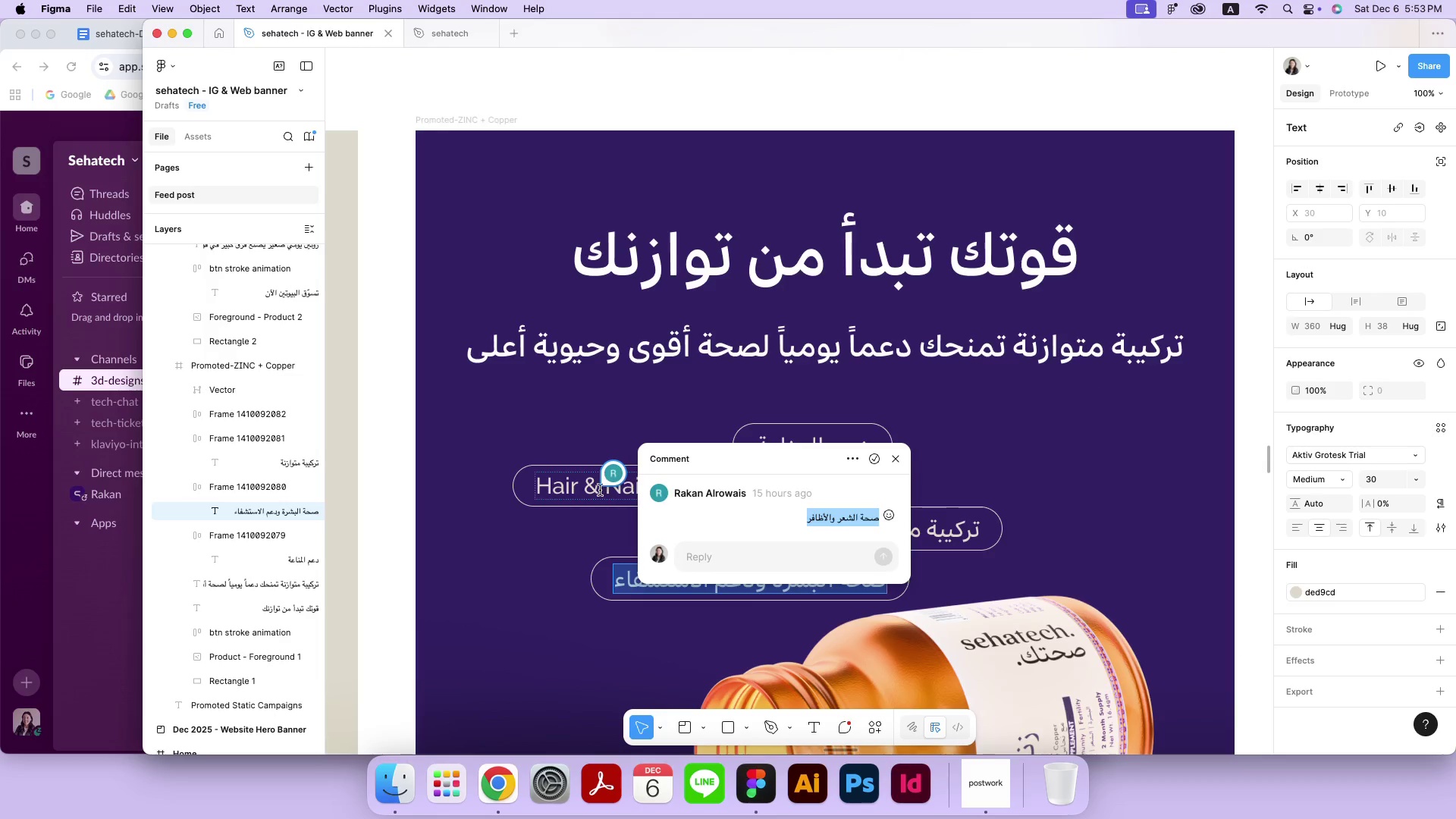 
left_click([600, 490])
 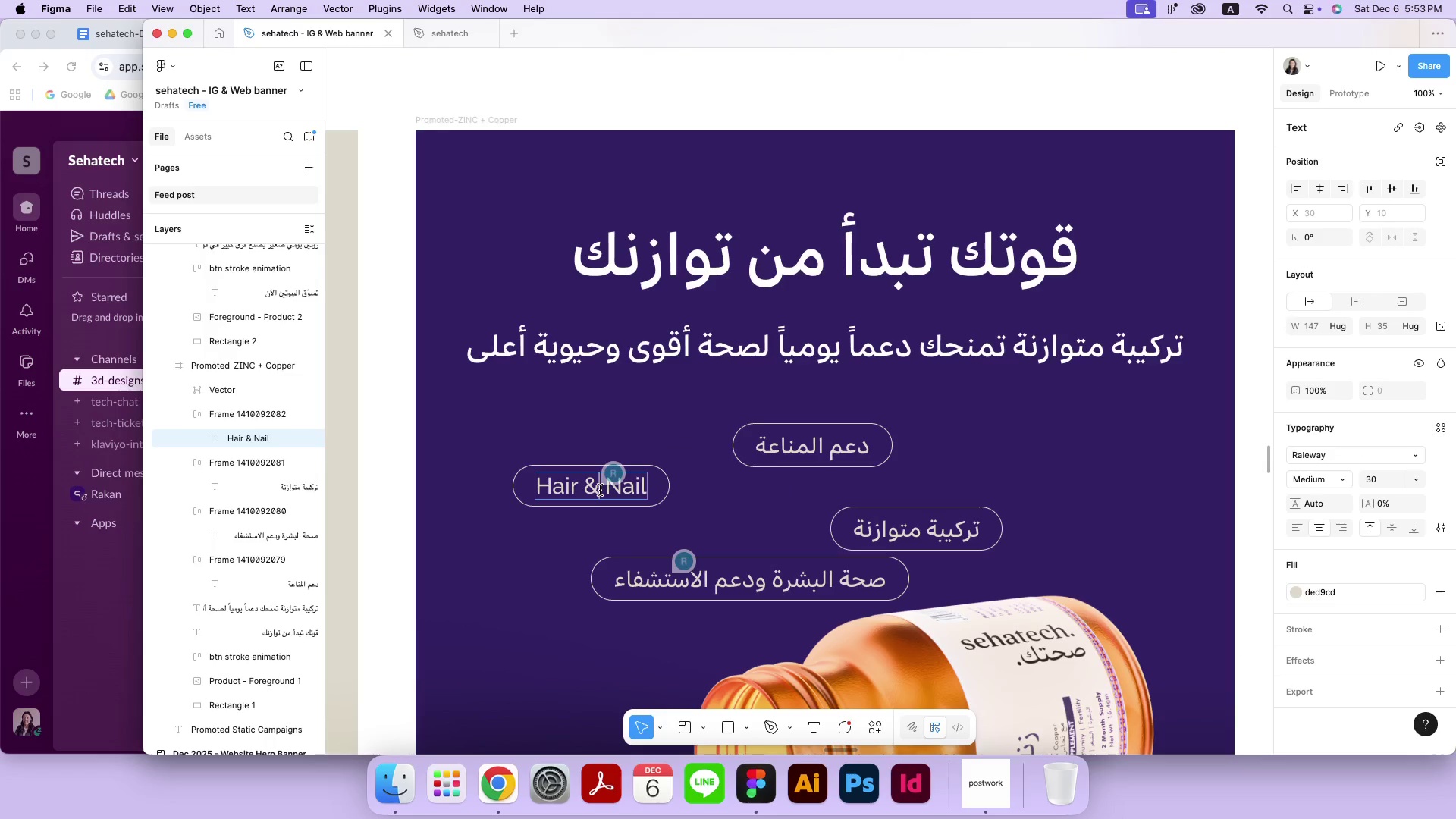 
key(Meta+A)
 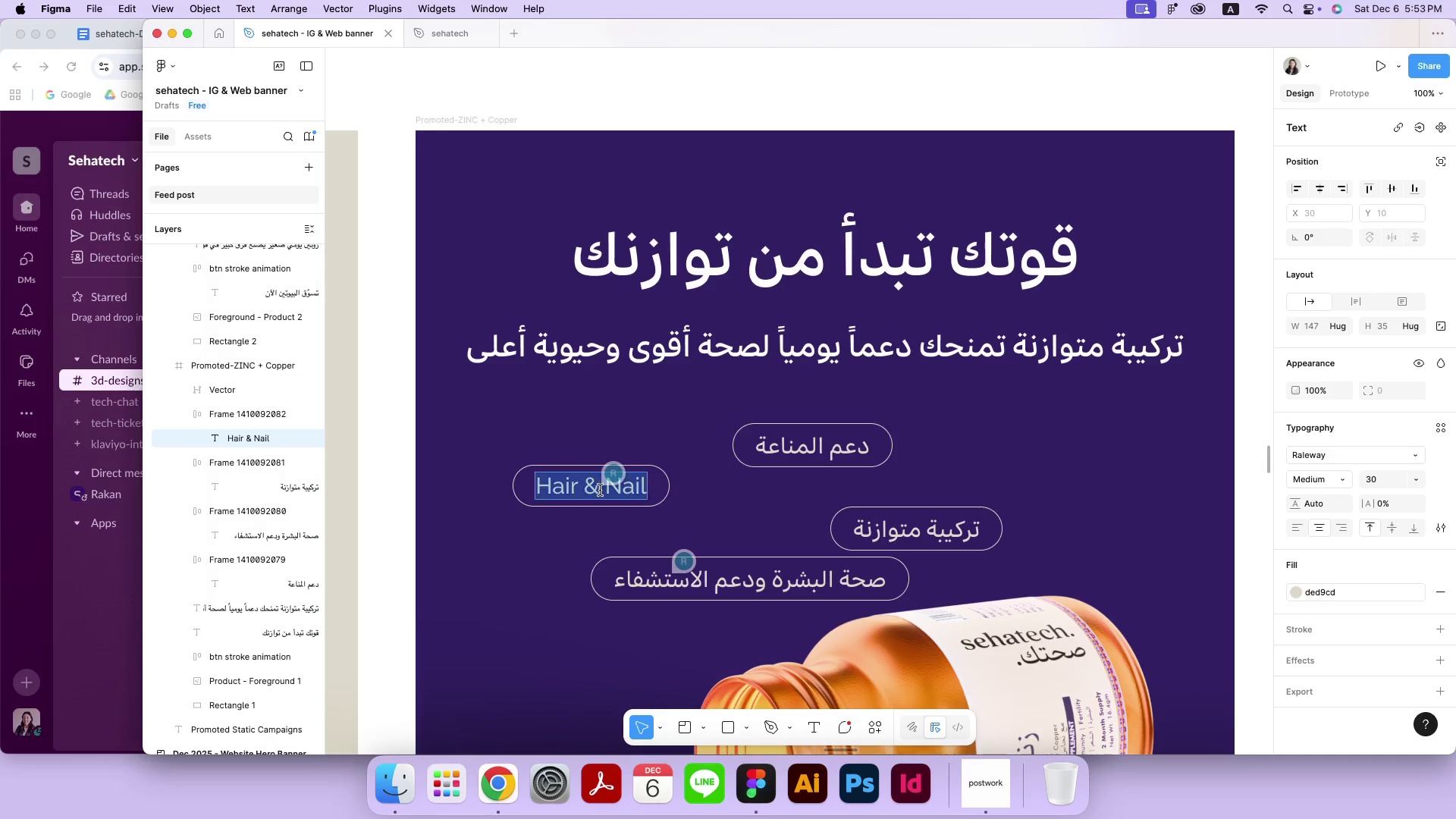 
key(Meta+V)
 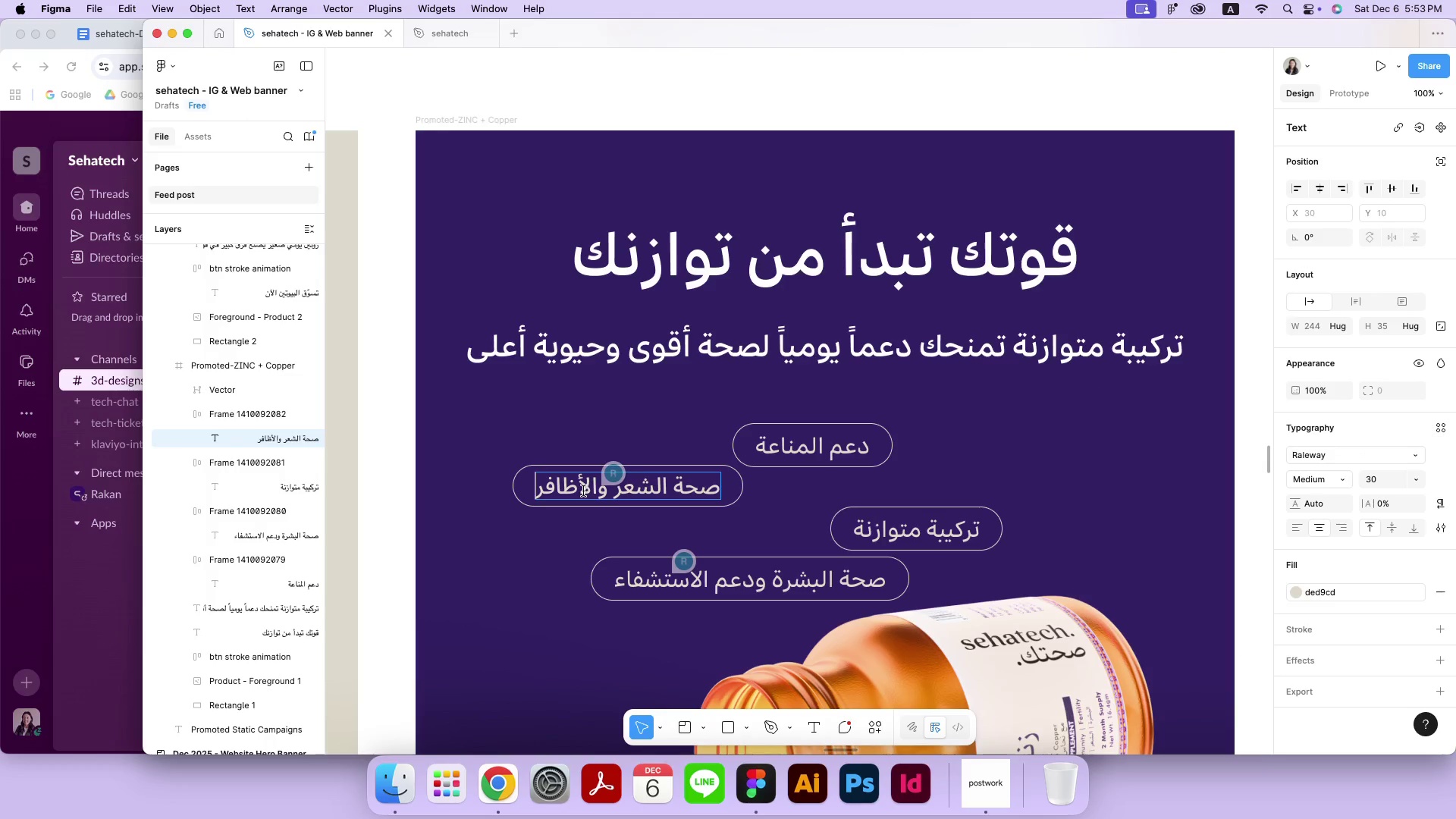 
left_click([583, 491])
 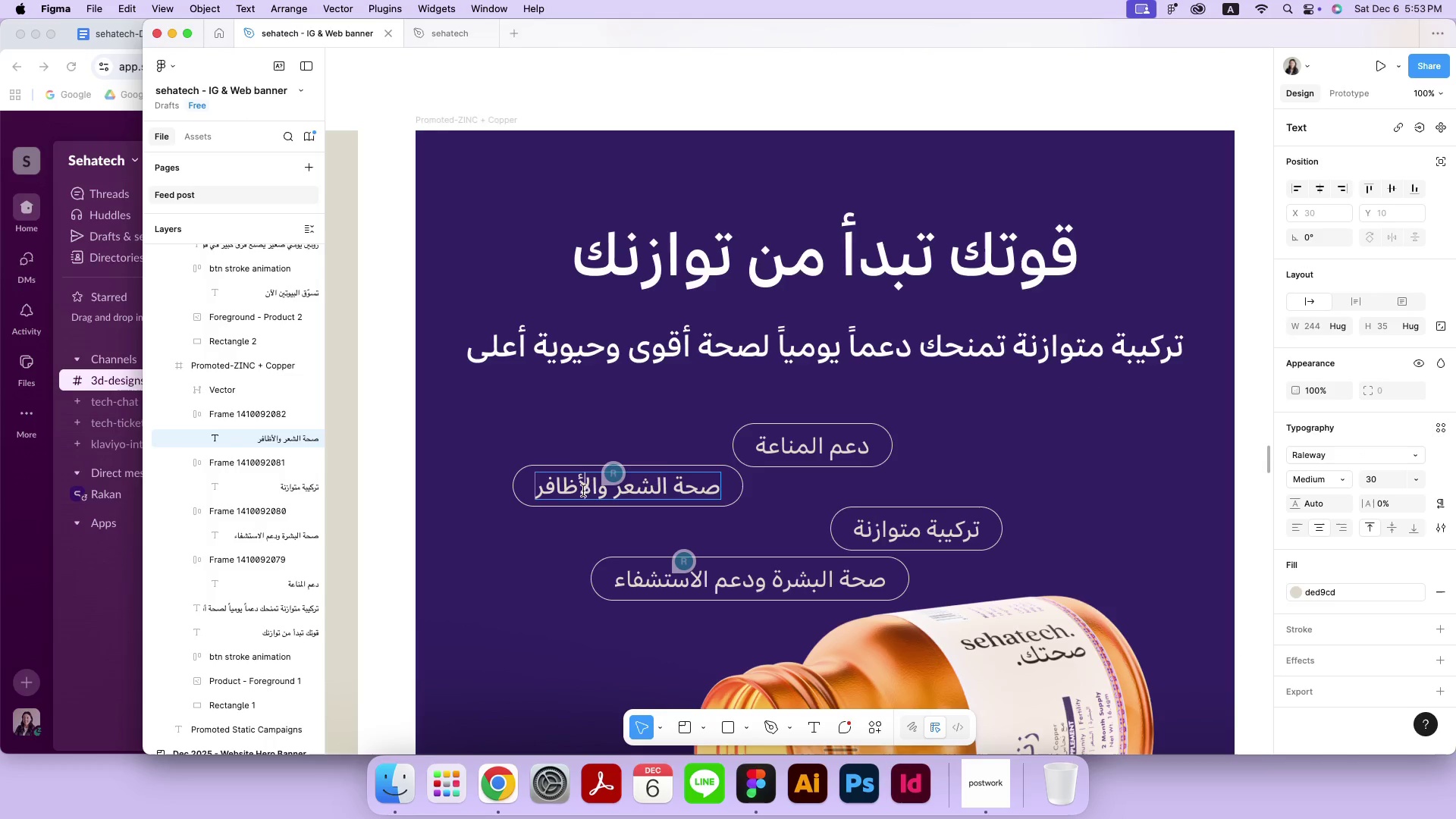 
key(Meta+CommandLeft)
 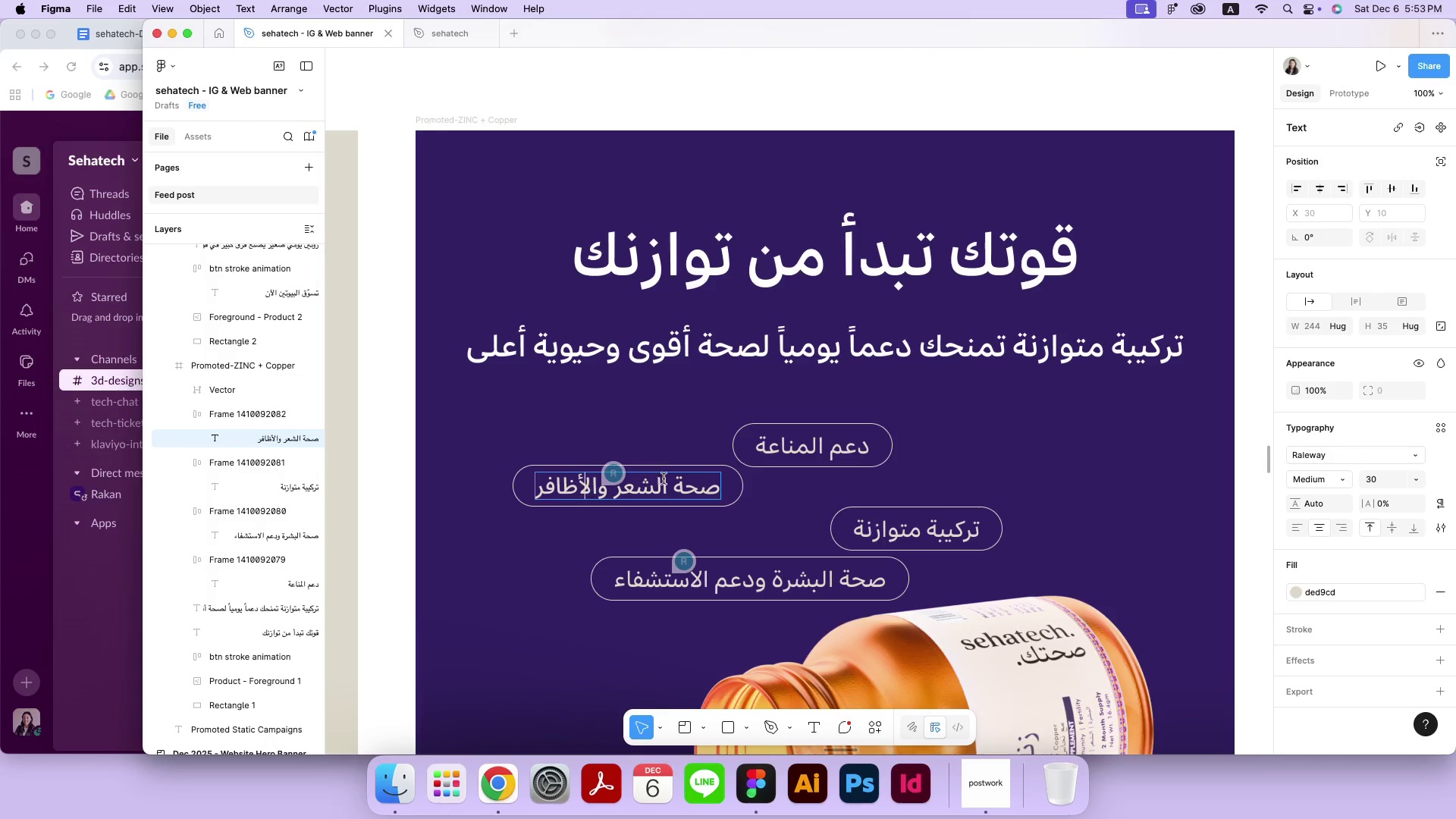 
key(Meta+A)
 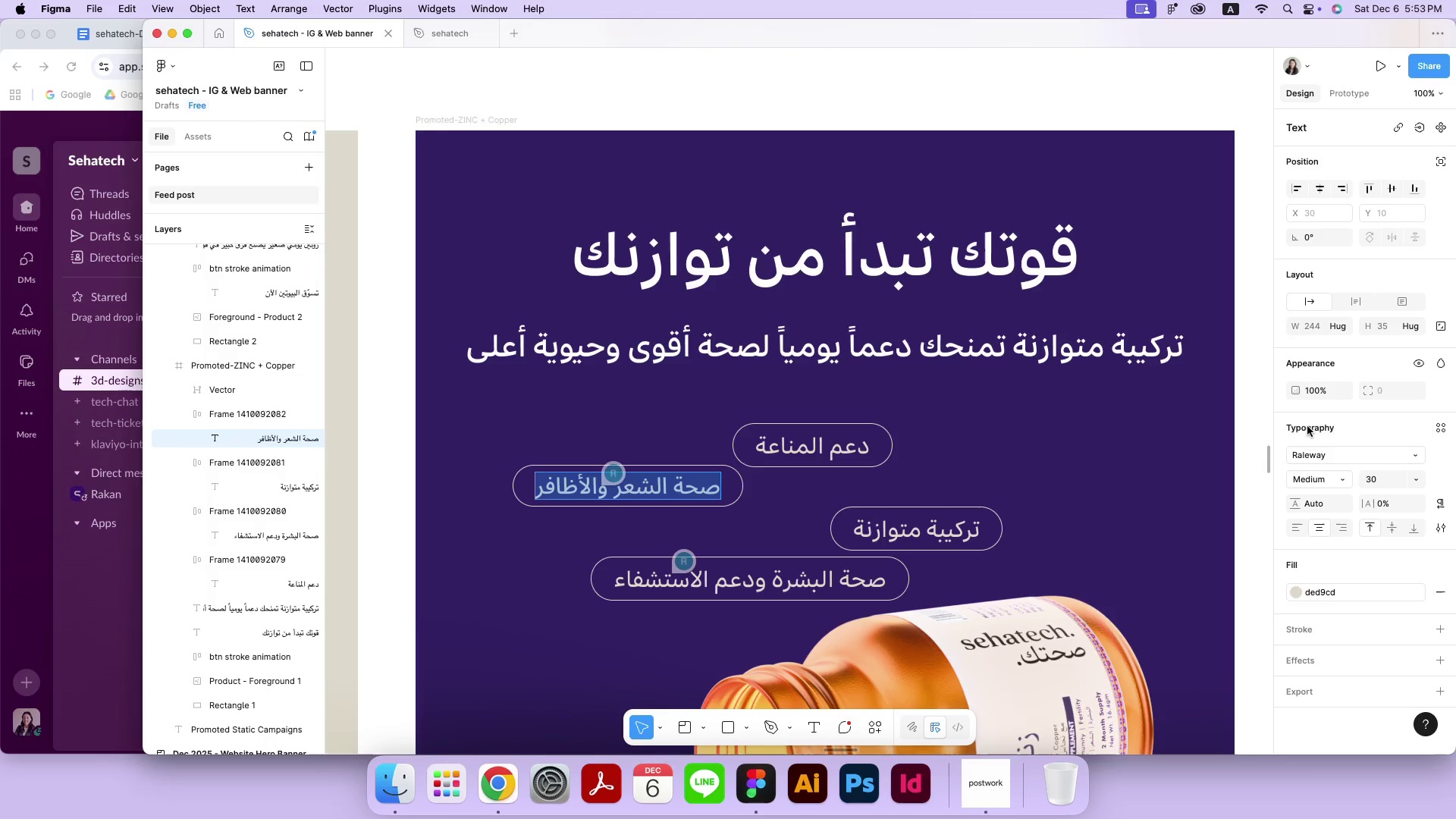 
left_click([1329, 461])
 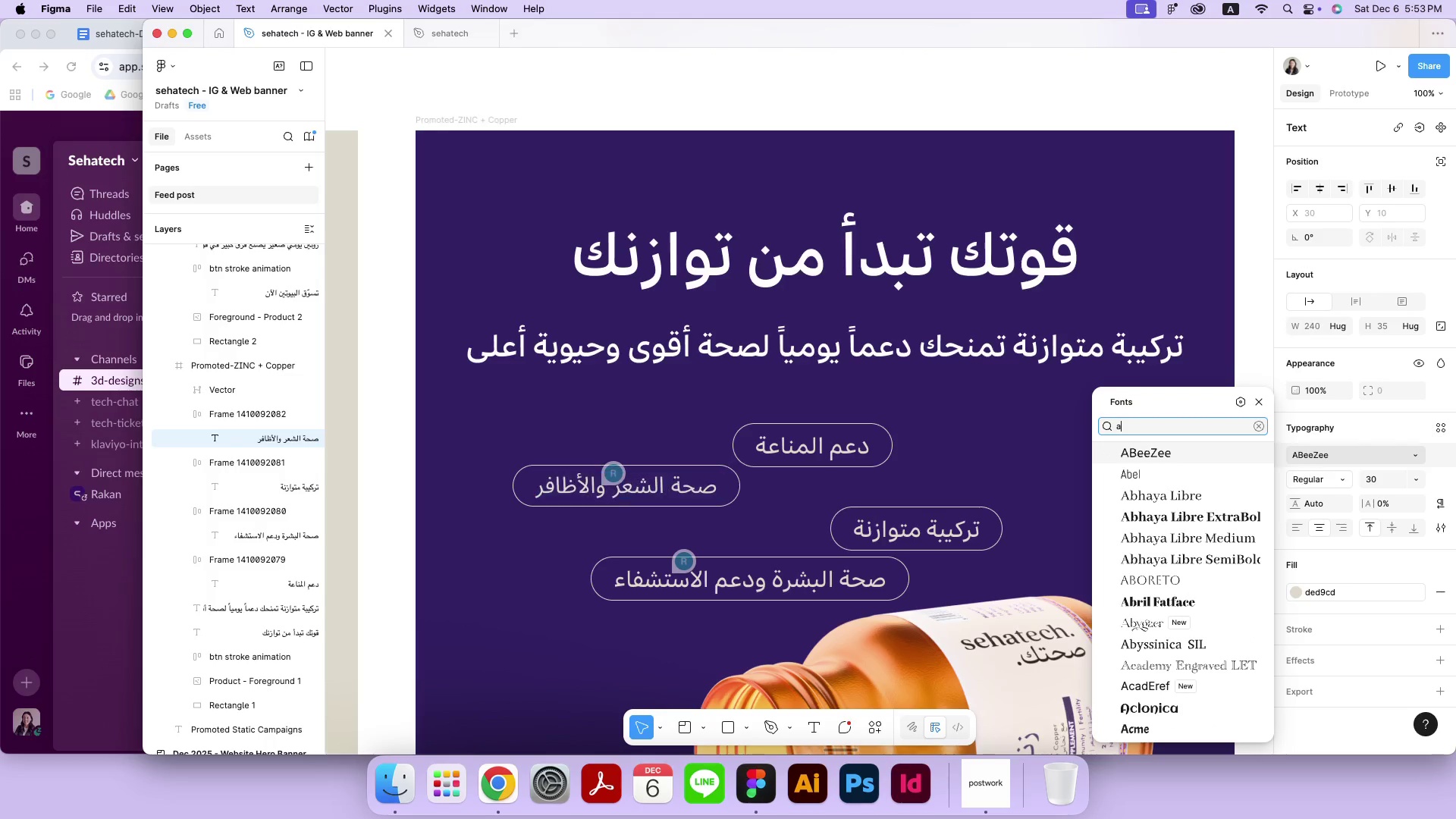 
type(AK)
 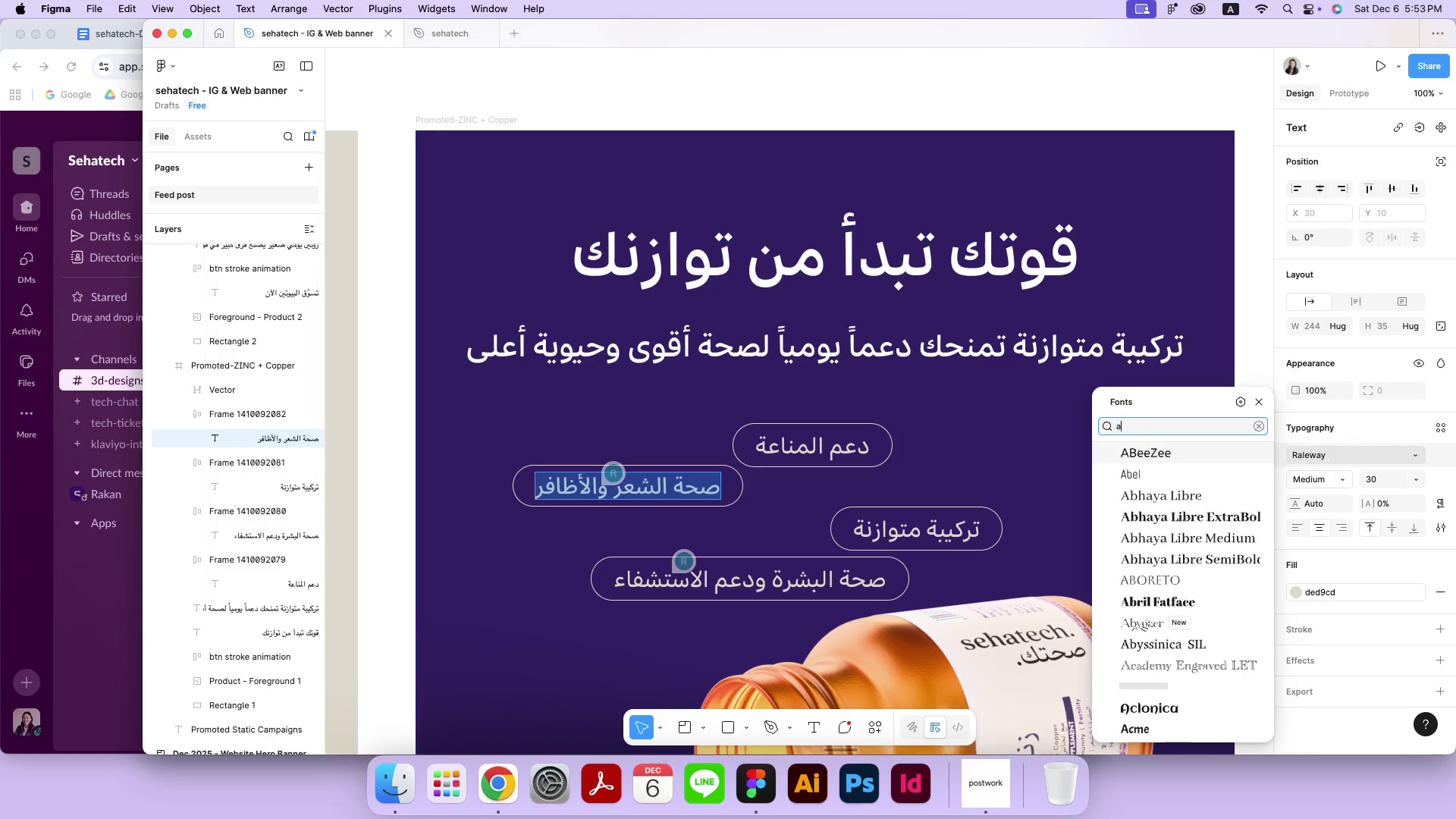 
key(T)
 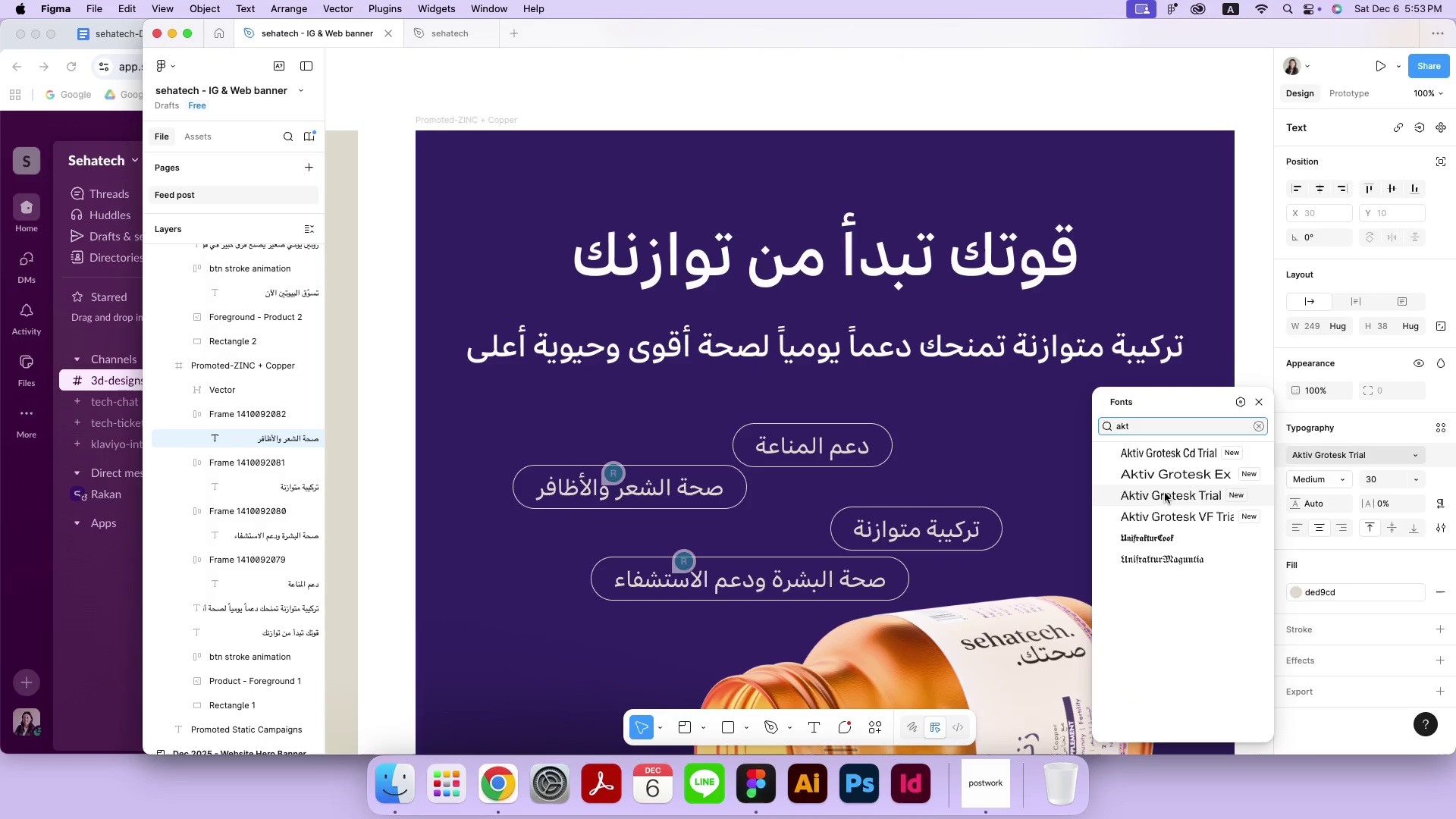 
left_click([1164, 493])
 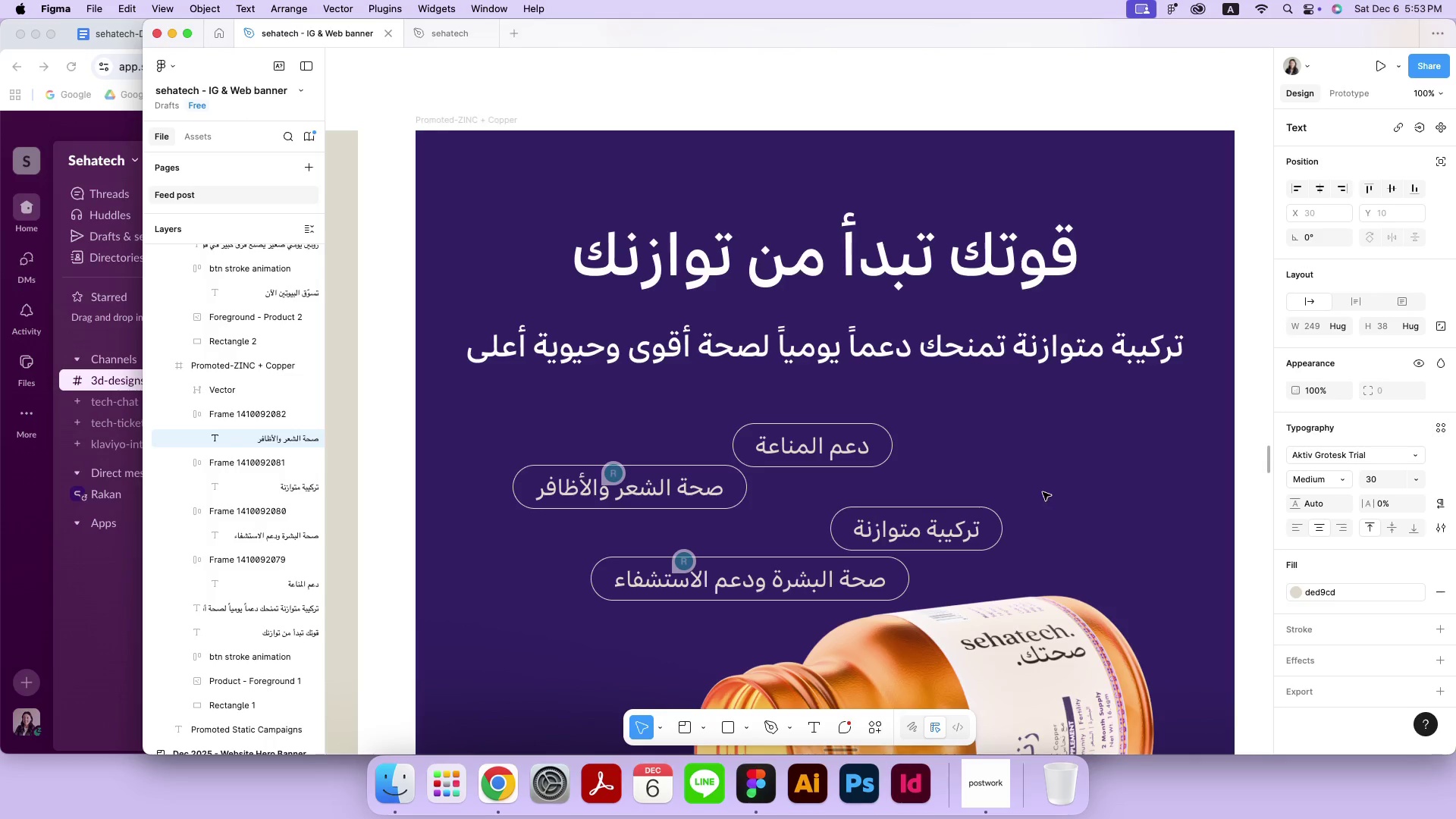 
left_click([1042, 492])
 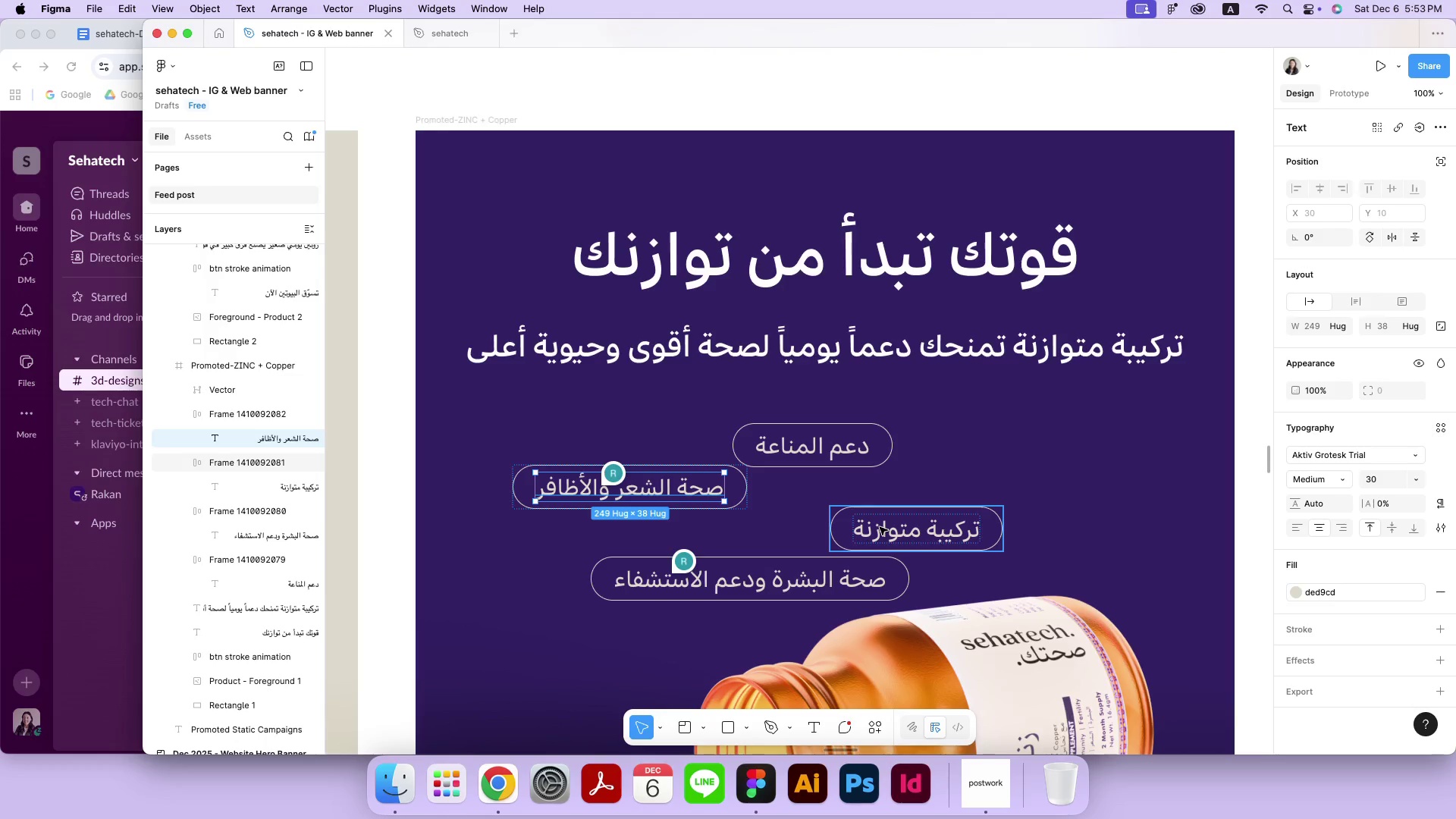 
left_click([623, 472])
 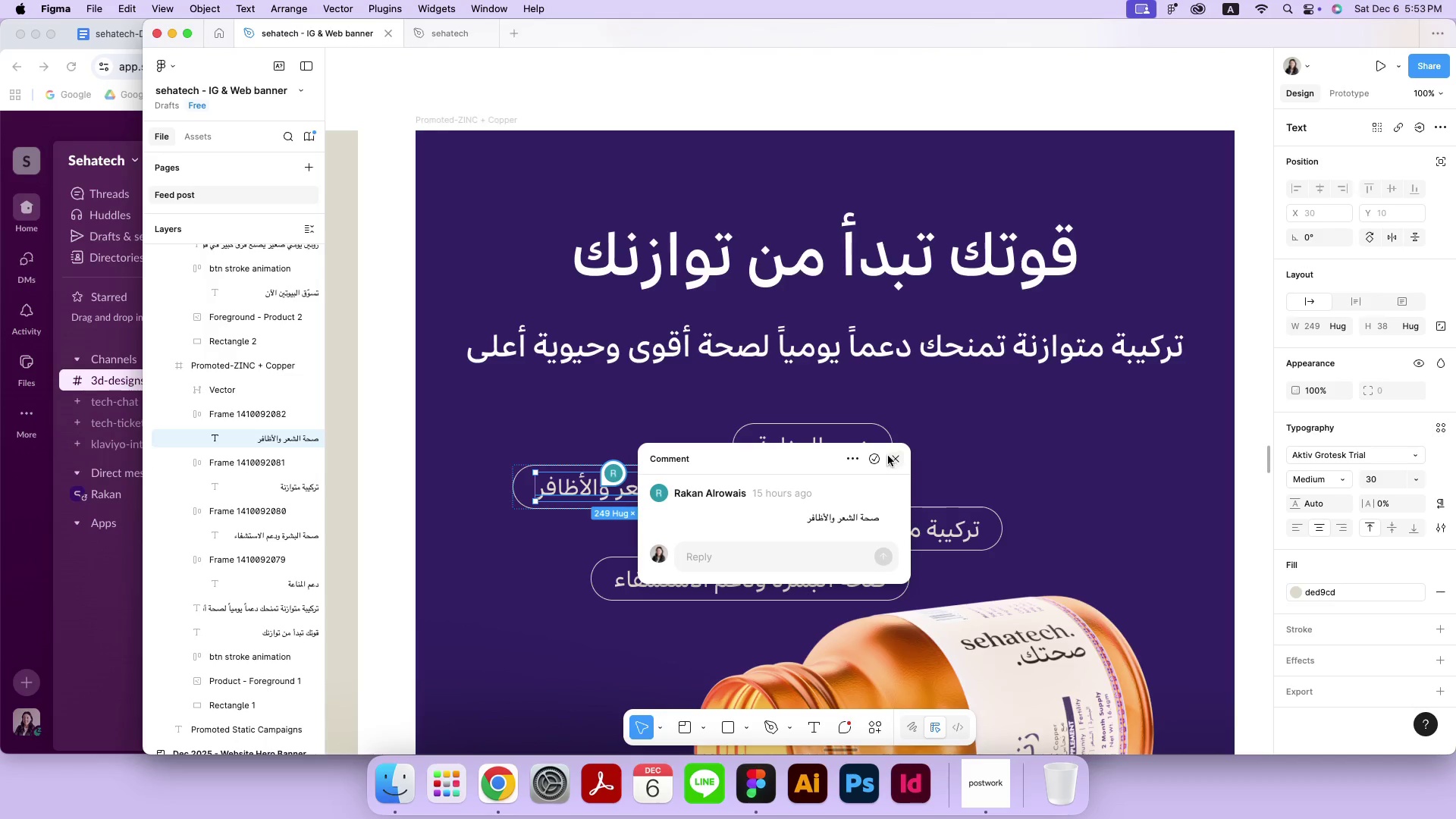 
left_click([880, 456])
 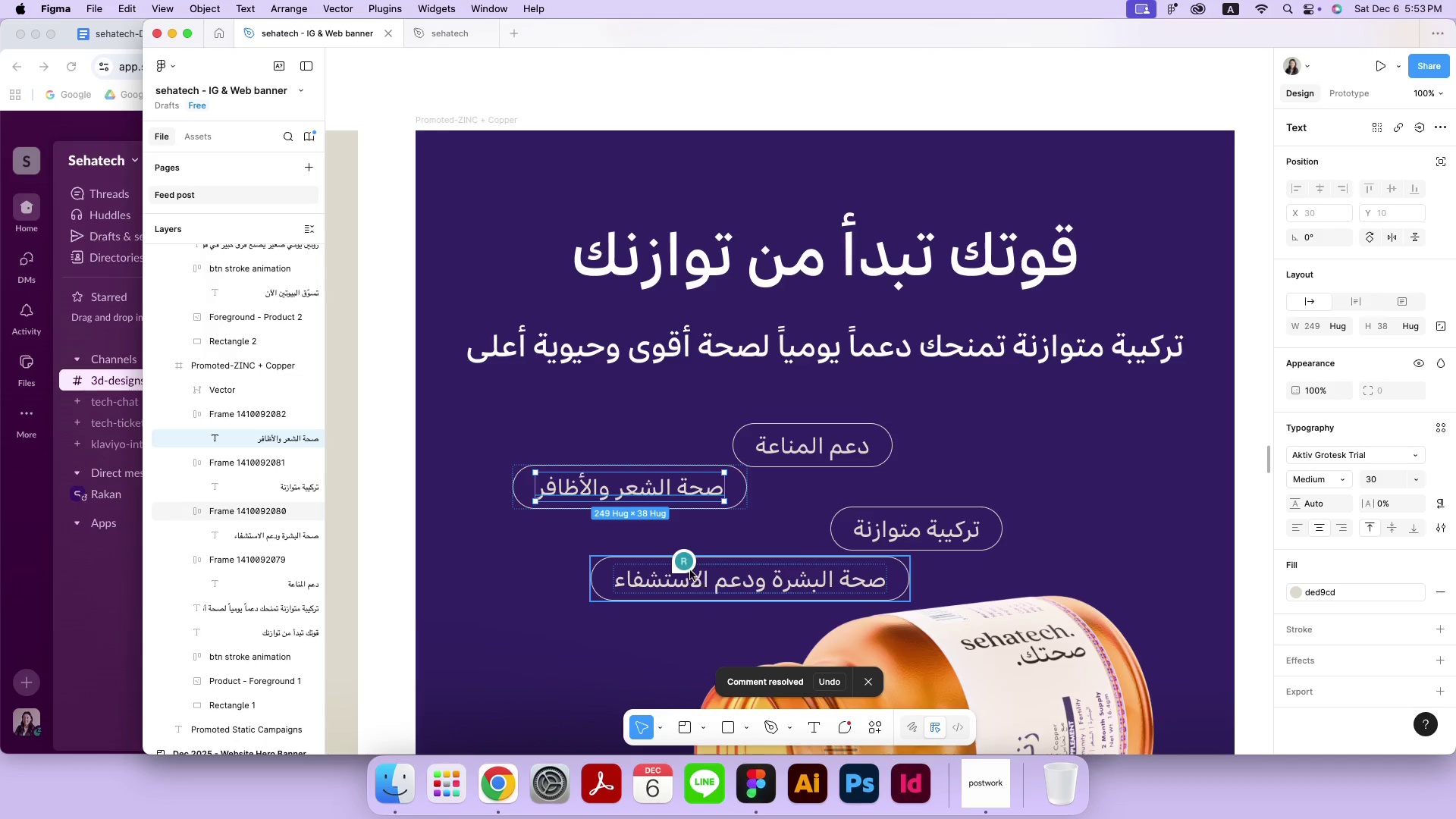 
left_click([690, 563])
 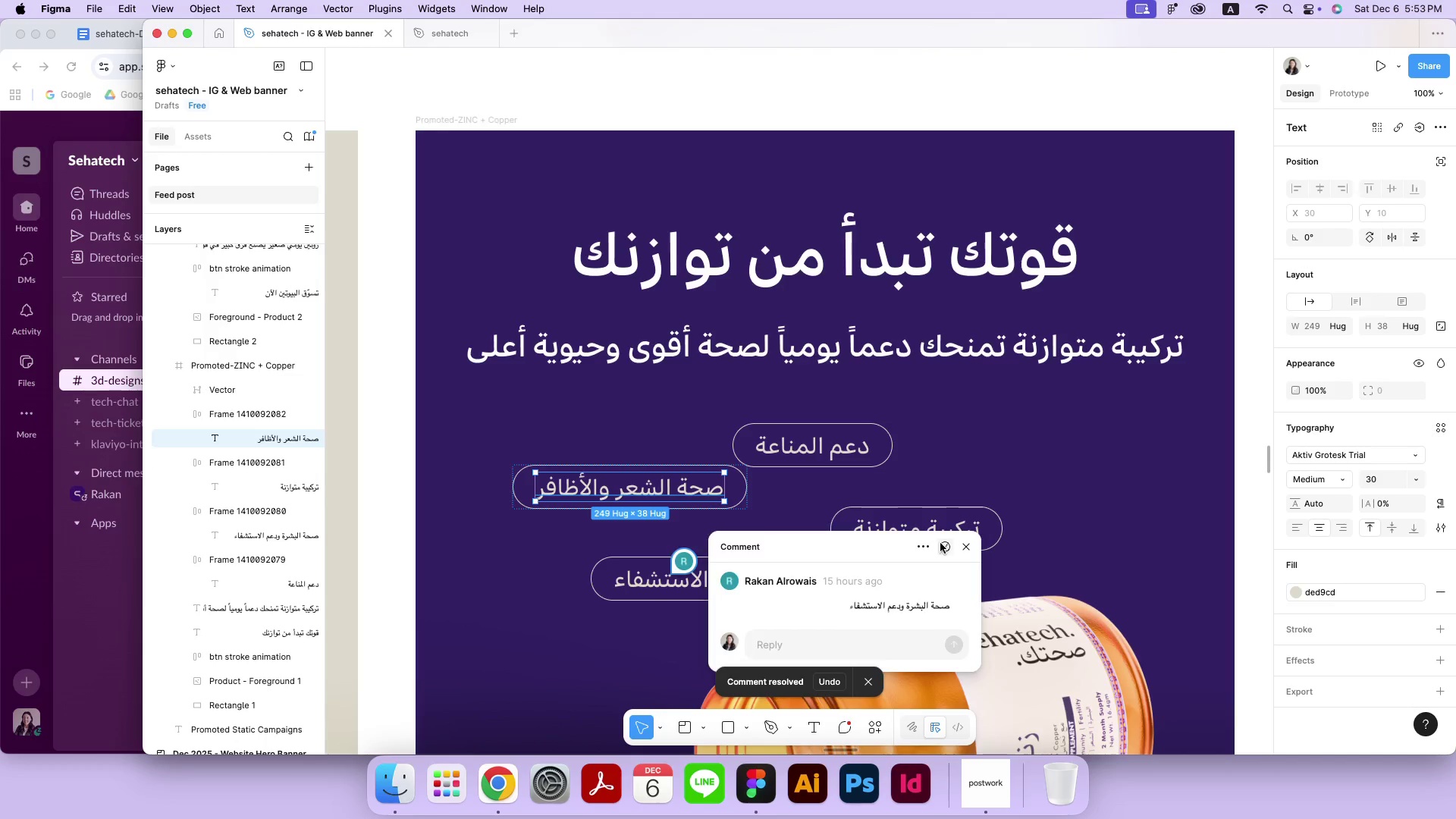 
double_click([1028, 482])
 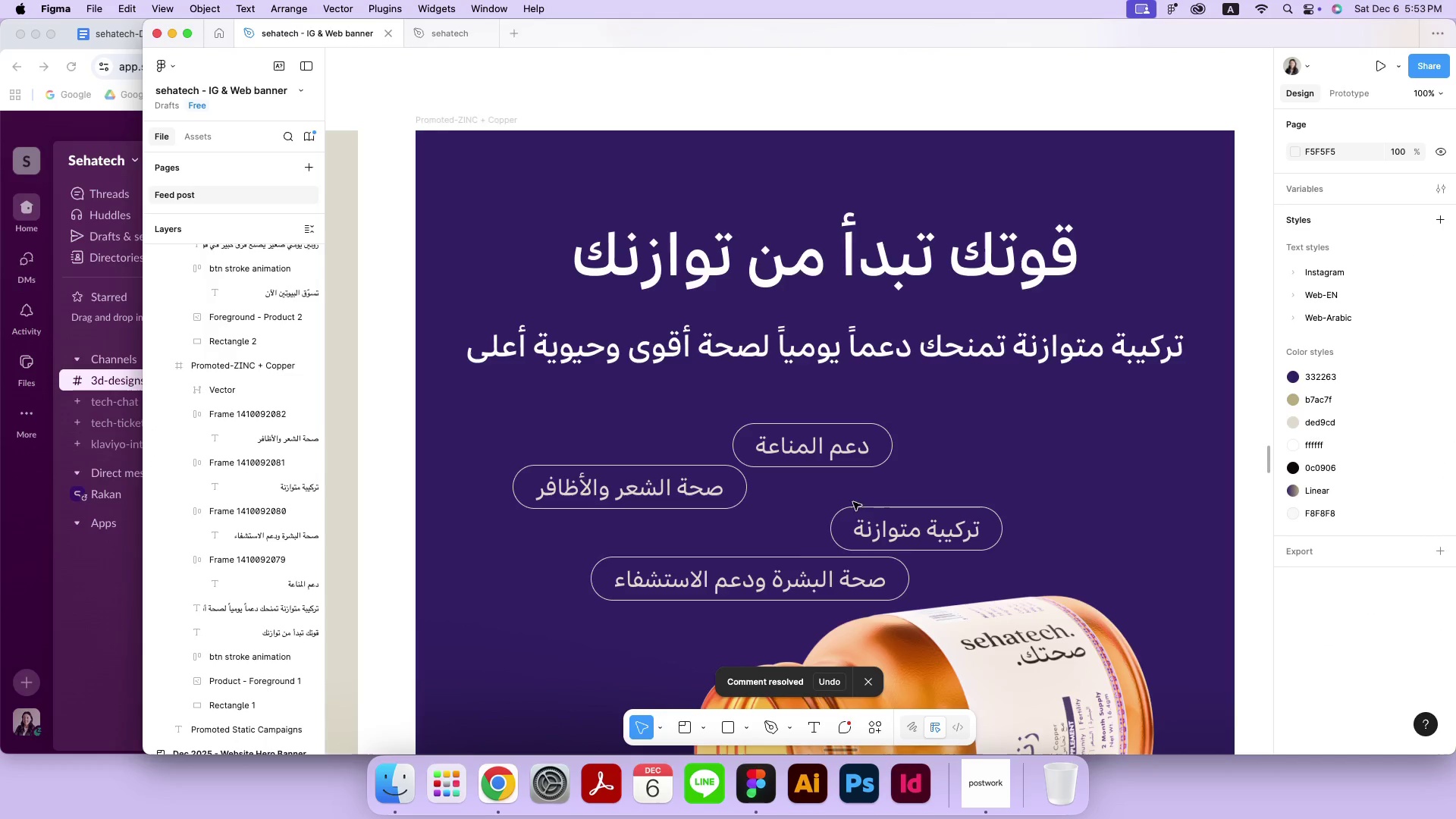 
left_click([763, 570])
 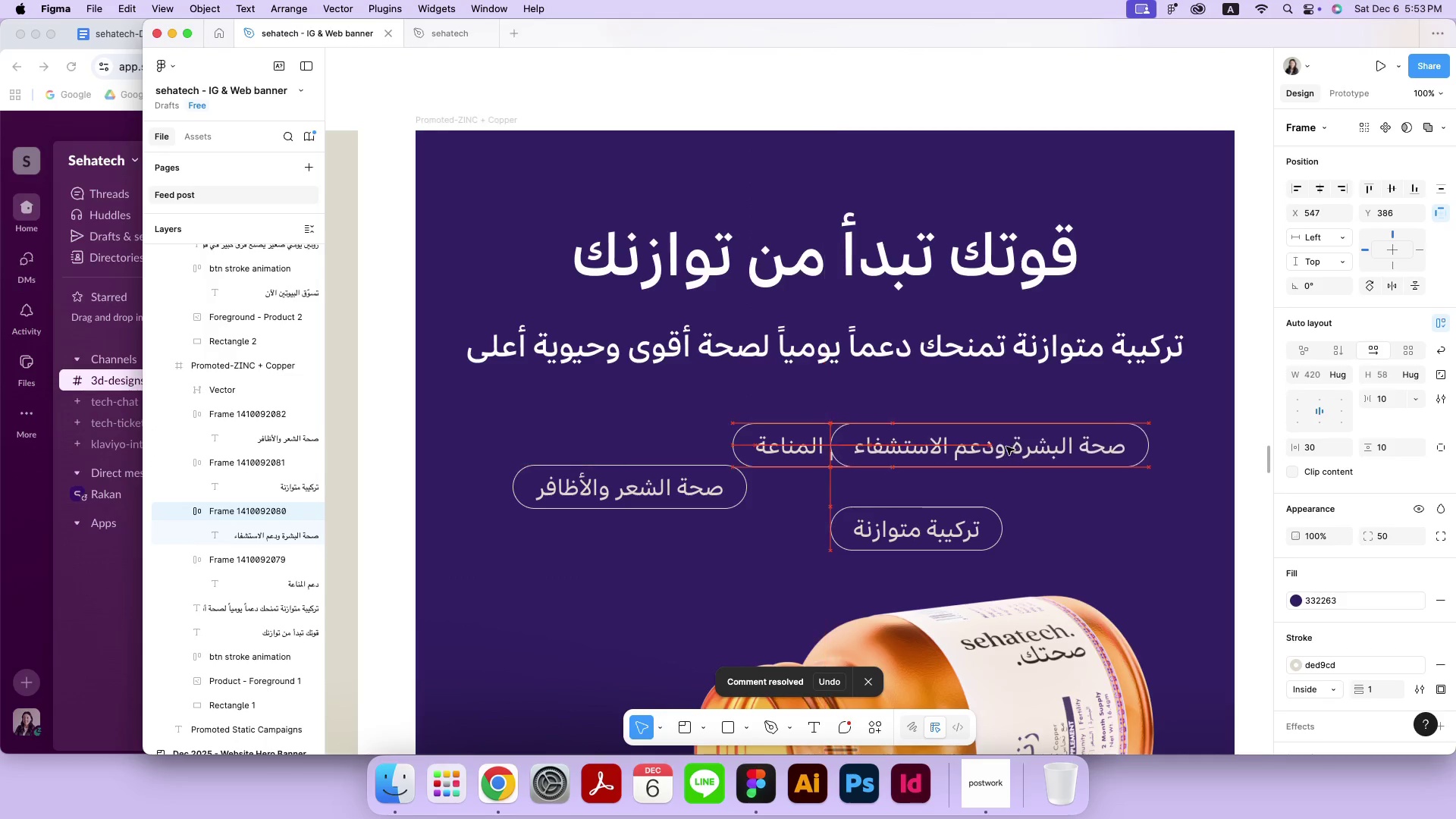 
left_click_drag(start_coordinate=[764, 579], to_coordinate=[1009, 447])
 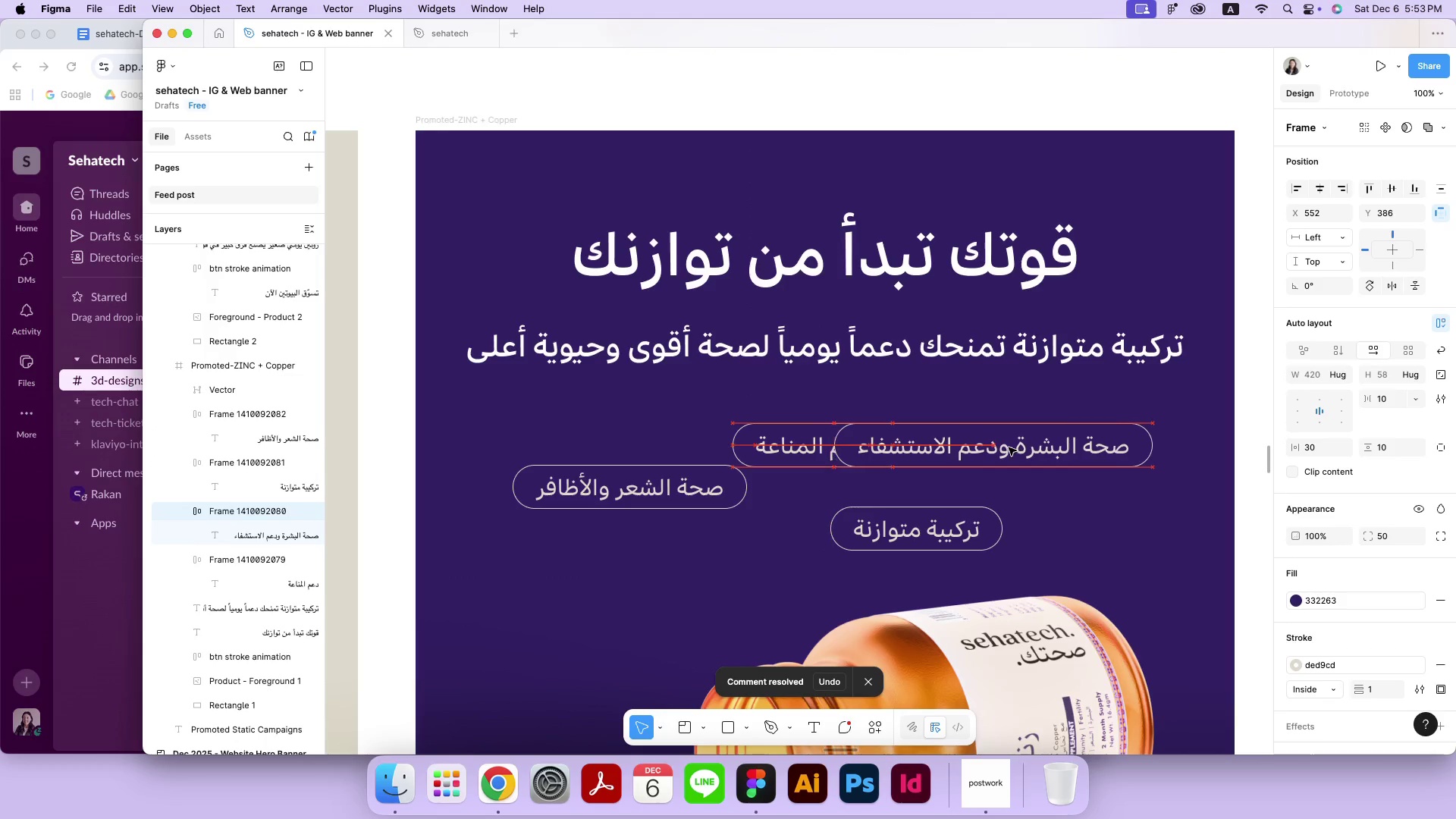 
left_click_drag(start_coordinate=[784, 448], to_coordinate=[654, 601])
 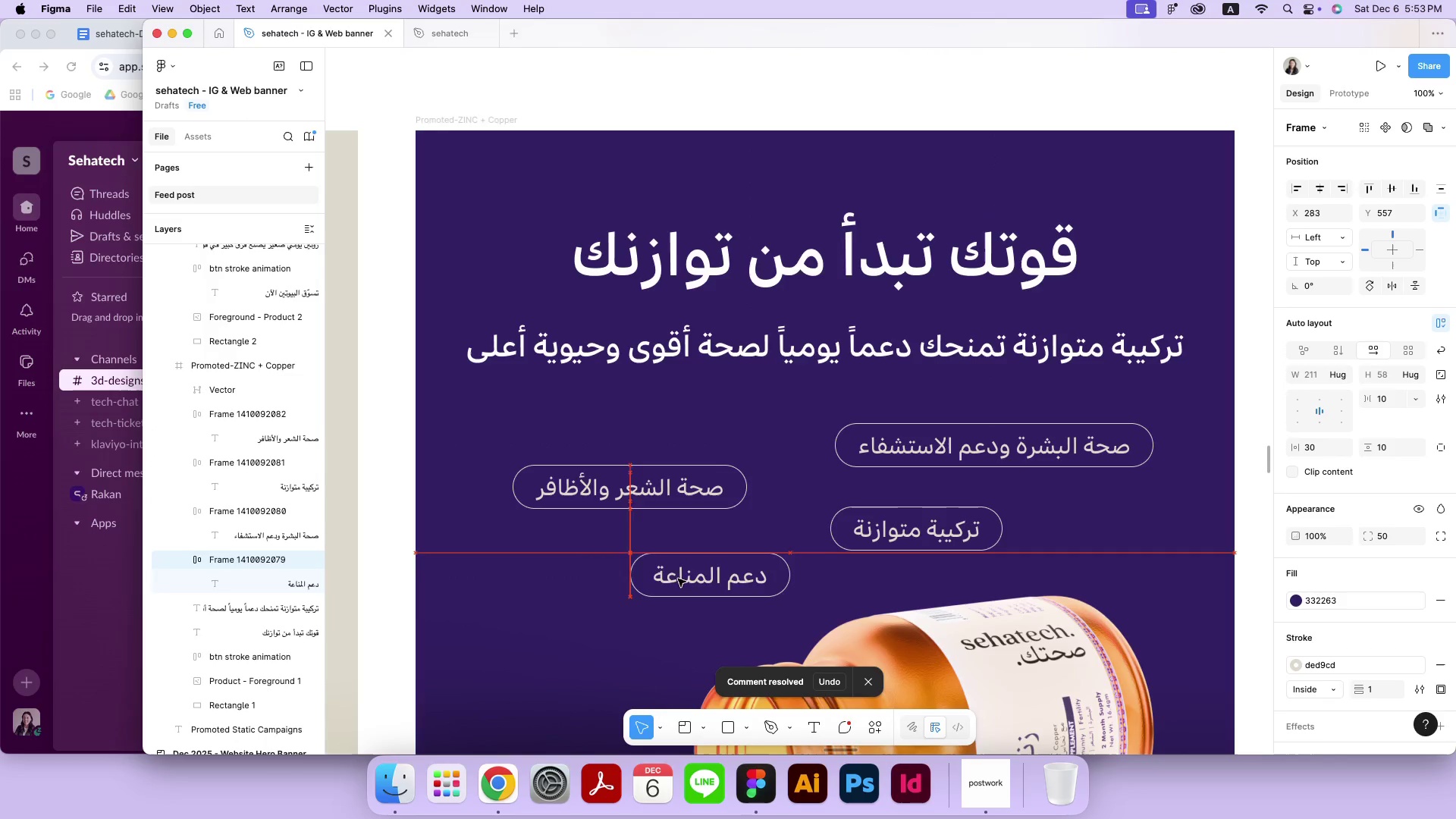 
left_click_drag(start_coordinate=[897, 535], to_coordinate=[864, 554])
 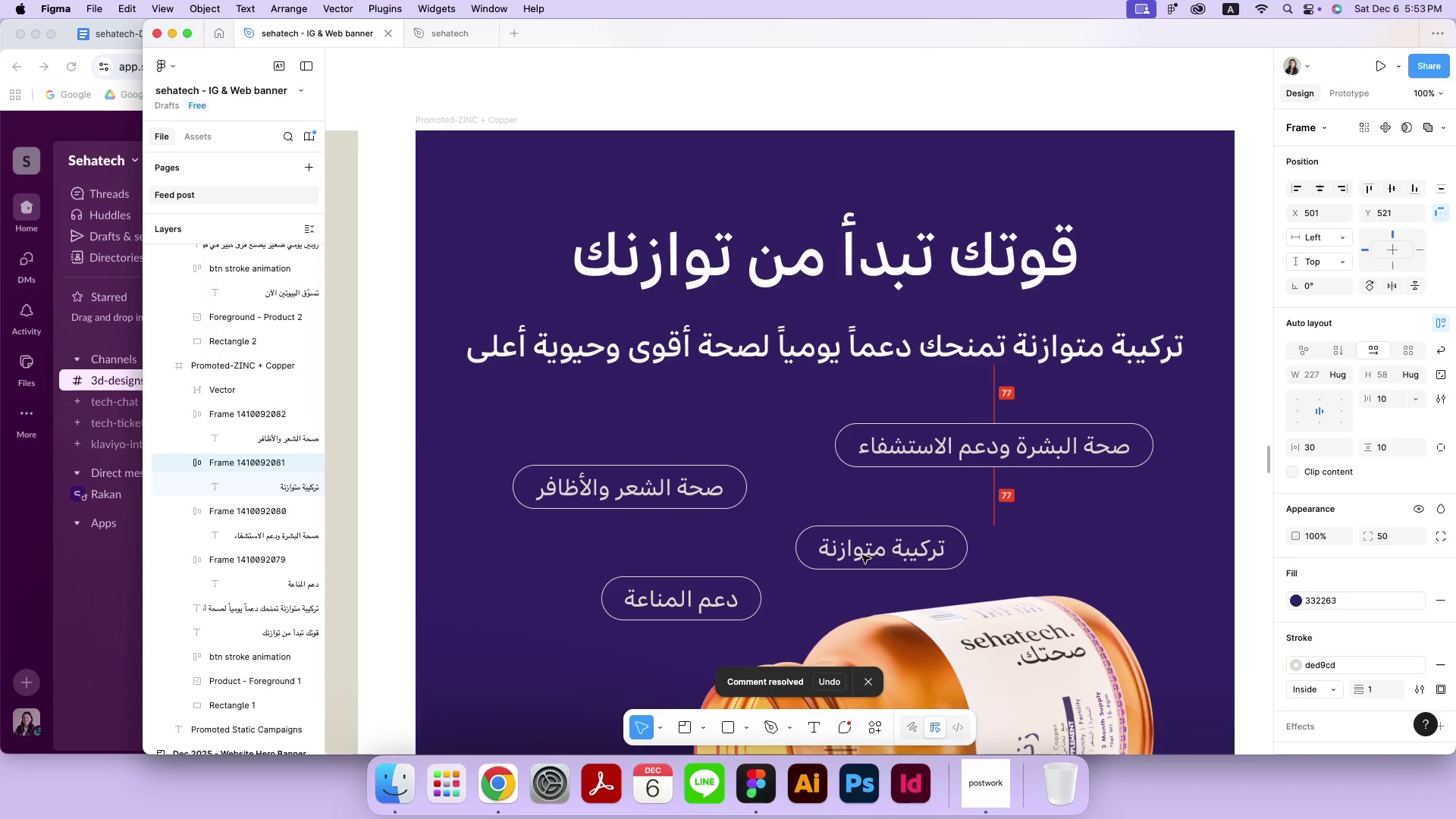 
left_click_drag(start_coordinate=[687, 485], to_coordinate=[700, 475])
 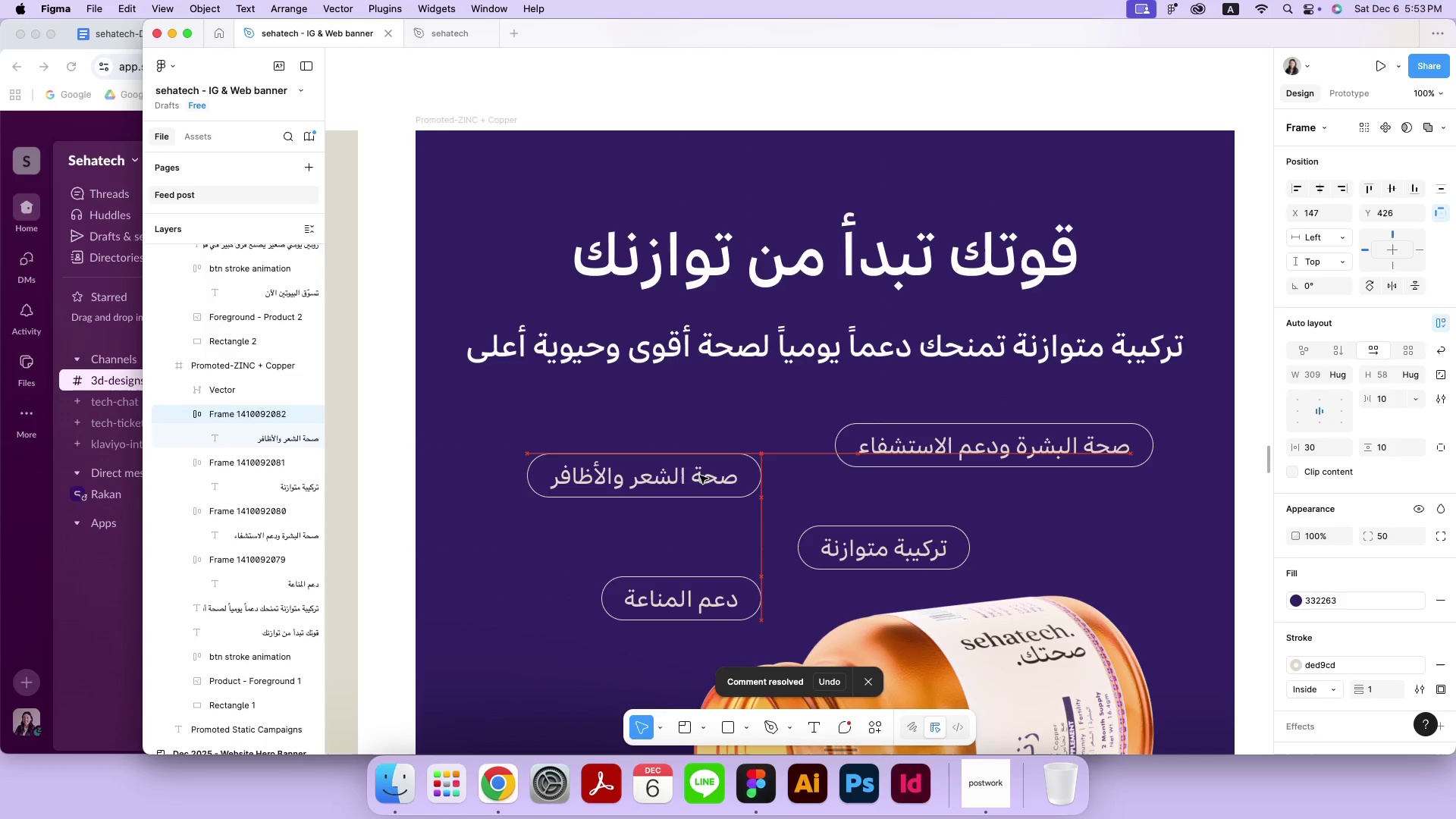 
key(Meta+Minus)
 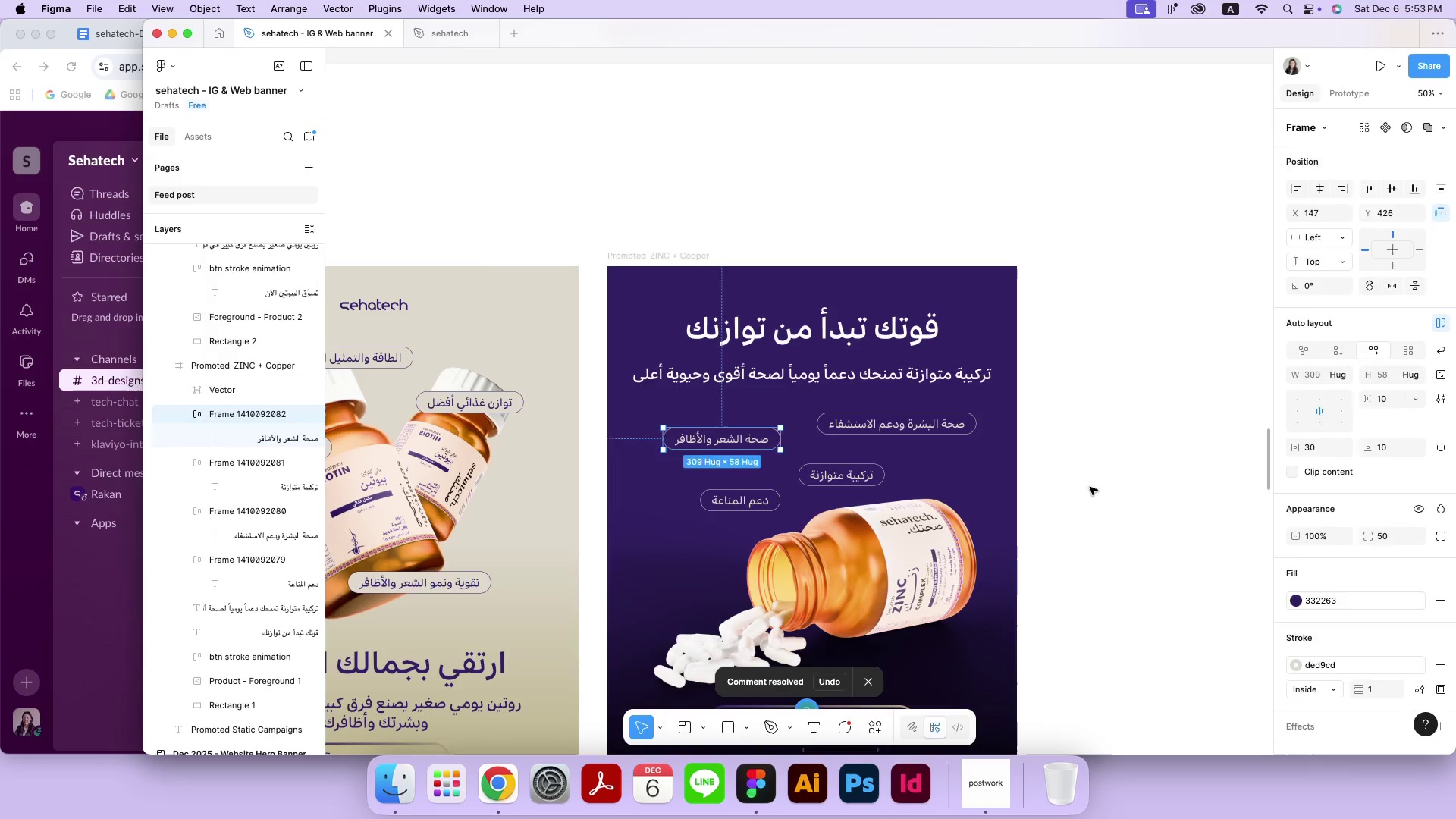 
left_click_drag(start_coordinate=[862, 468], to_coordinate=[862, 464])
 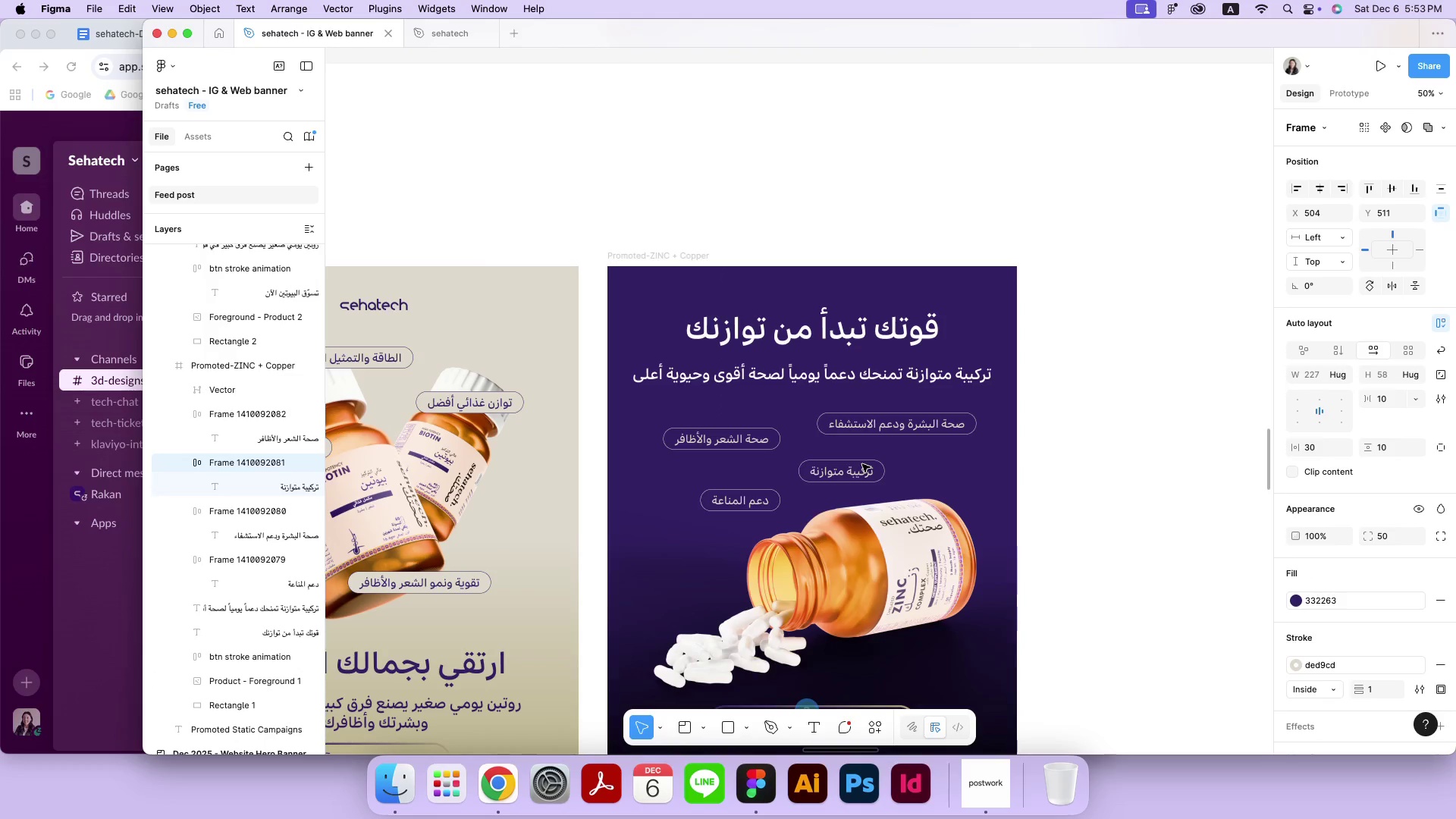 
left_click([1114, 462])
 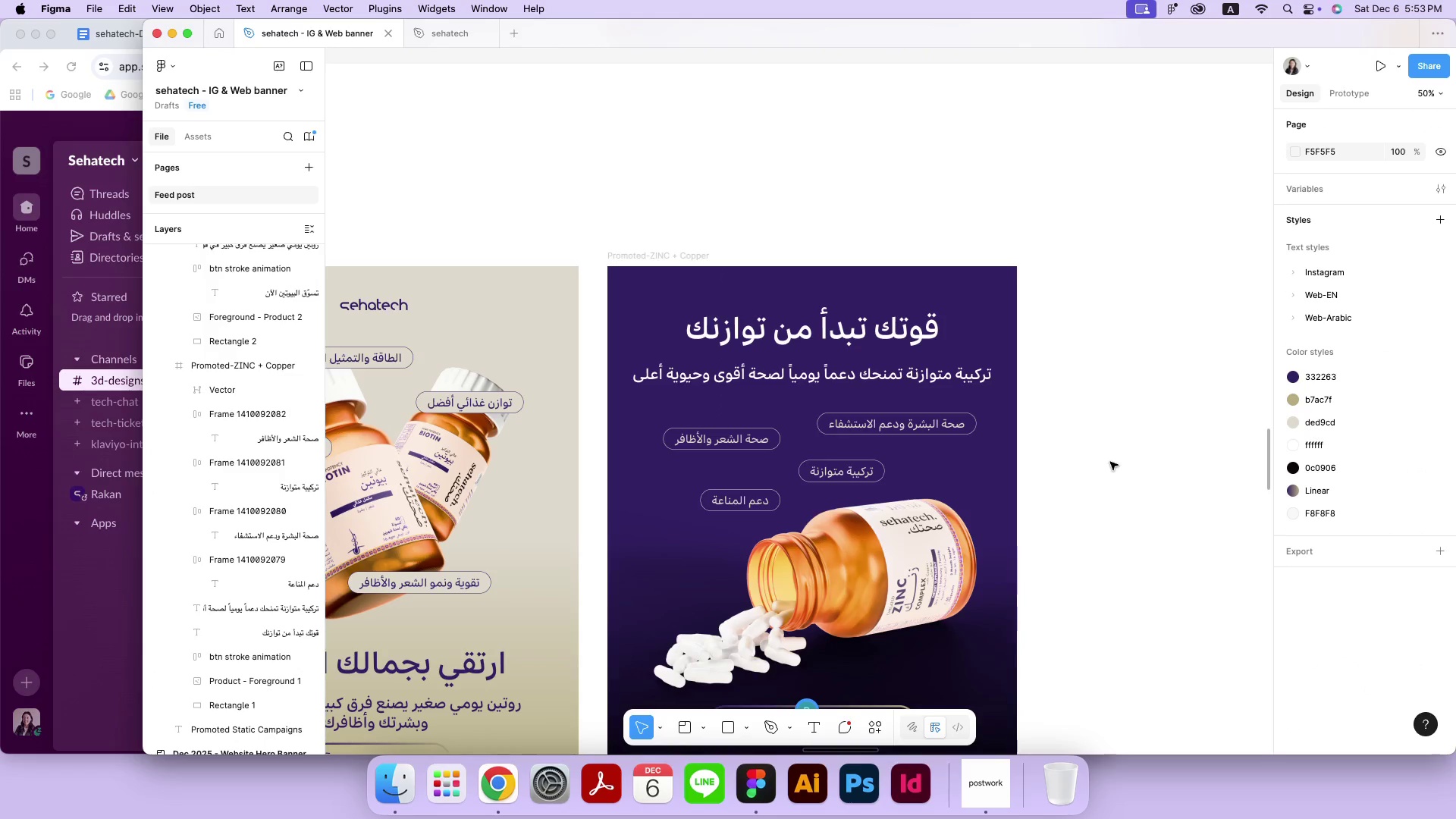 
left_click_drag(start_coordinate=[742, 497], to_coordinate=[724, 497])
 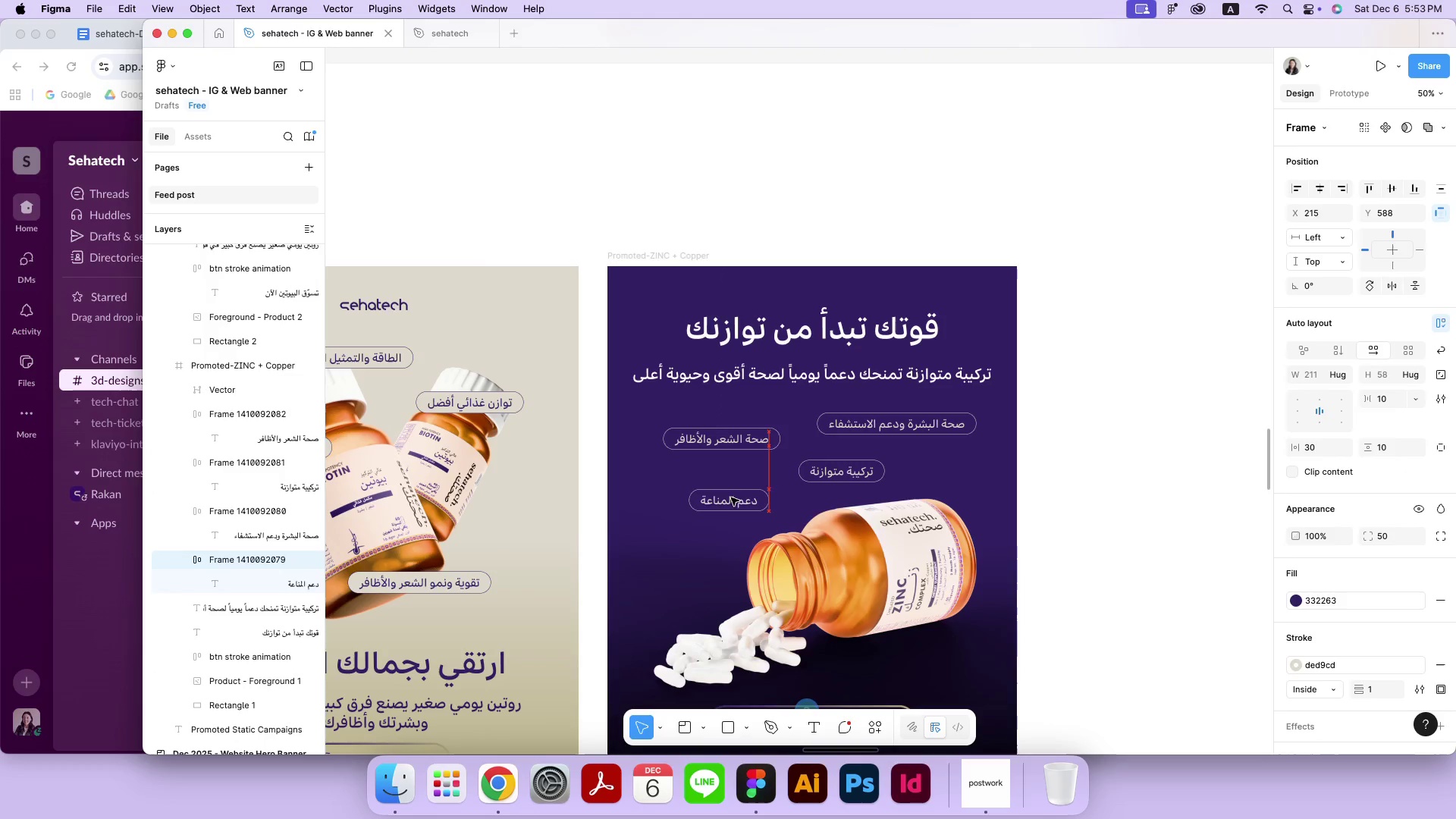 
left_click_drag(start_coordinate=[814, 475], to_coordinate=[805, 476])
 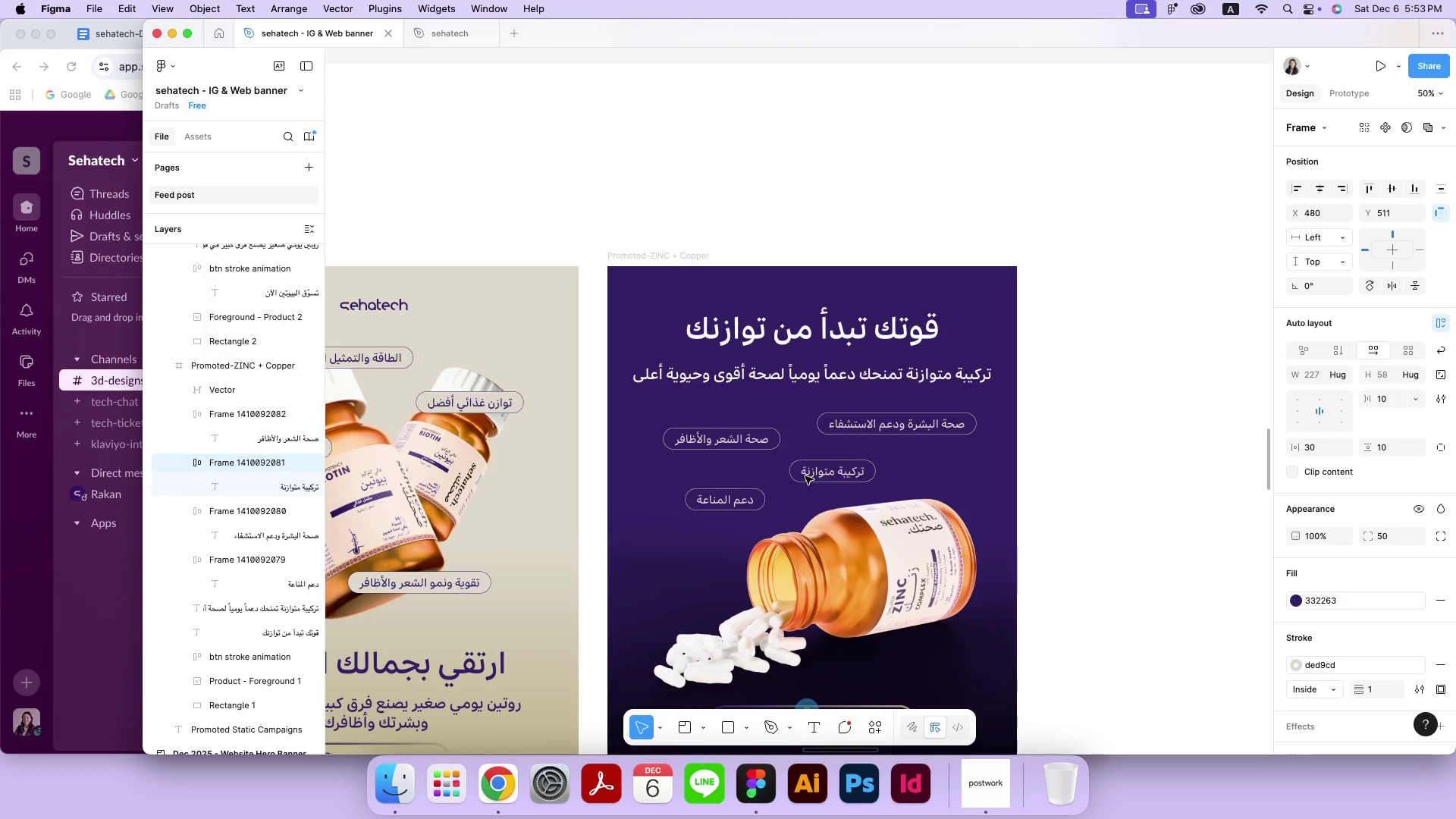 
left_click([1089, 475])
 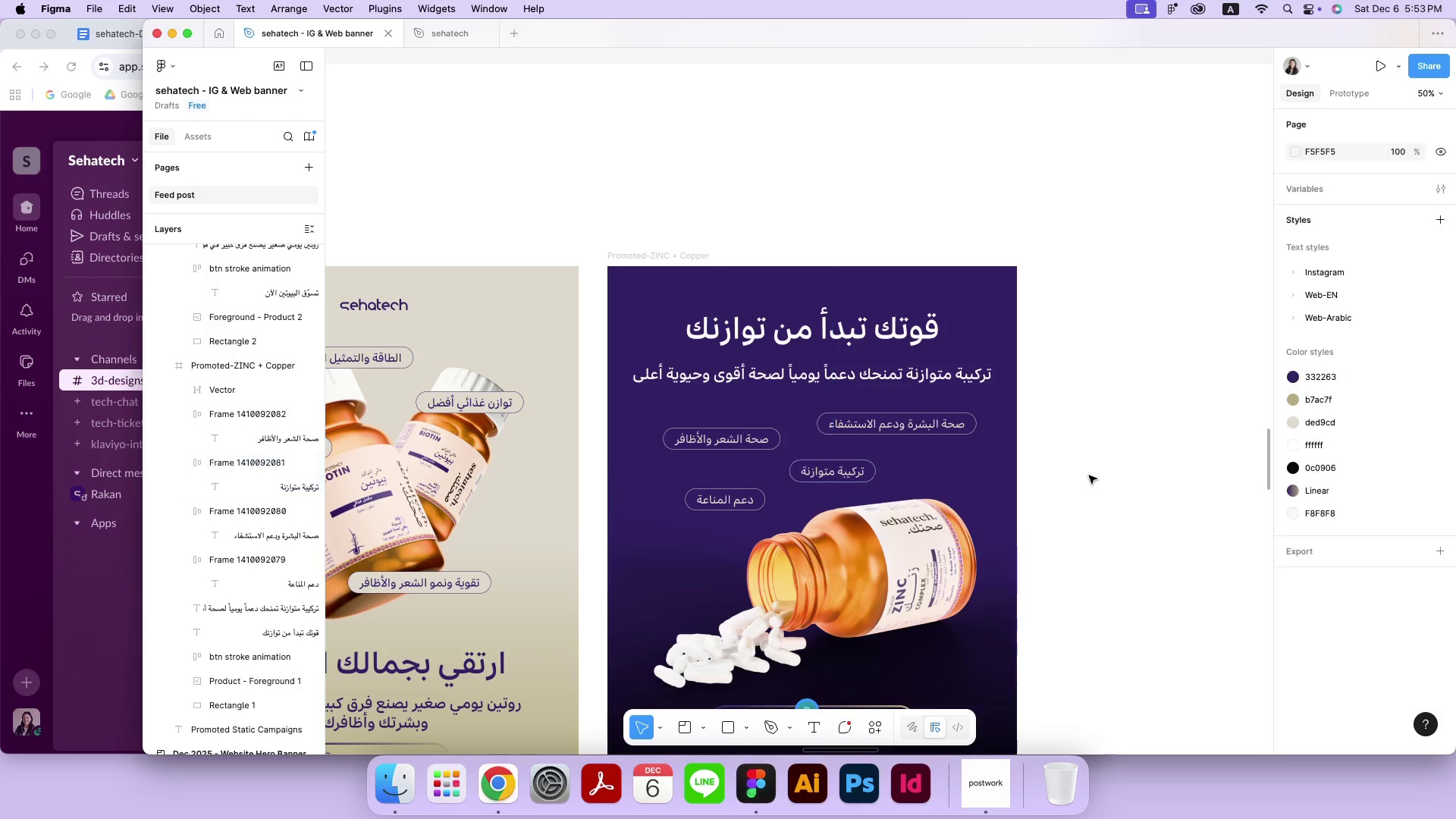 
hold_key(key=Space, duration=1.51)
 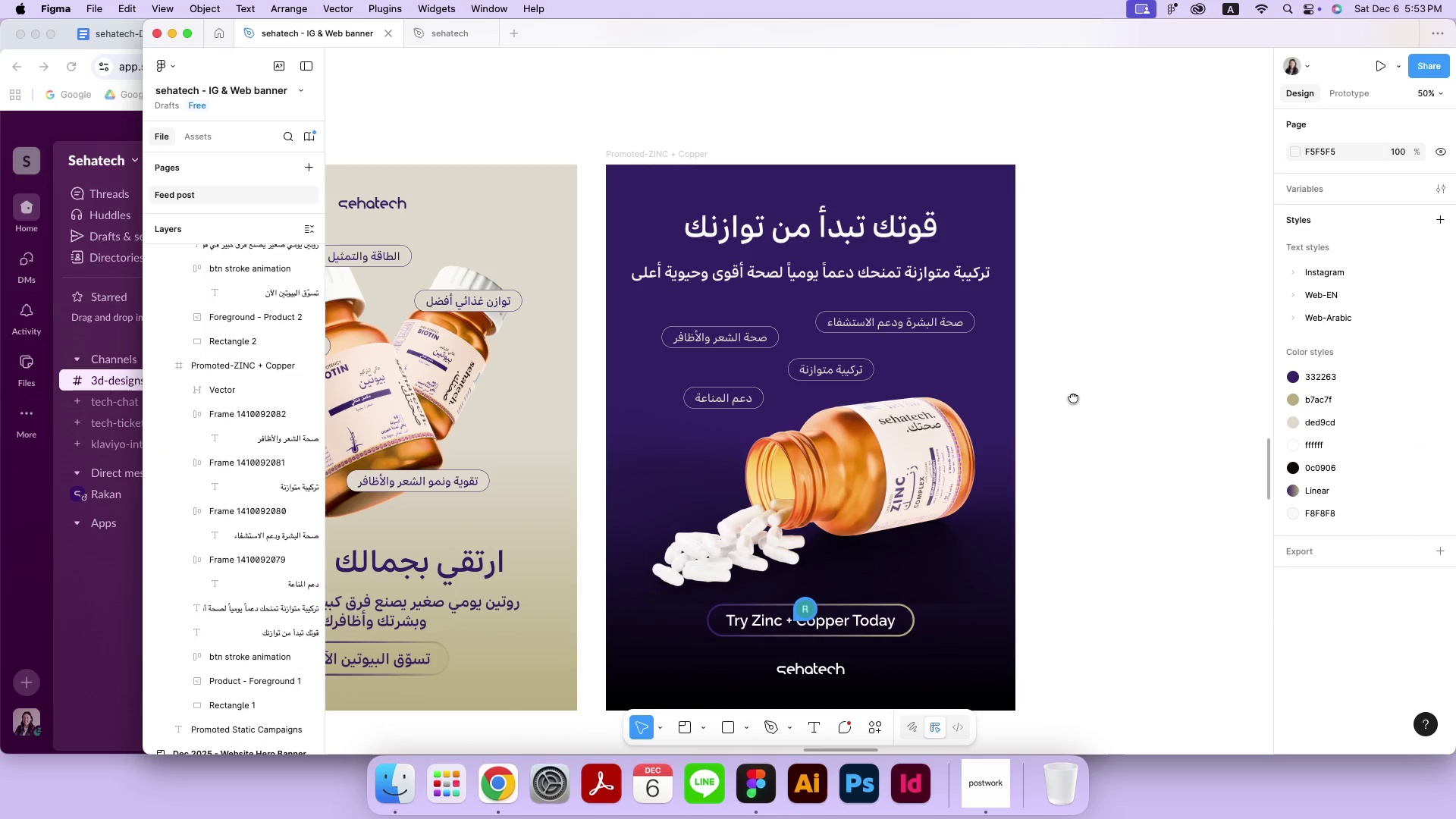 
left_click_drag(start_coordinate=[1075, 498], to_coordinate=[1078, 352])
 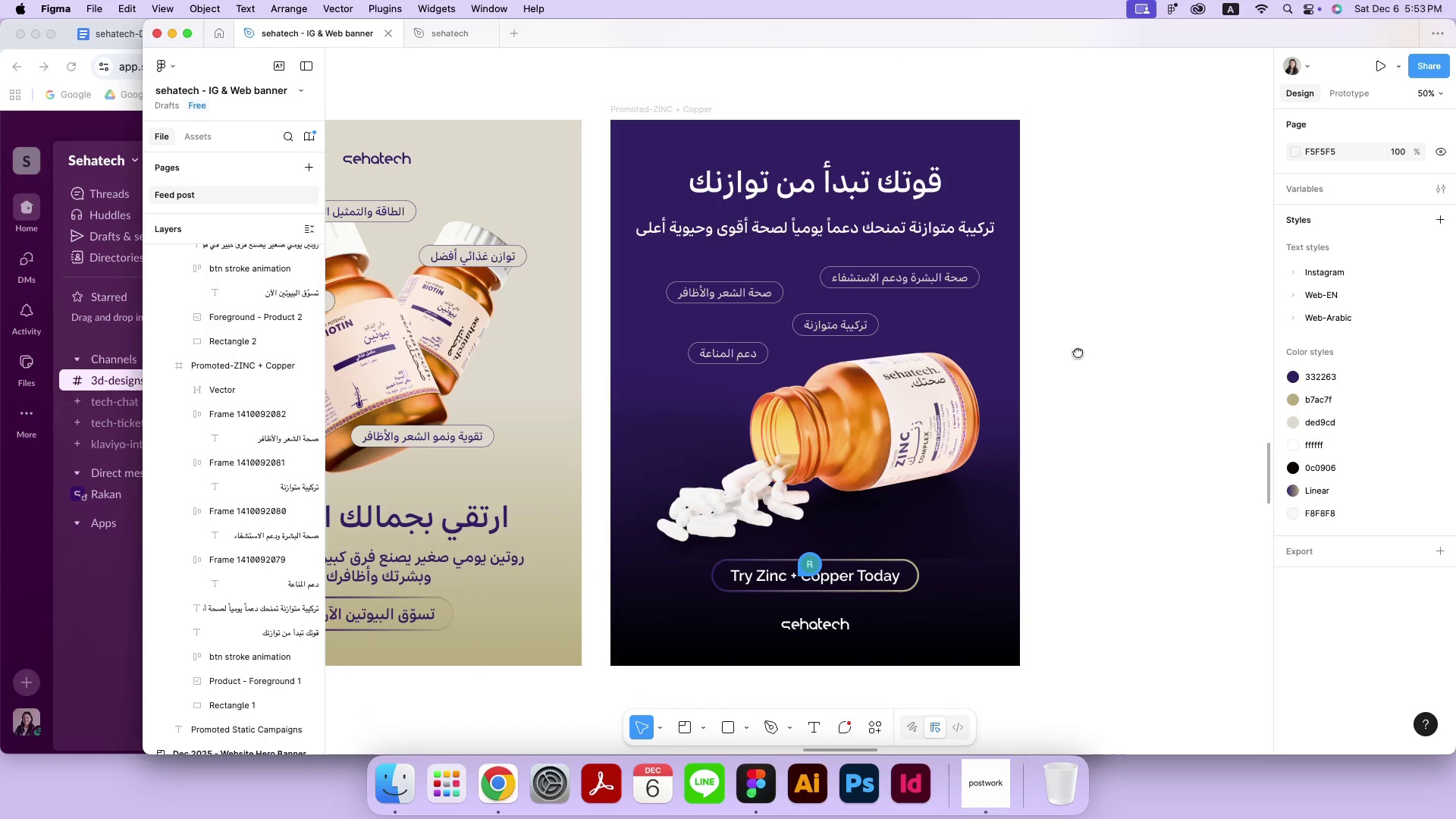 
hold_key(key=Space, duration=1.5)
 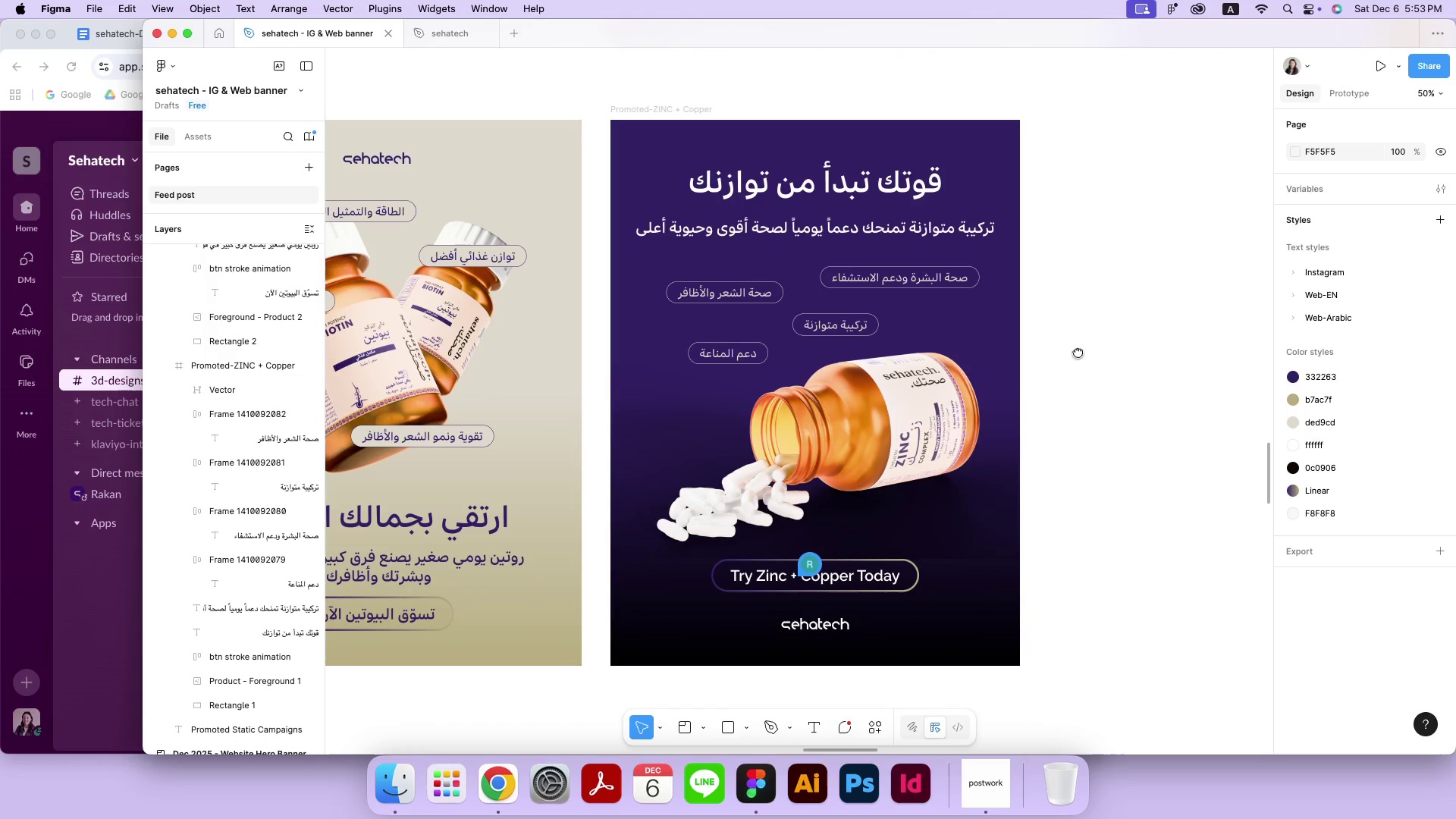 
key(Space)
 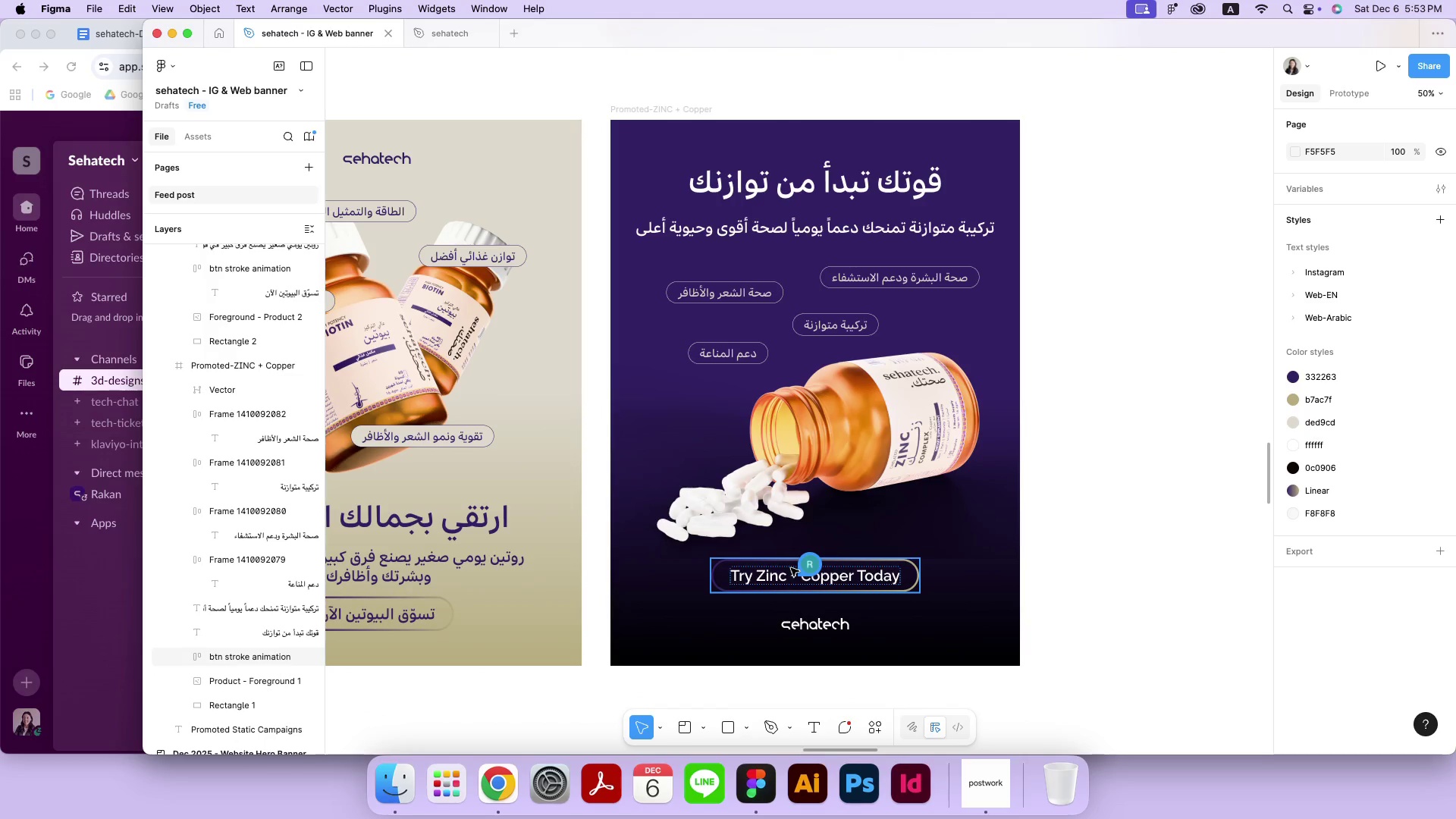 
left_click([817, 560])
 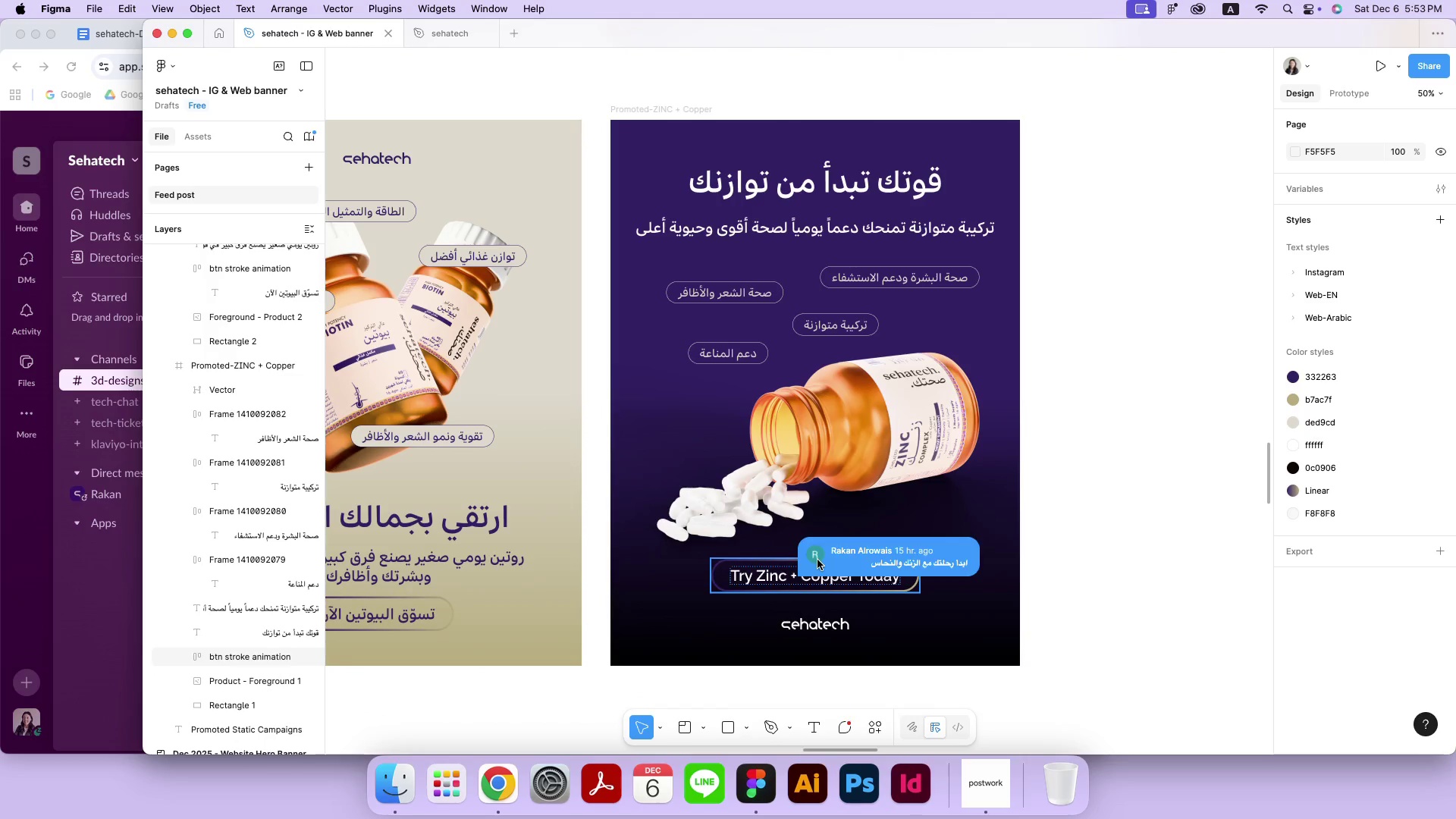 
left_click_drag(start_coordinate=[958, 606], to_coordinate=[1074, 613])
 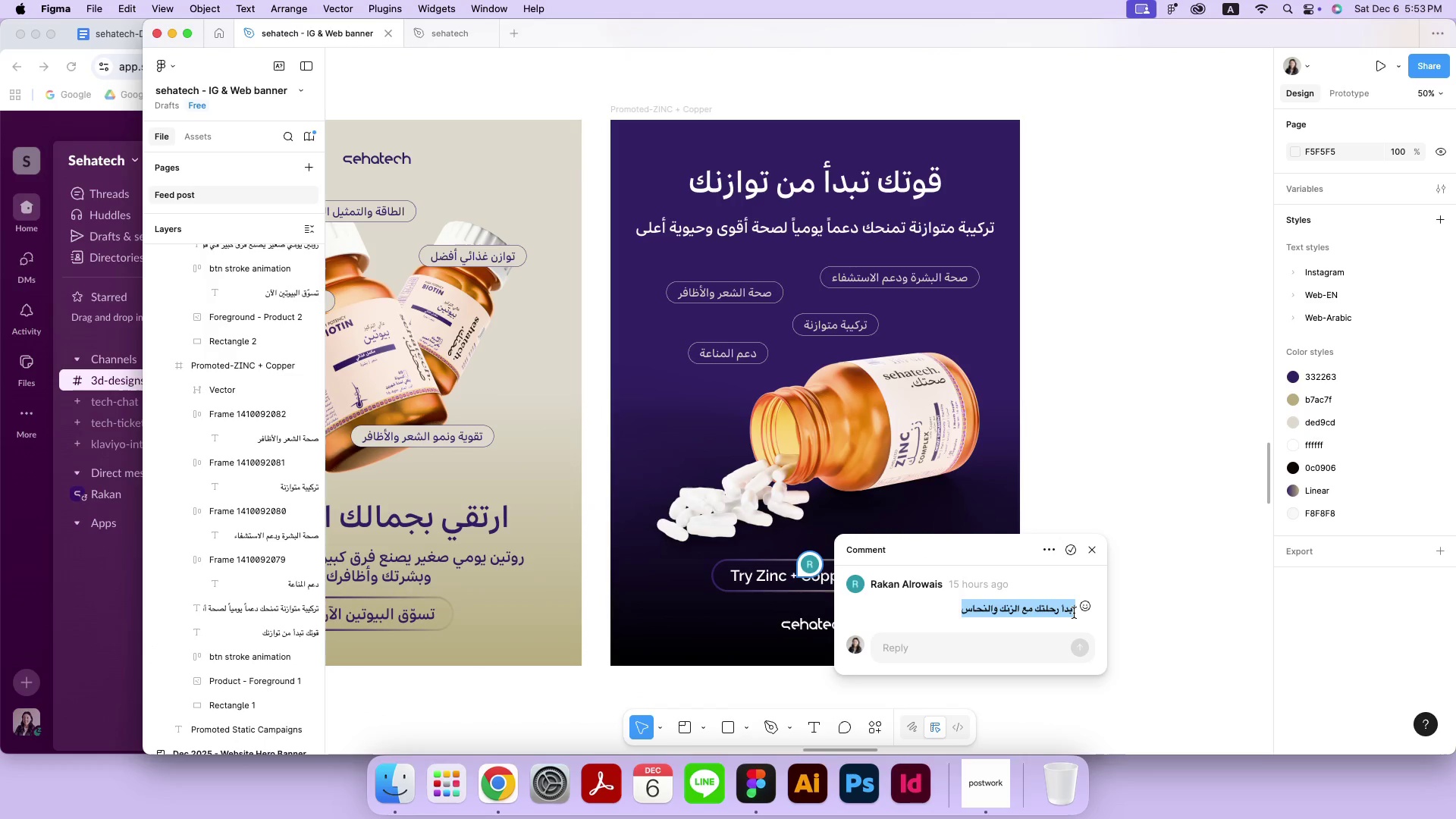 
key(Meta+CommandLeft)
 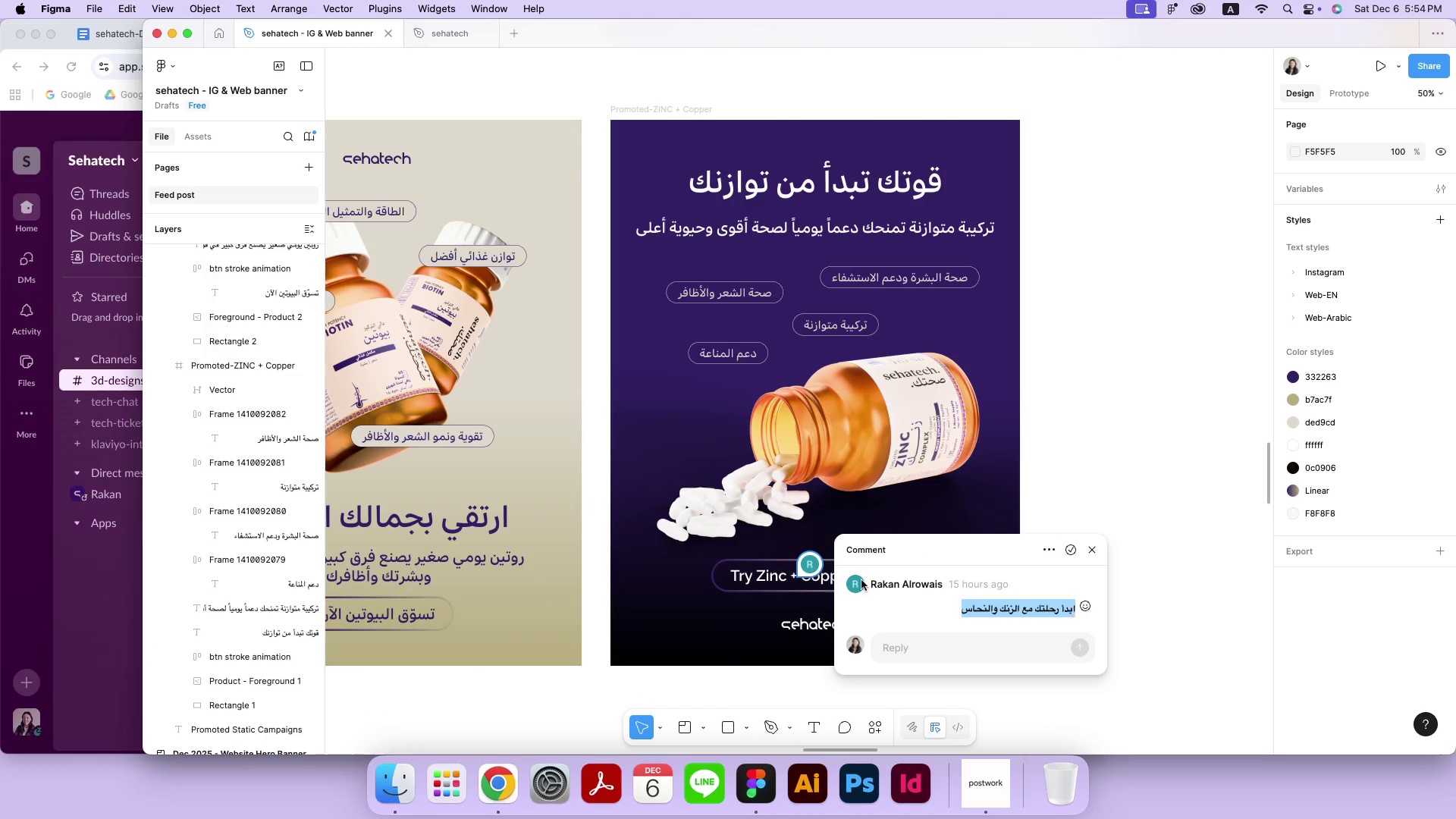 
key(Meta+C)
 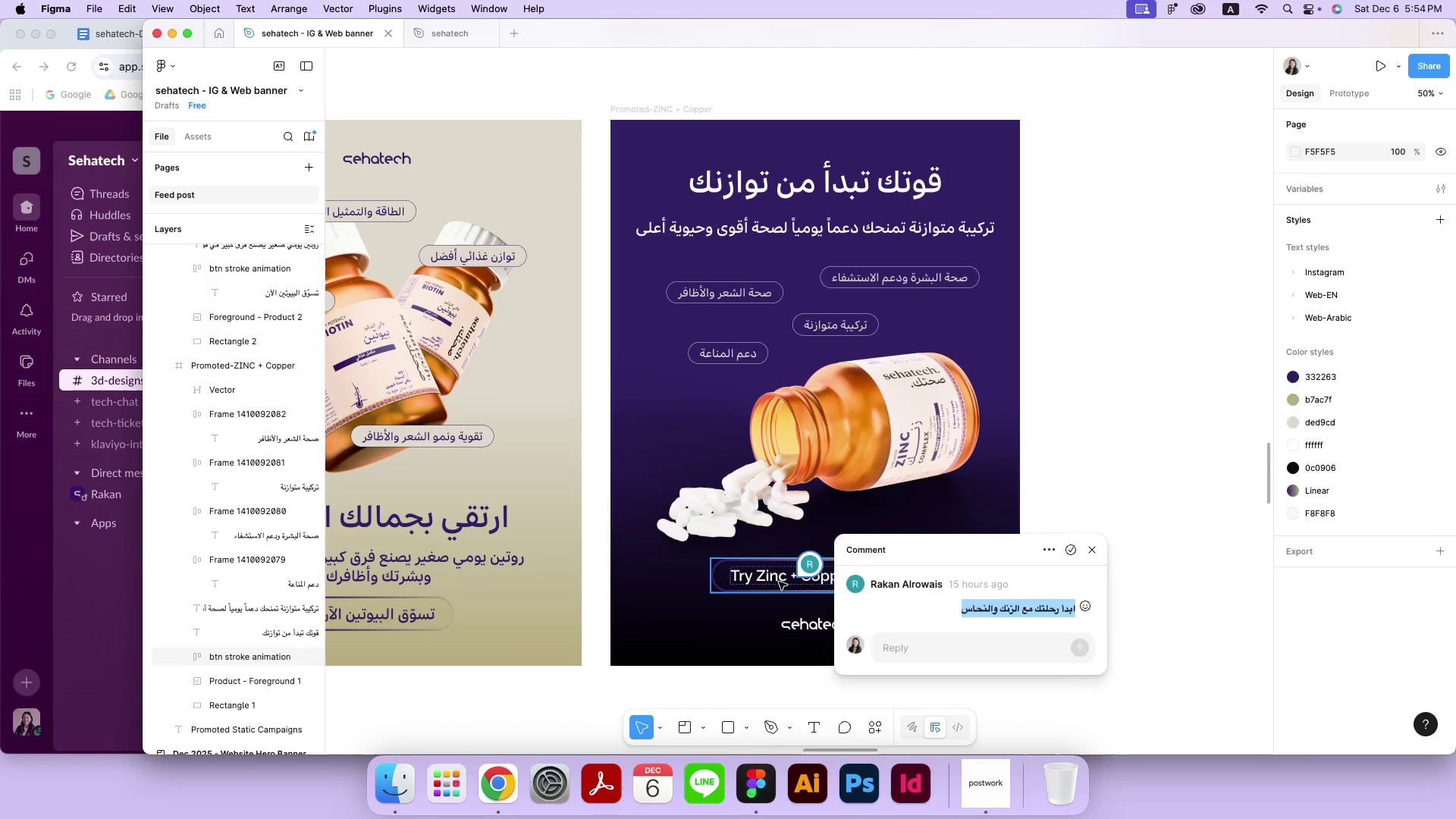 
double_click([779, 582])
 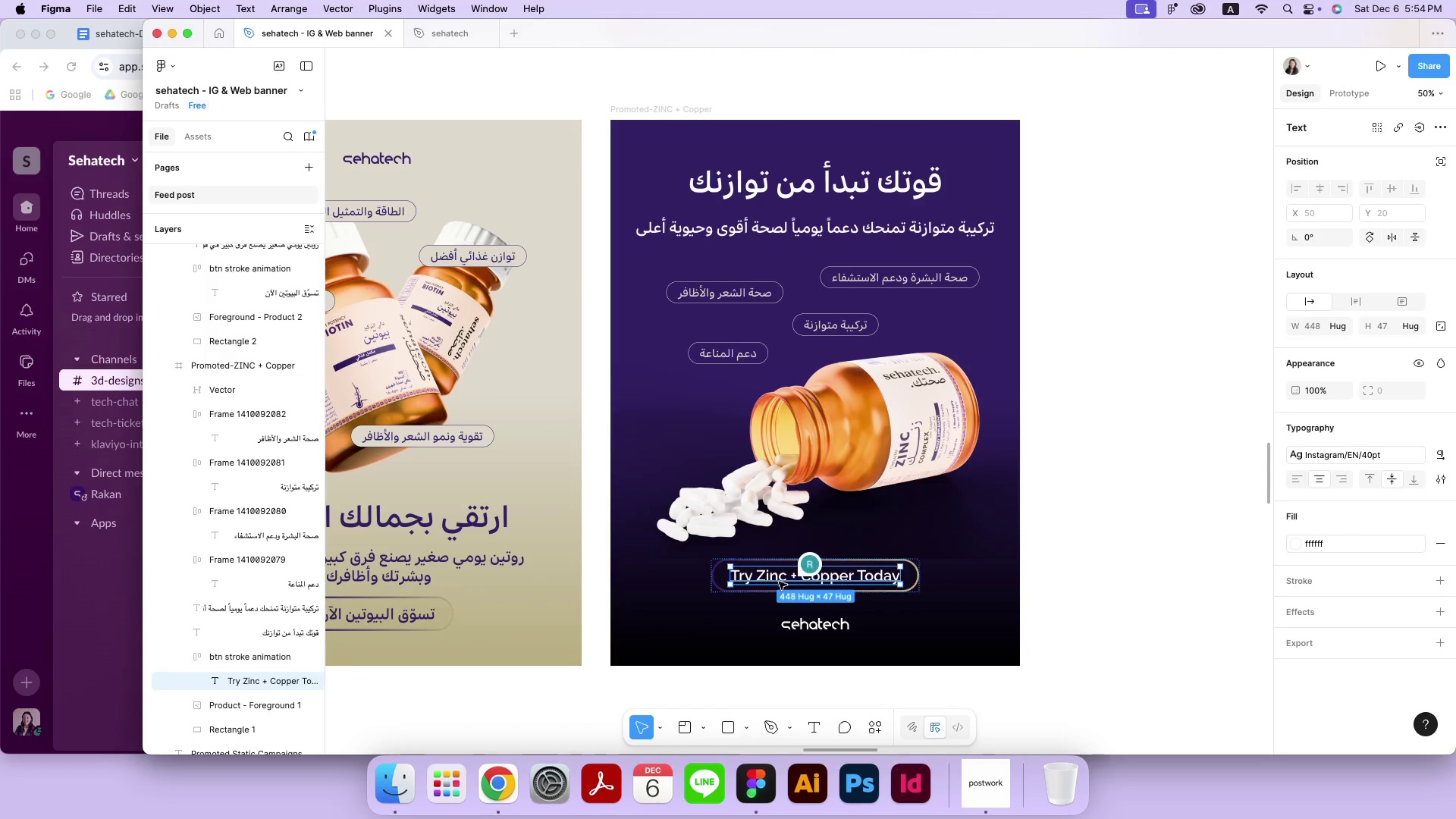 
triple_click([779, 582])
 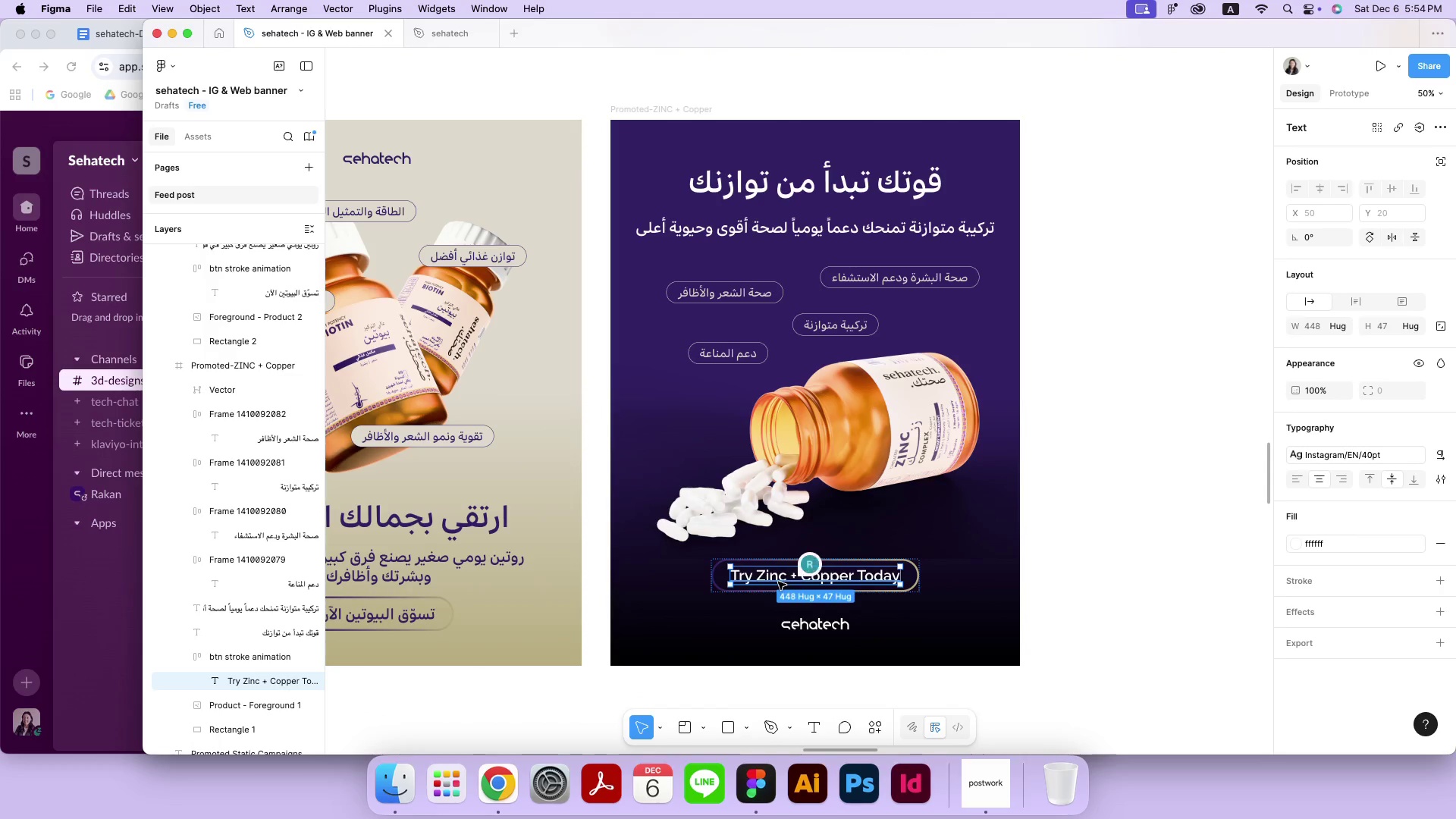 
triple_click([778, 582])
 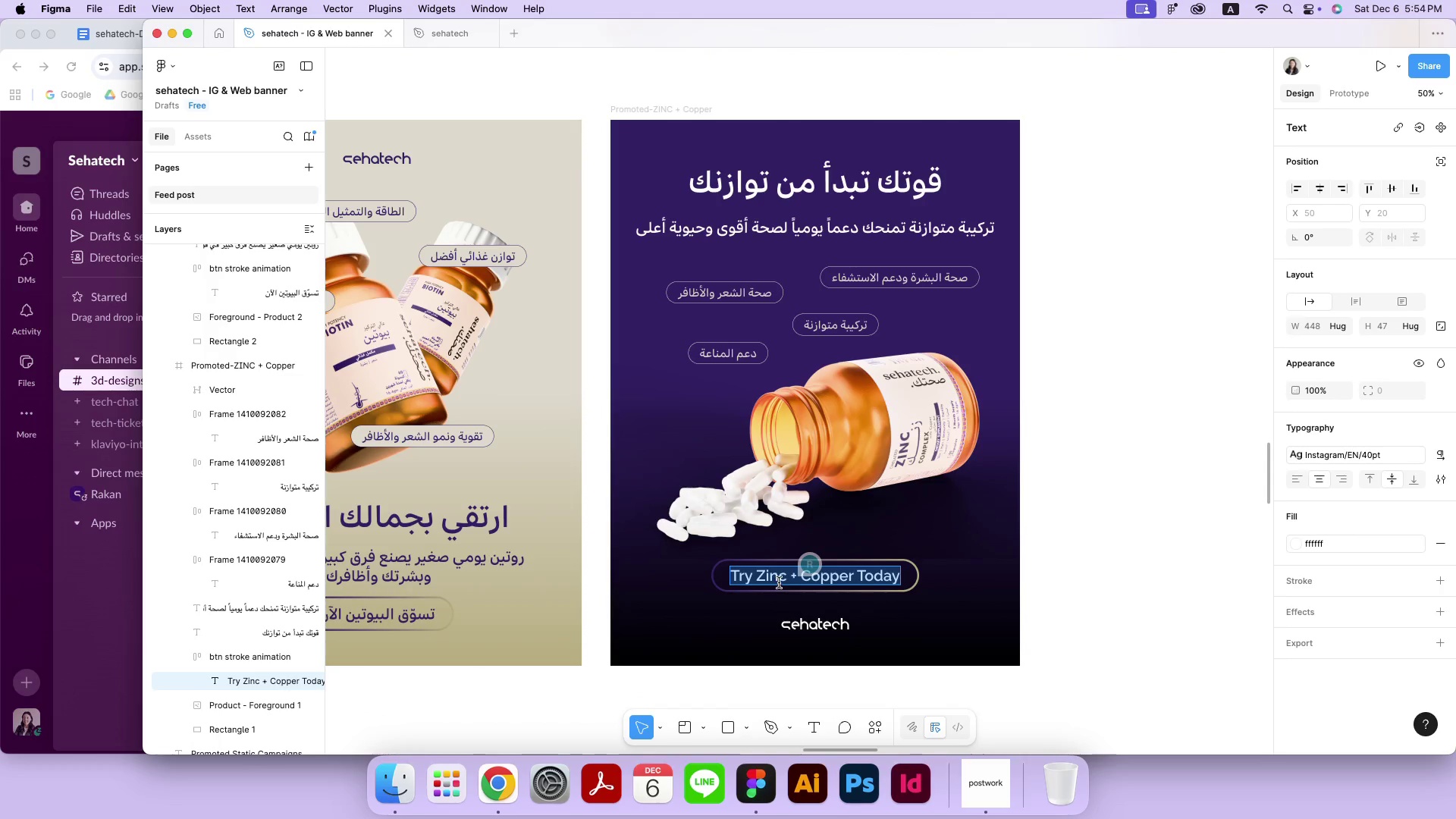 
key(Meta+A)
 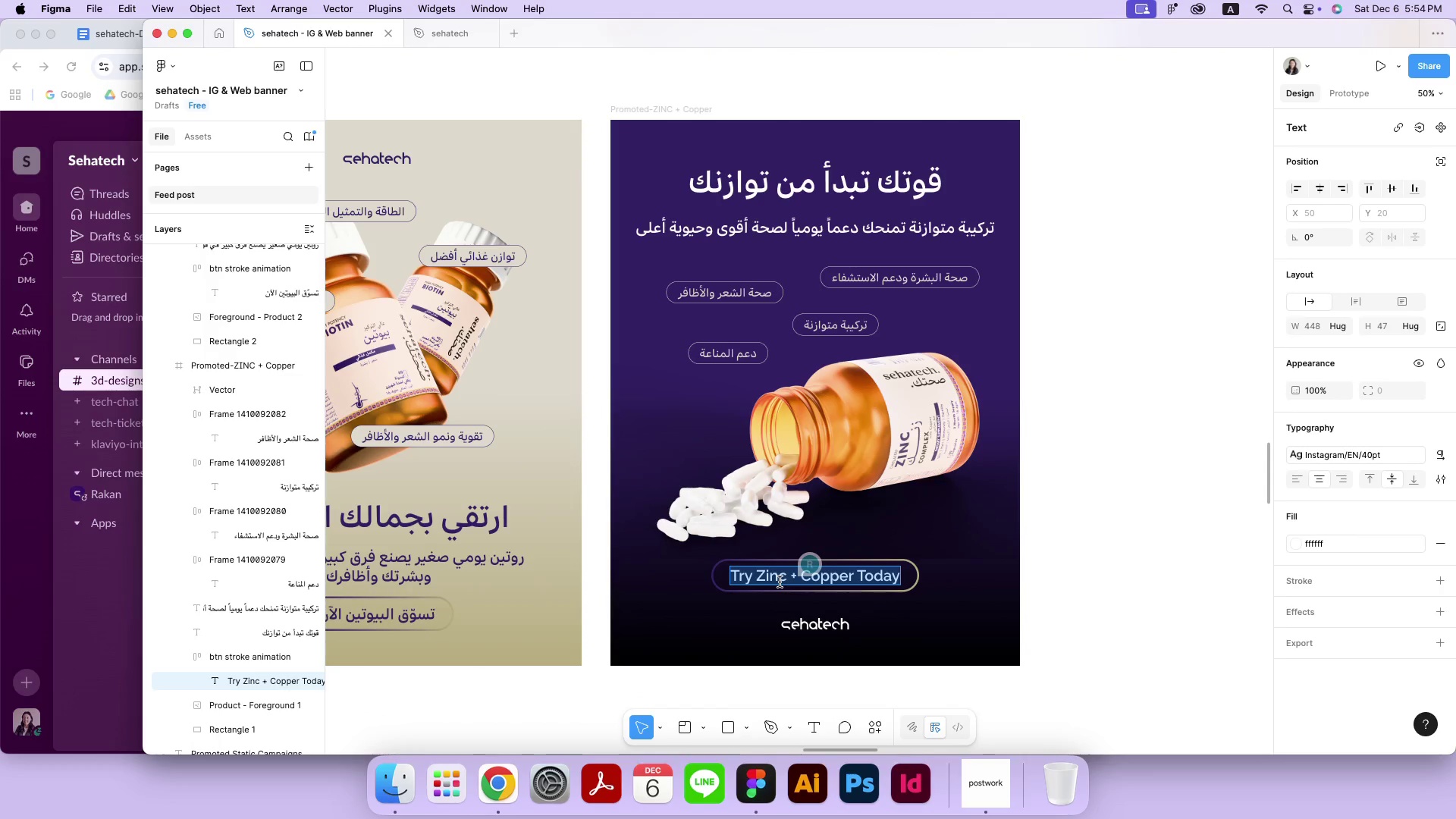 
key(Meta+V)
 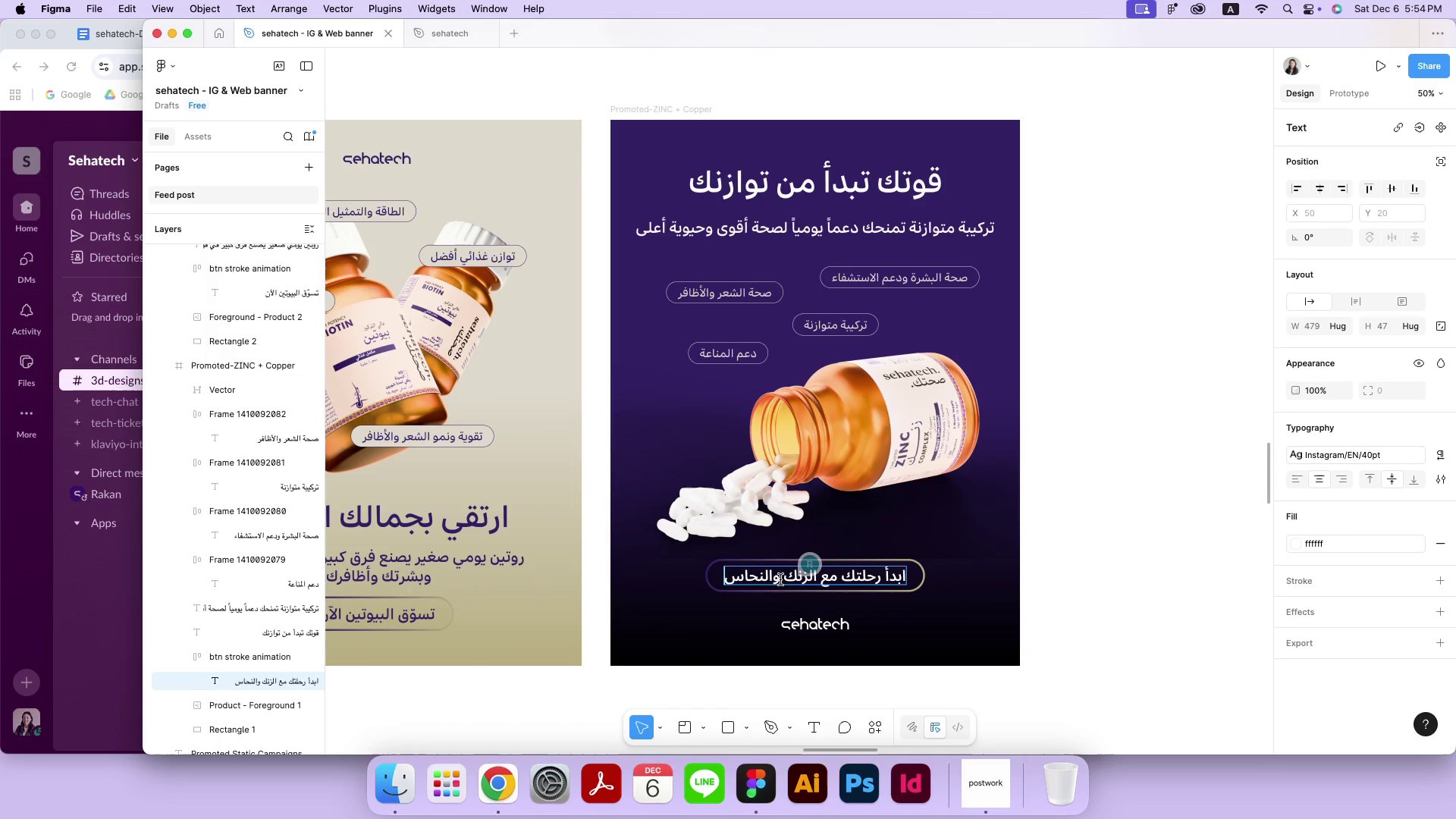 
left_click([781, 578])
 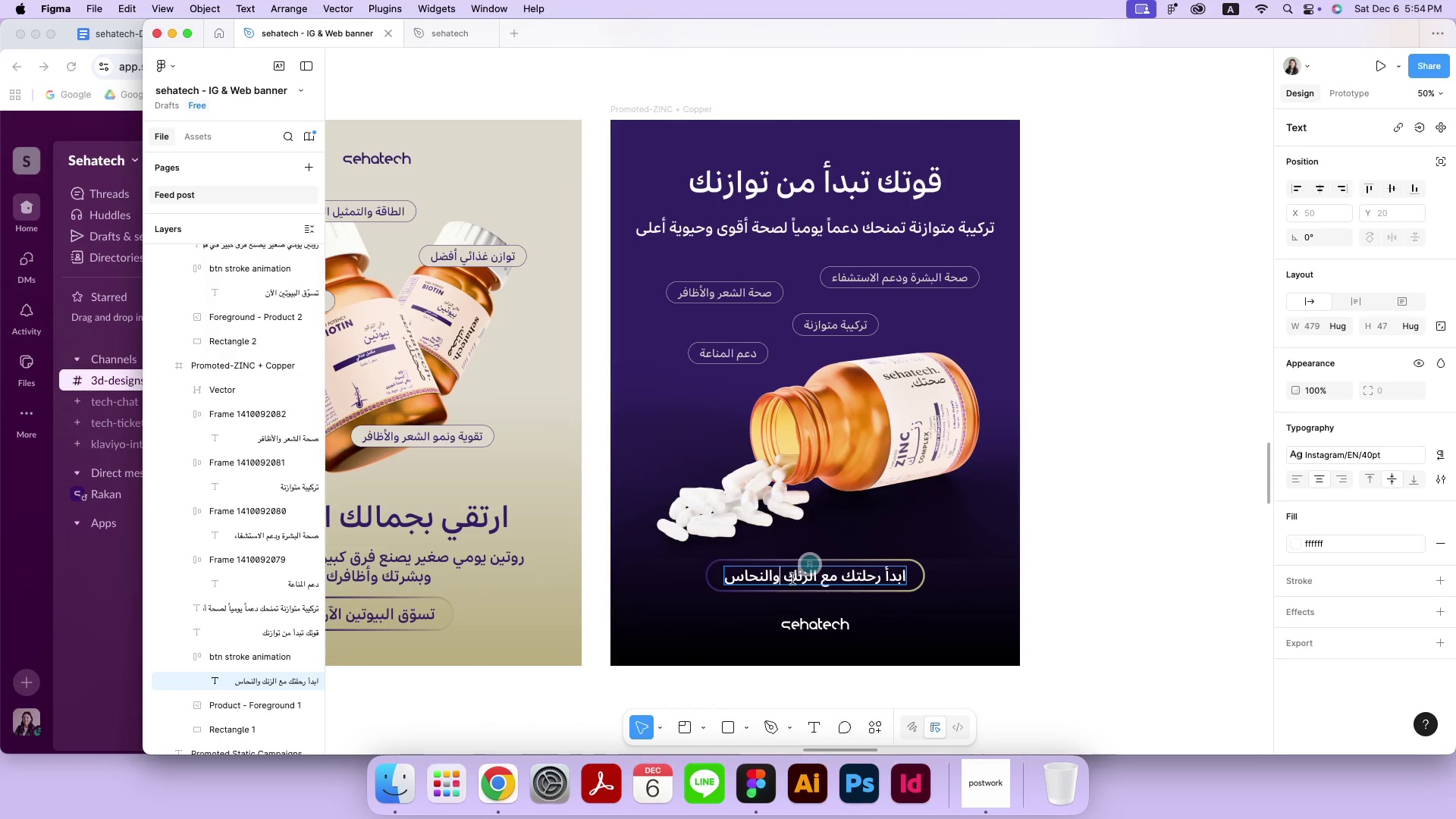 
key(Meta+CommandLeft)
 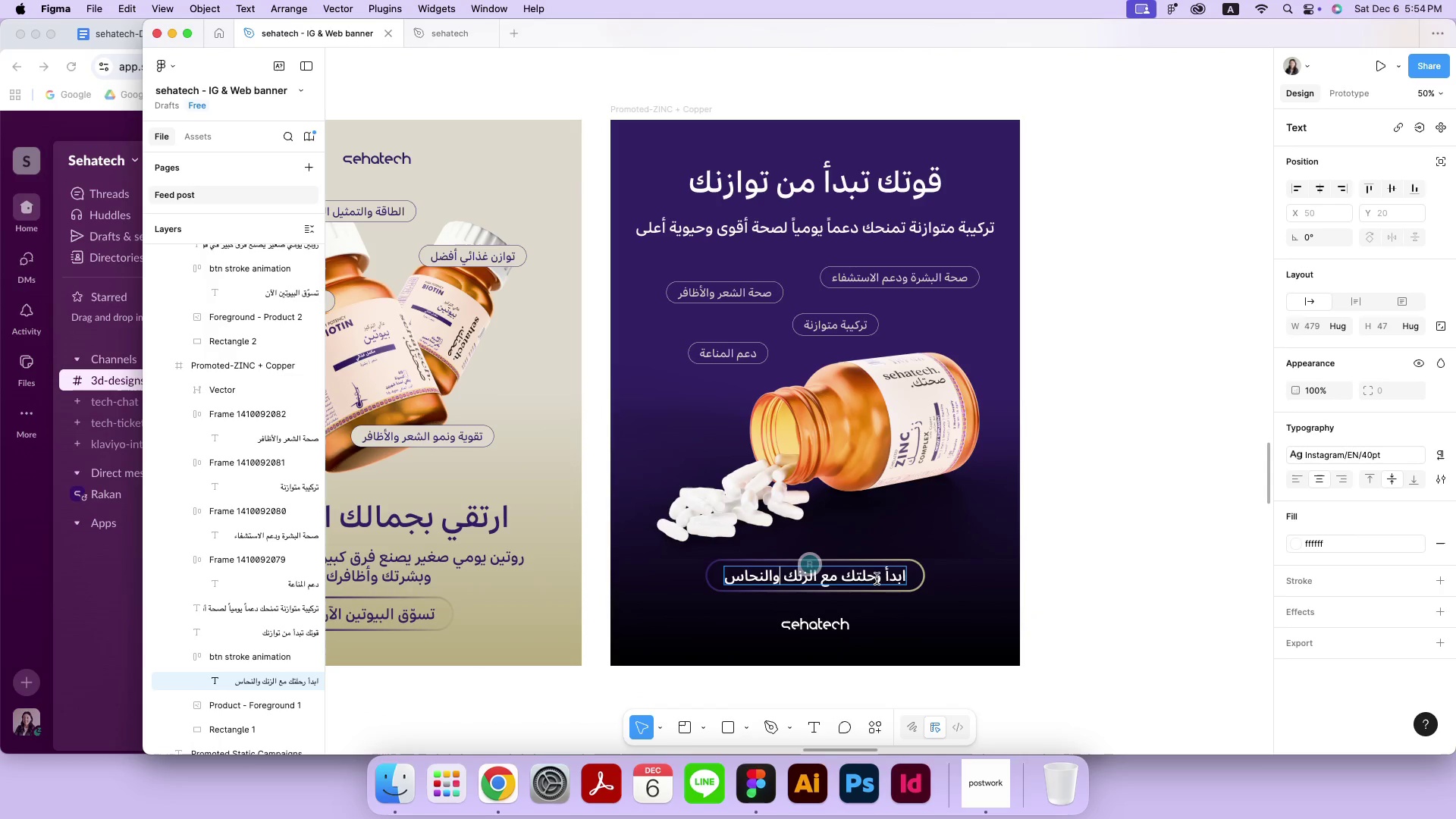 
key(Meta+A)
 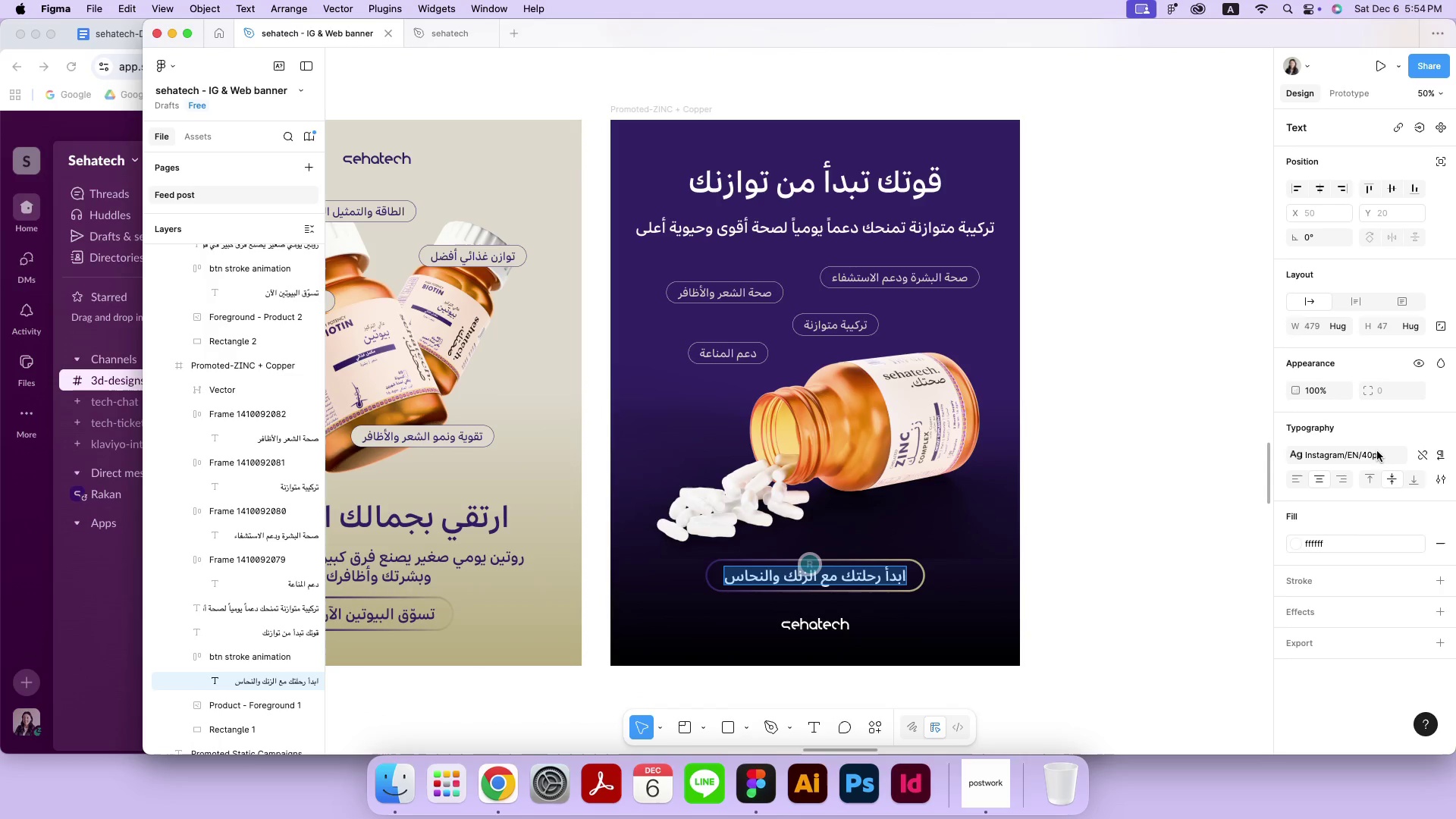 
left_click([1376, 451])
 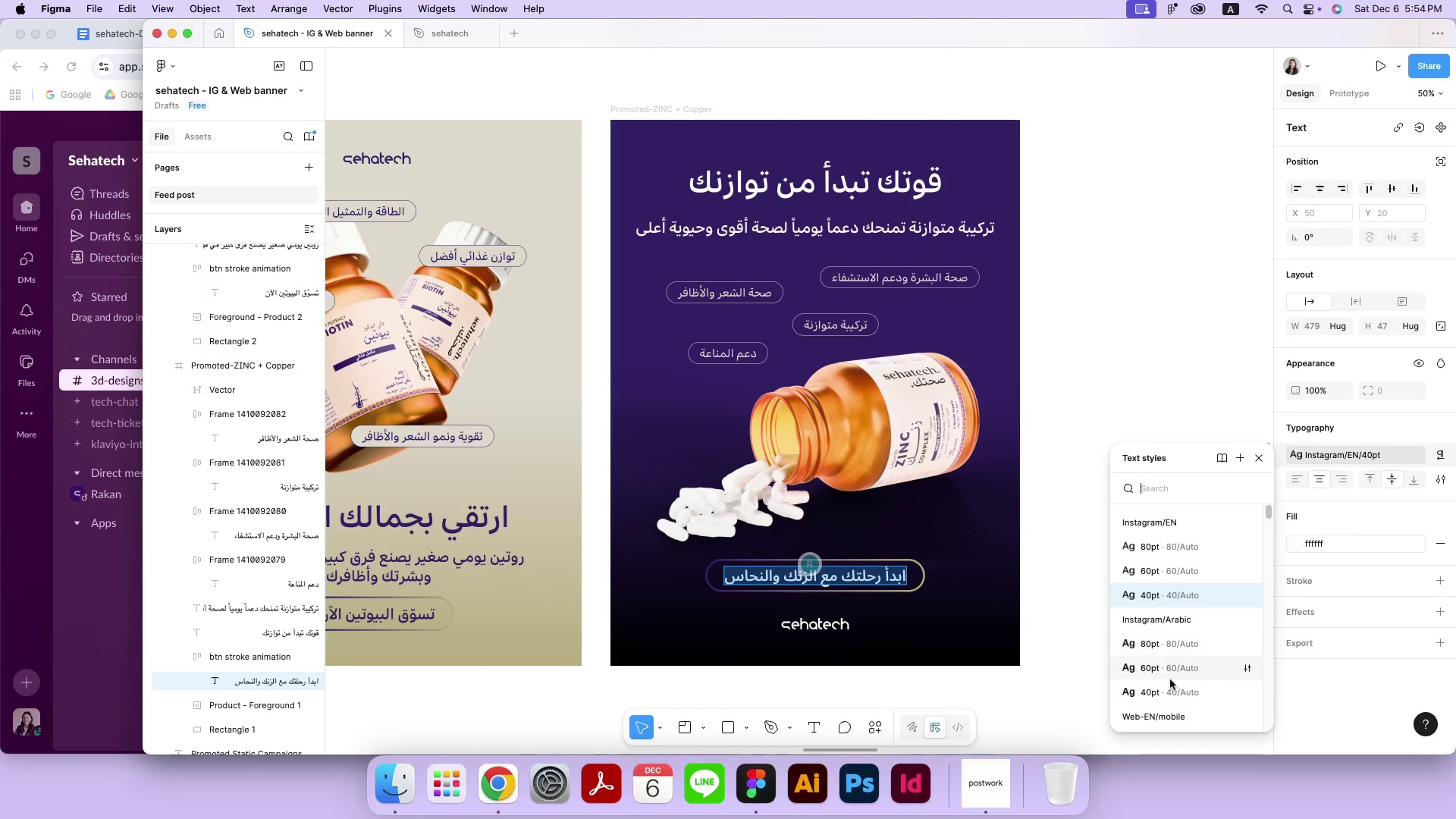 
left_click([1169, 682])
 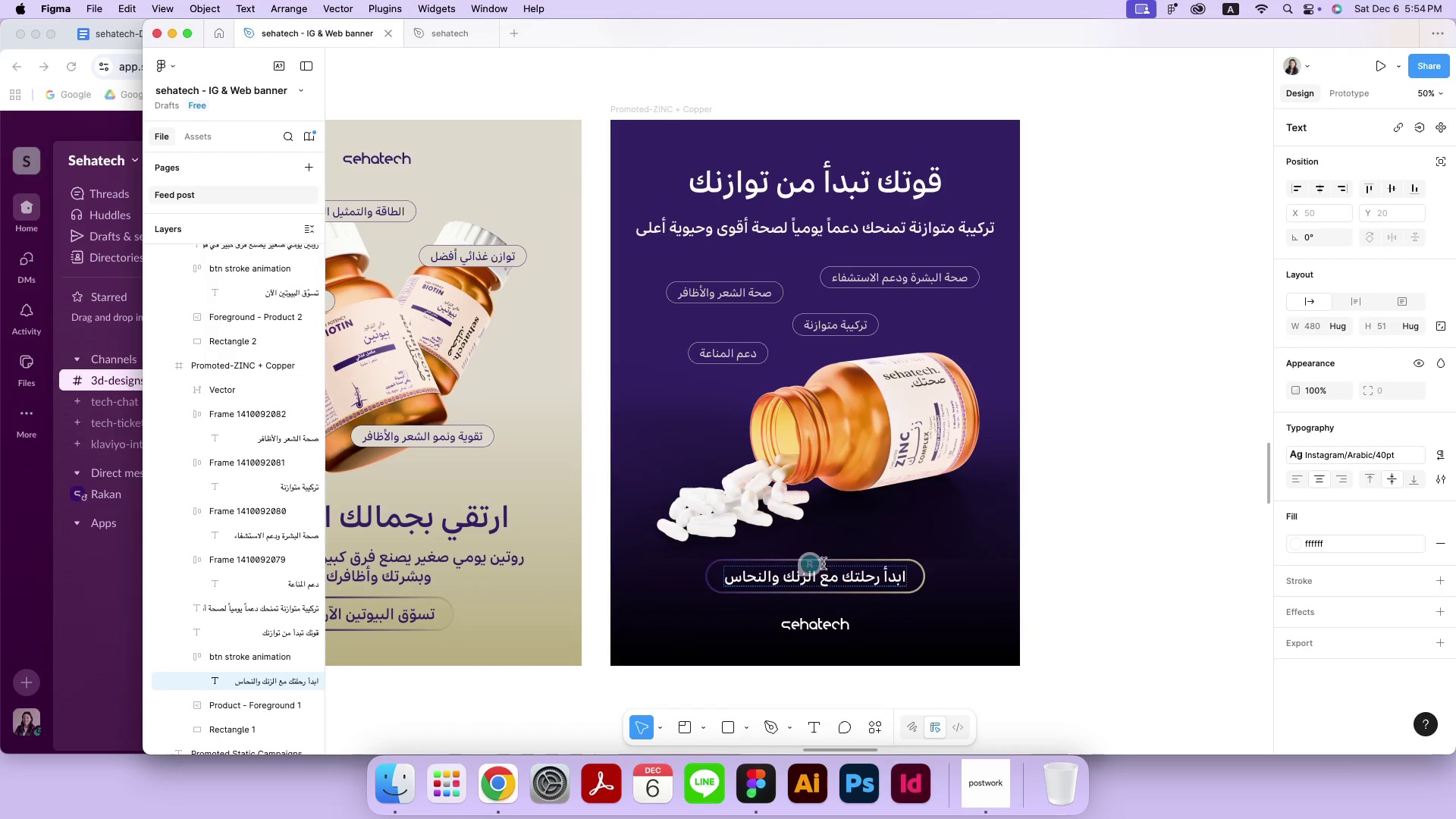 
left_click([819, 563])
 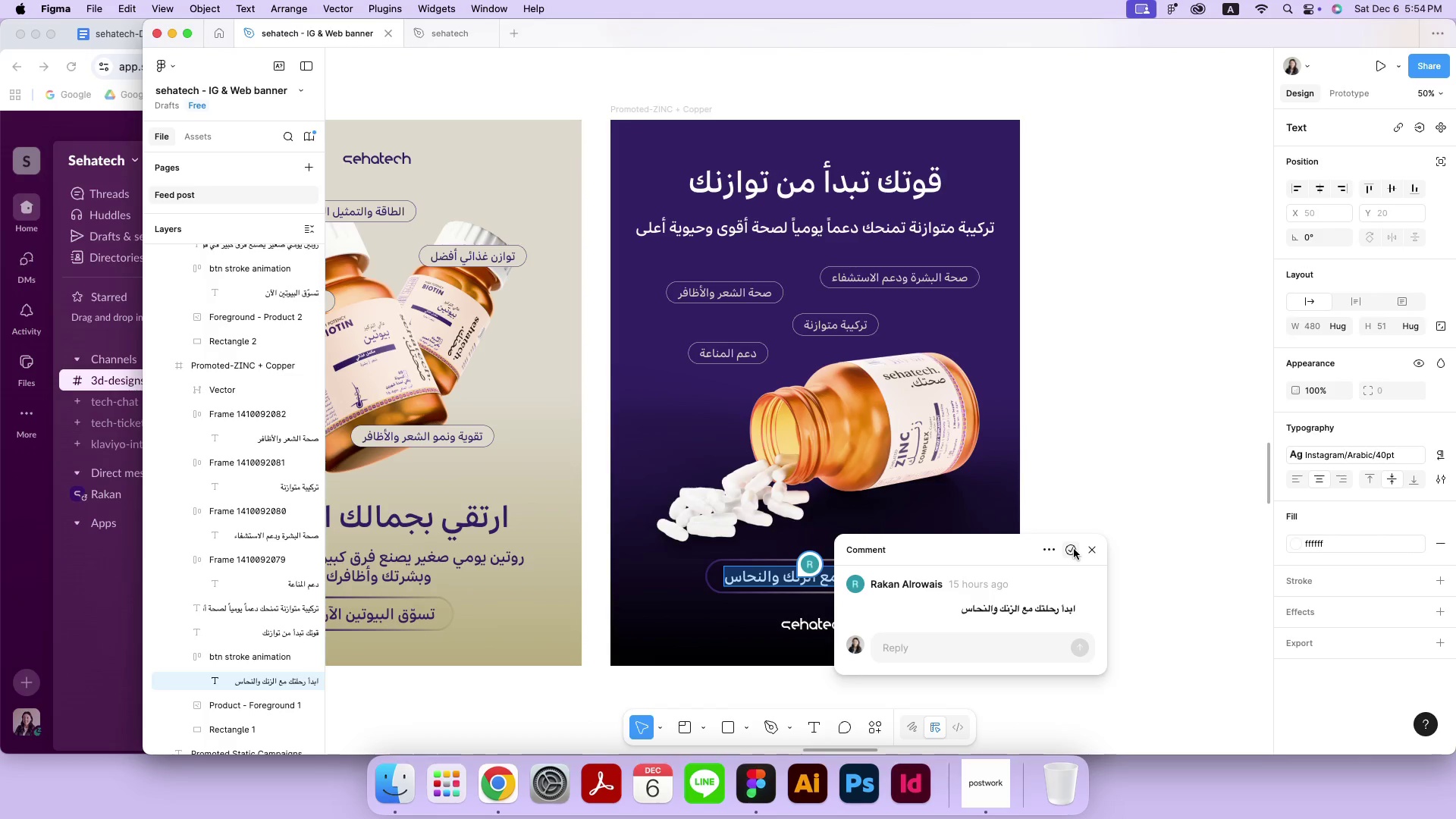 
double_click([1113, 543])
 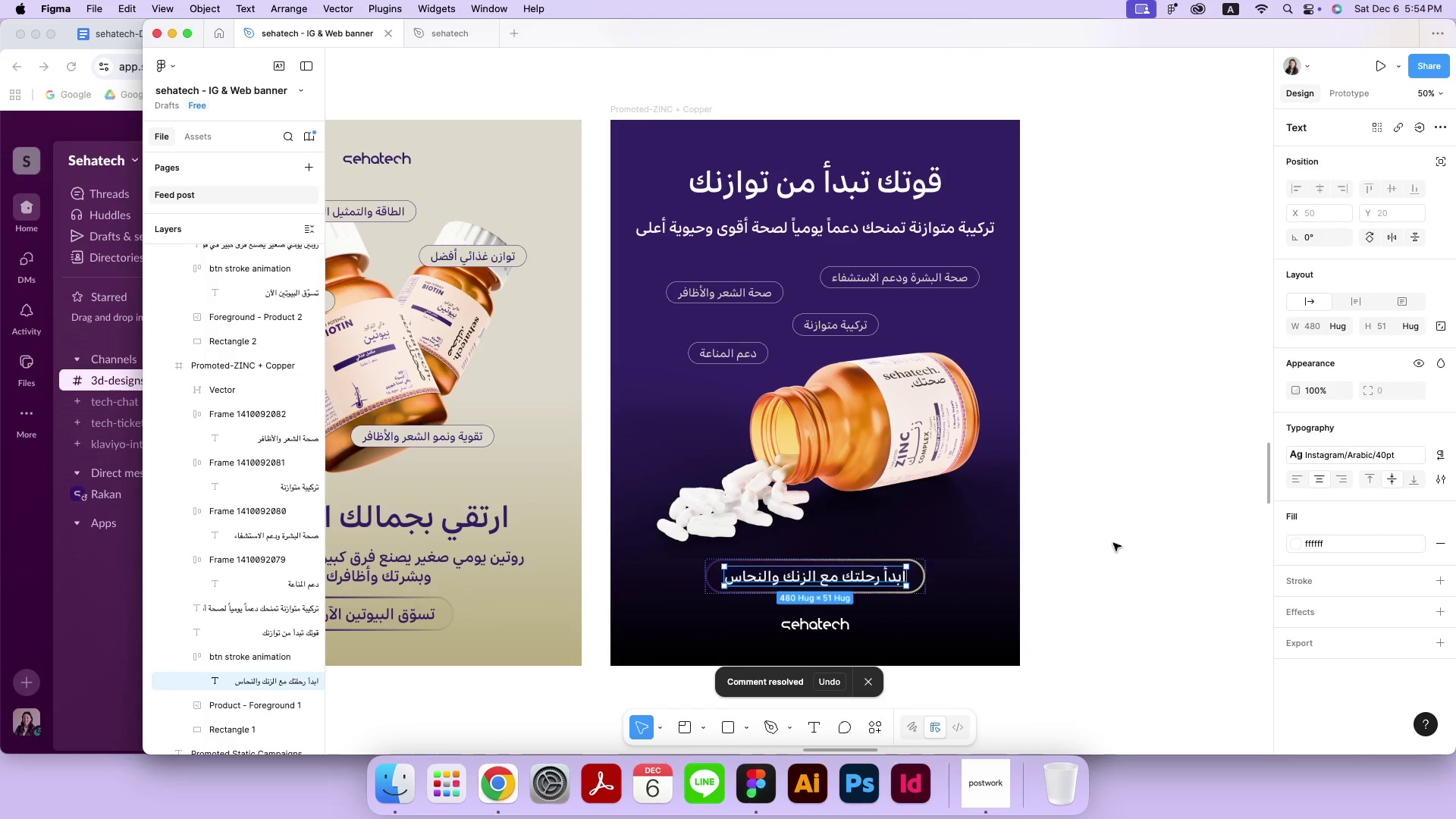 
key(Meta+Minus)
 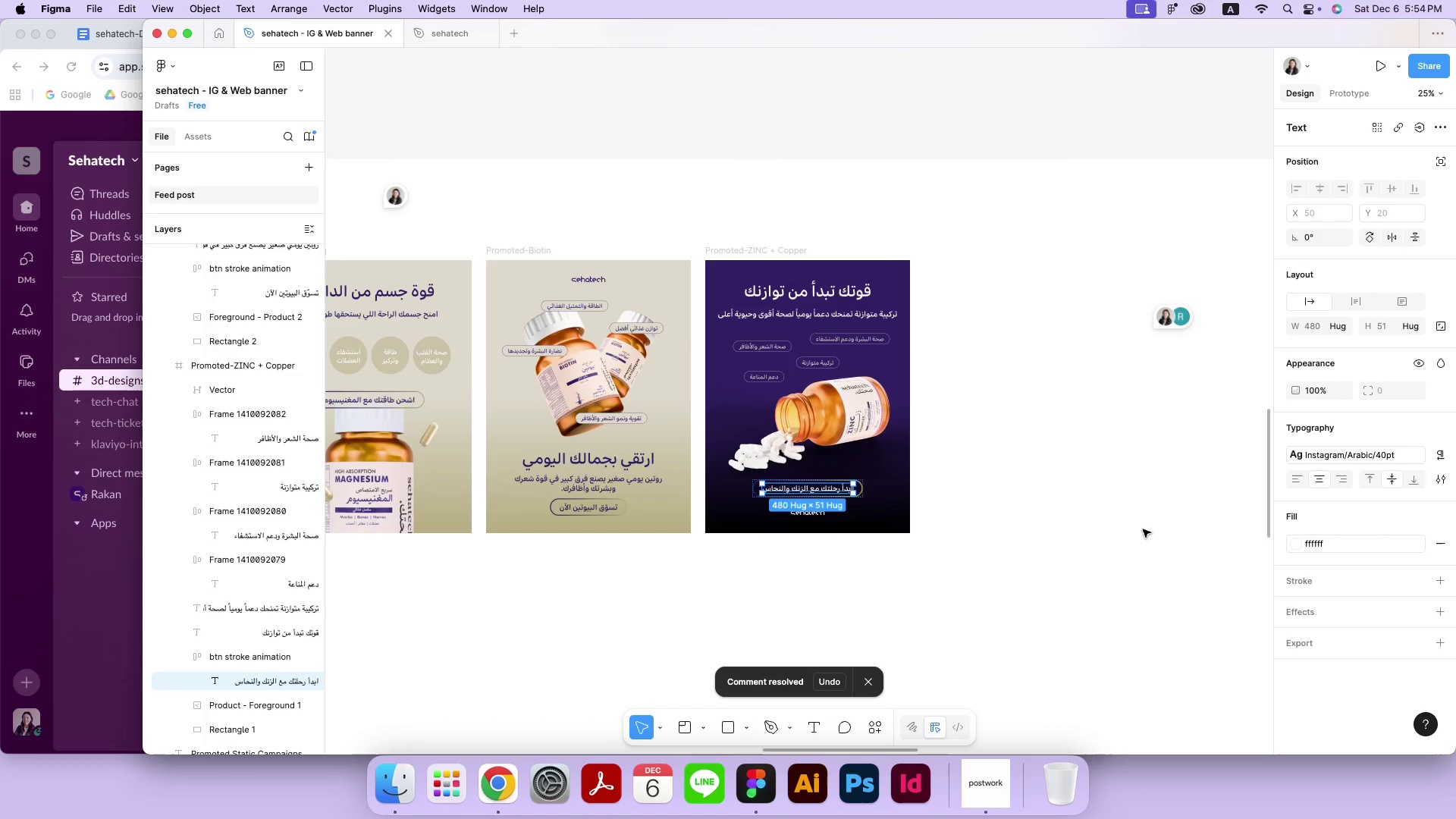 
scroll: coordinate [856, 412], scroll_direction: up, amount: 14.0
 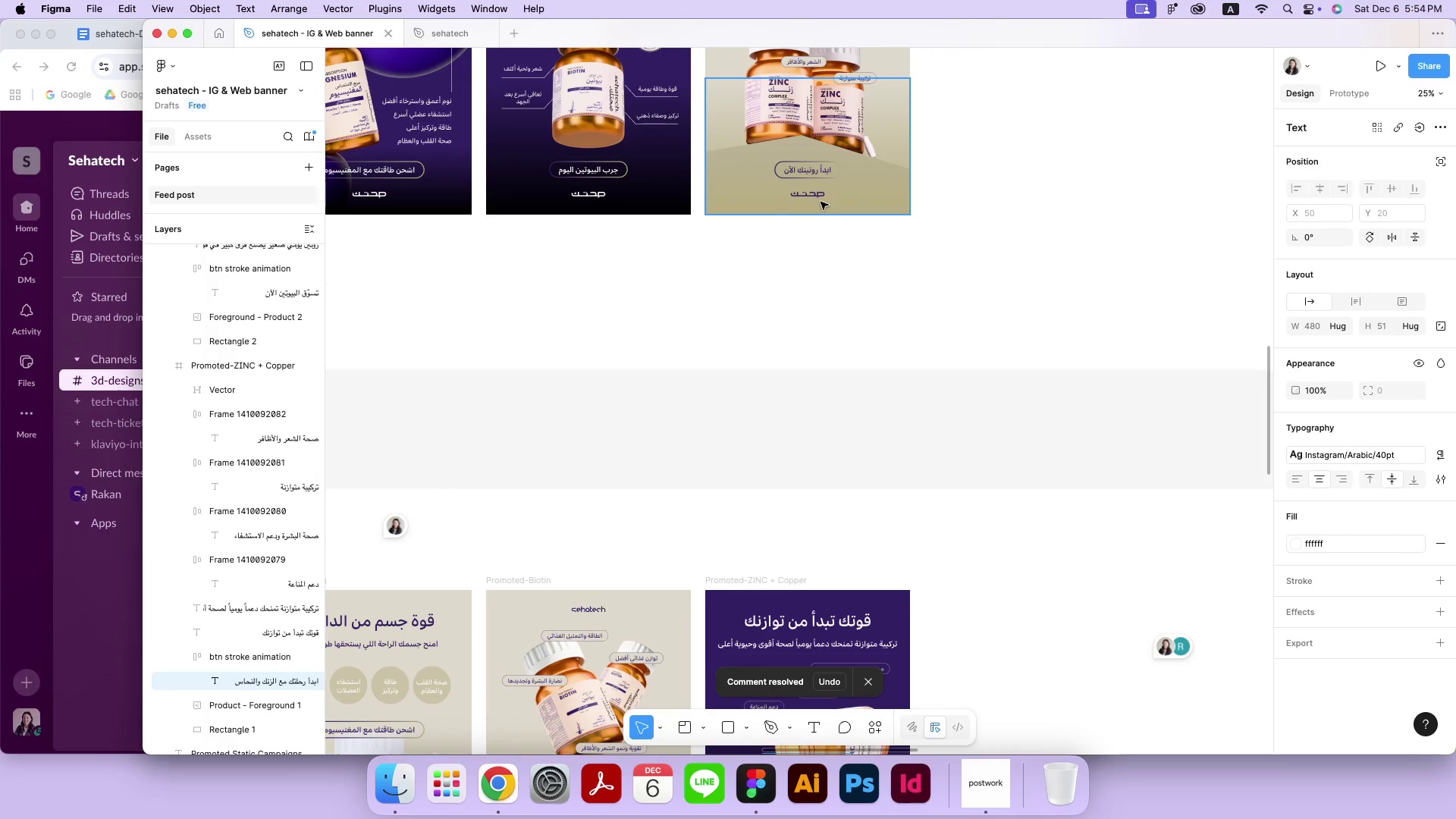 
left_click([820, 199])
 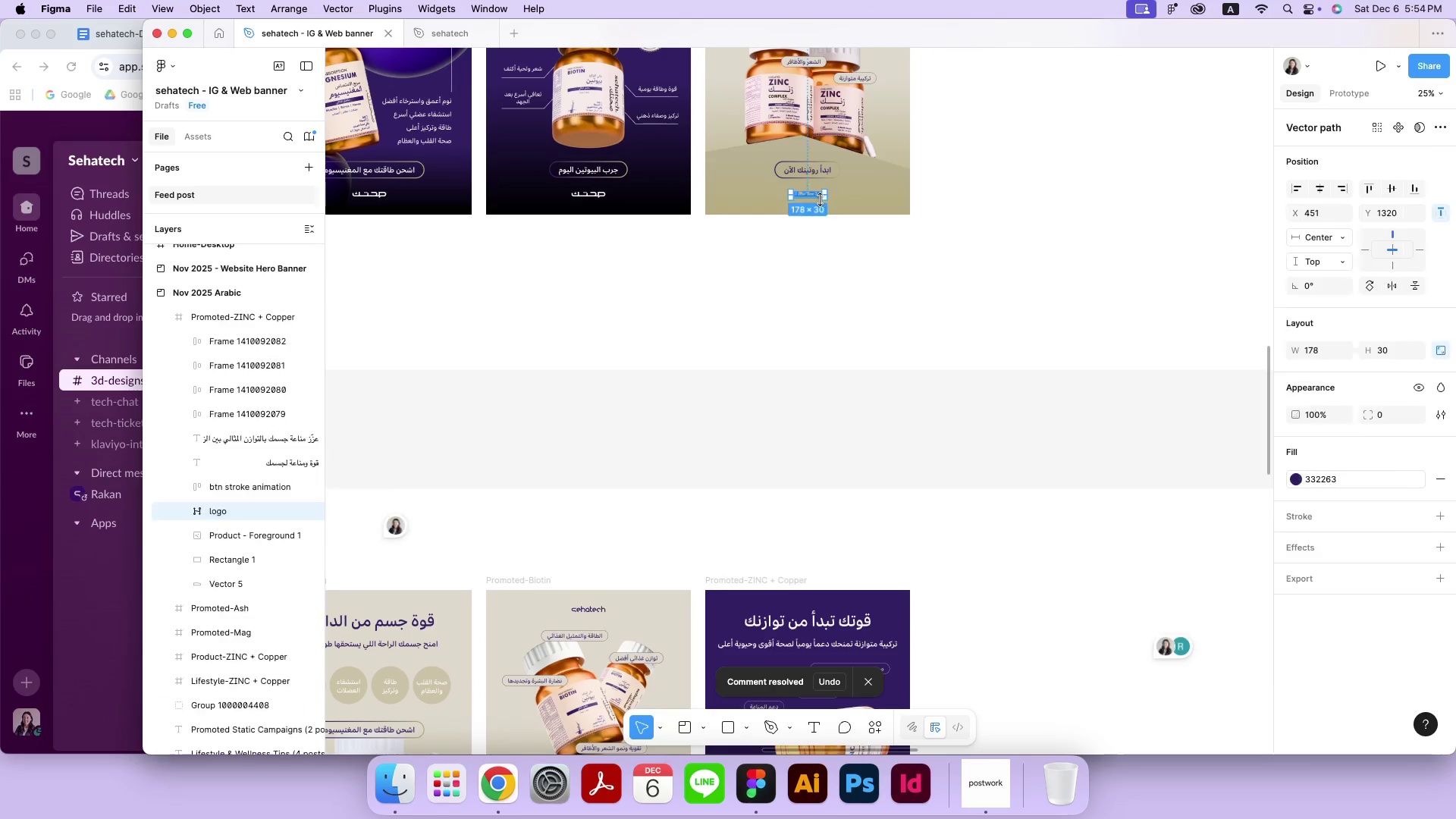 
key(Meta+CommandLeft)
 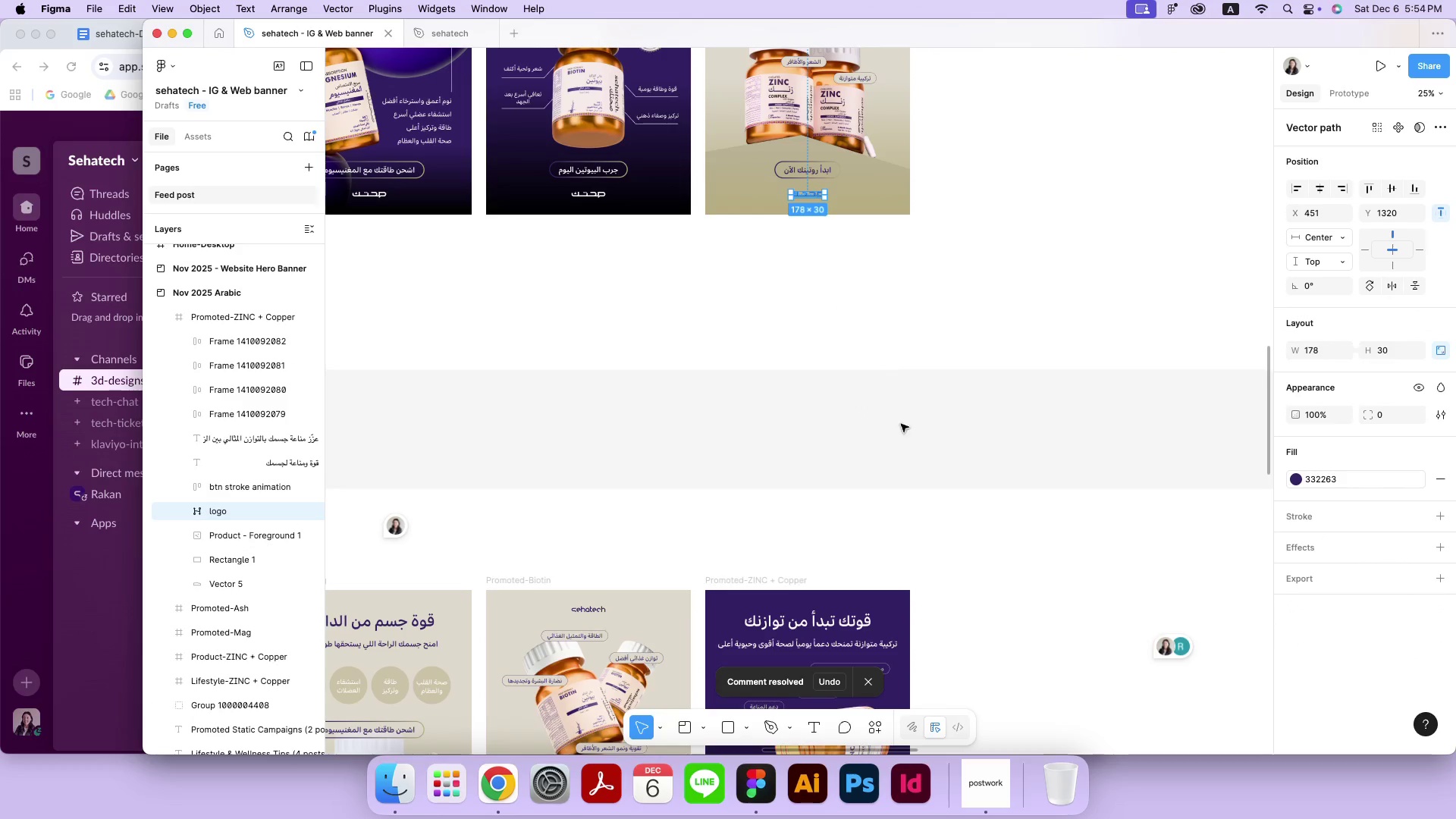 
key(Meta+C)
 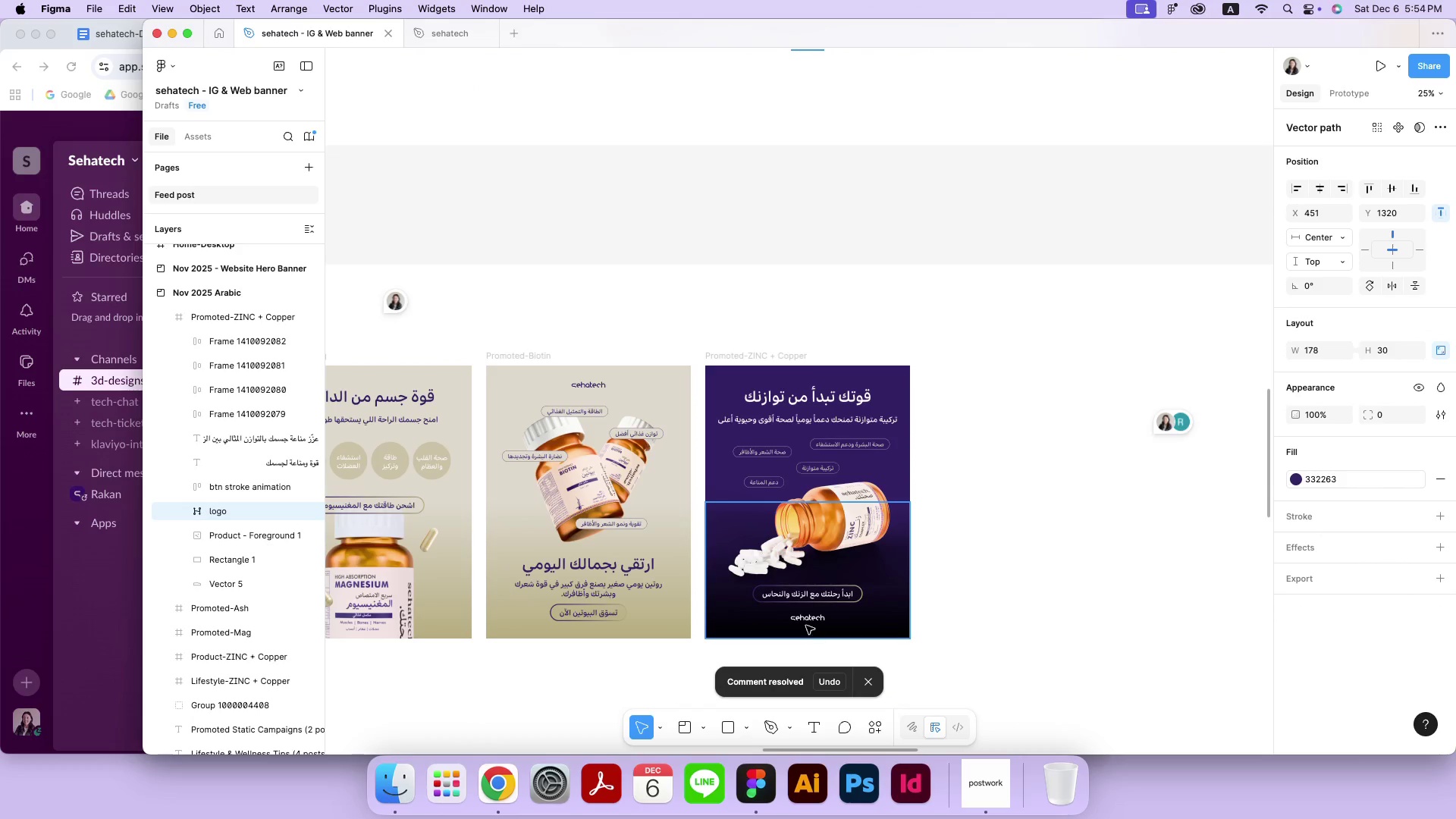 
hold_key(key=Space, duration=0.61)
 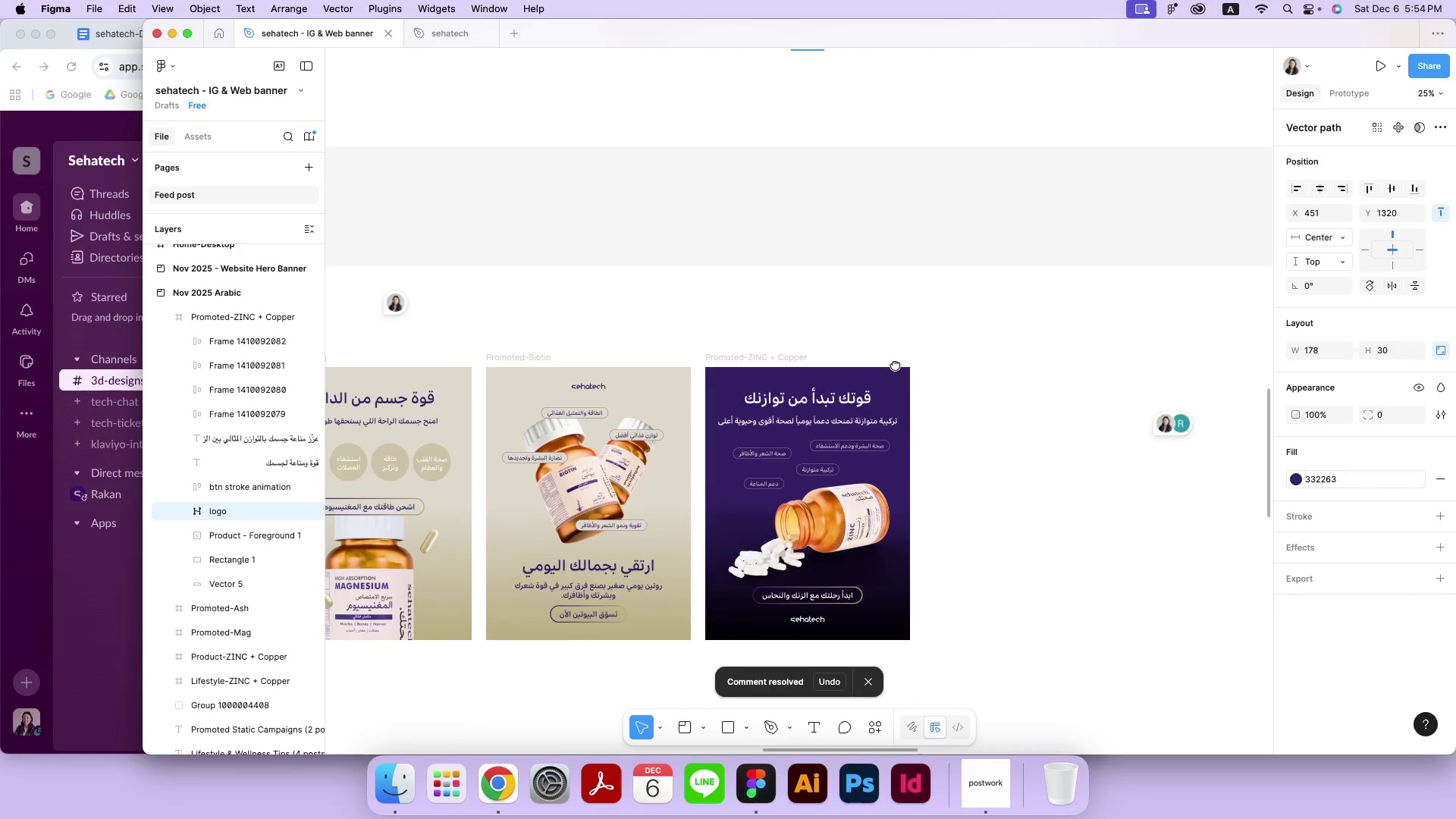 
left_click_drag(start_coordinate=[895, 588], to_coordinate=[895, 363])
 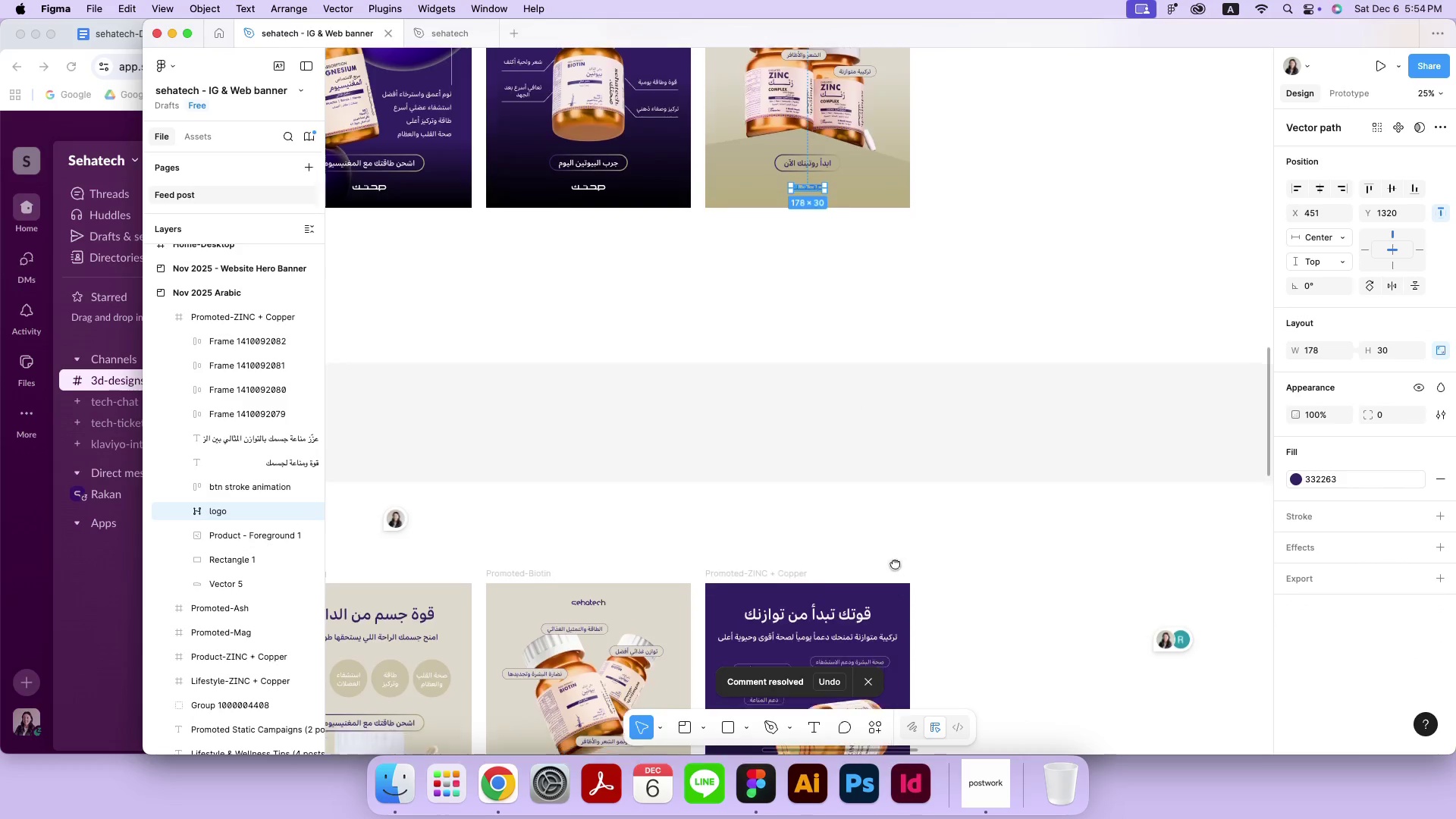 
left_click([806, 620])
 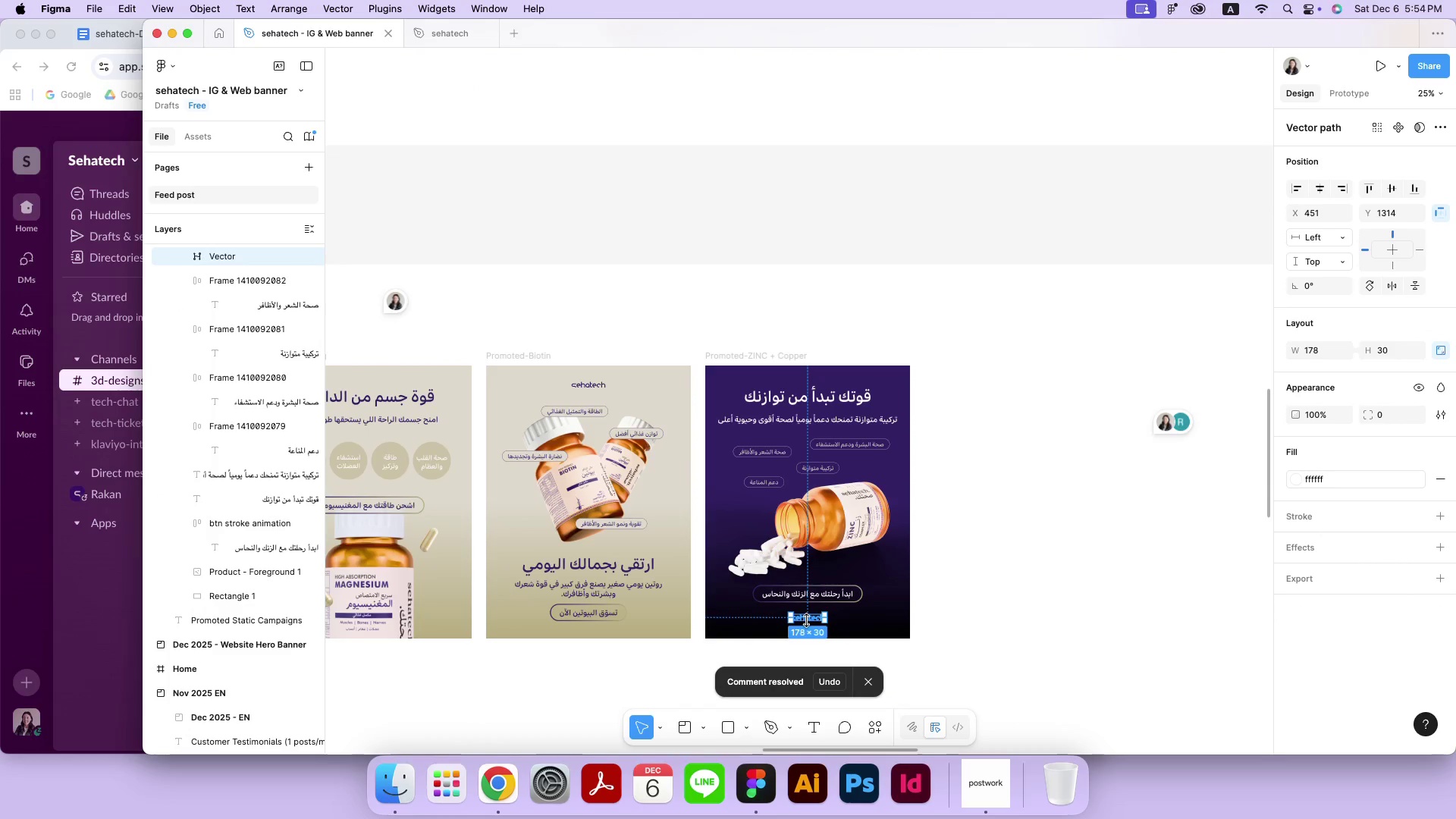 
key(Backspace)
 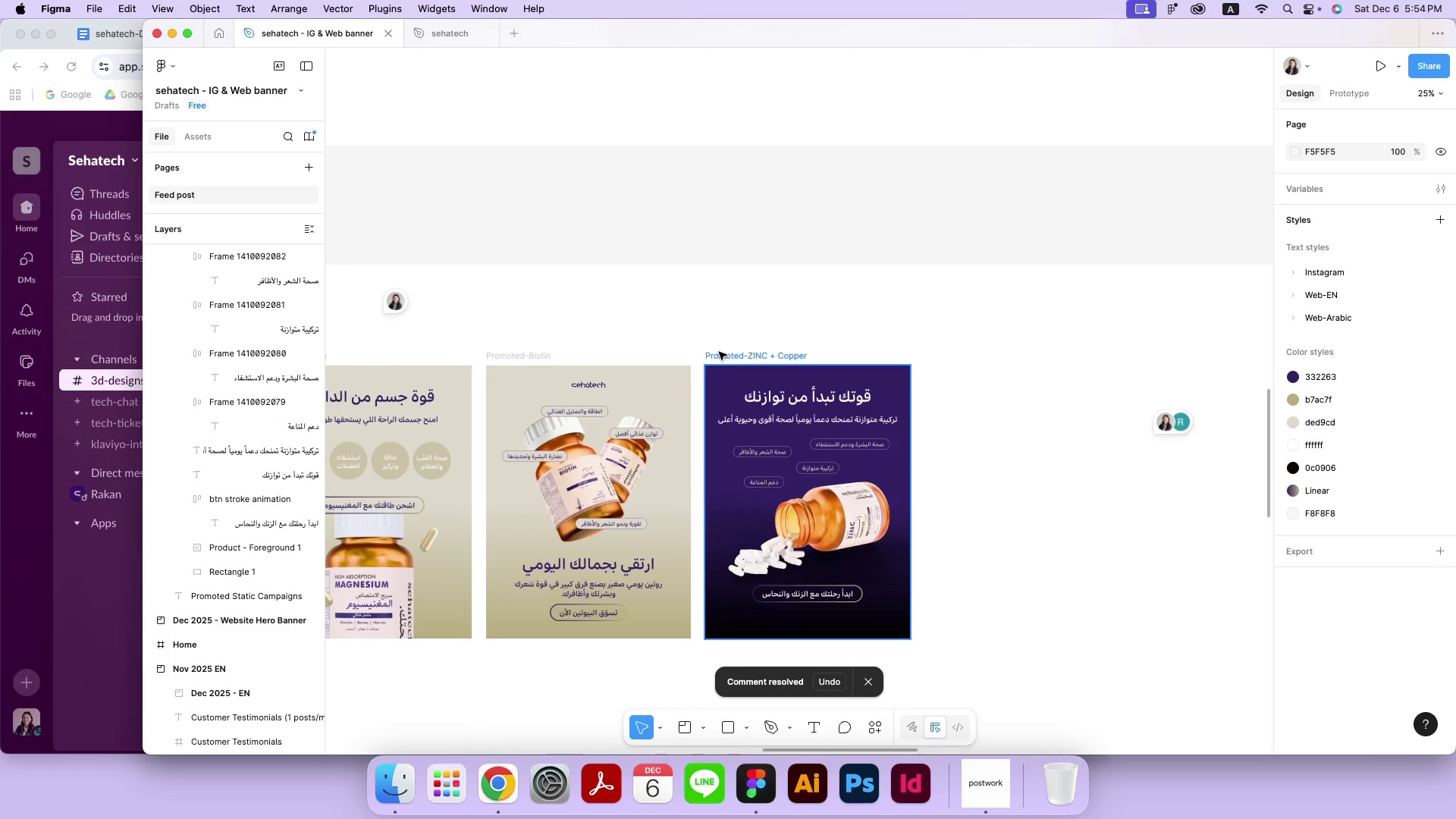 
left_click([721, 356])
 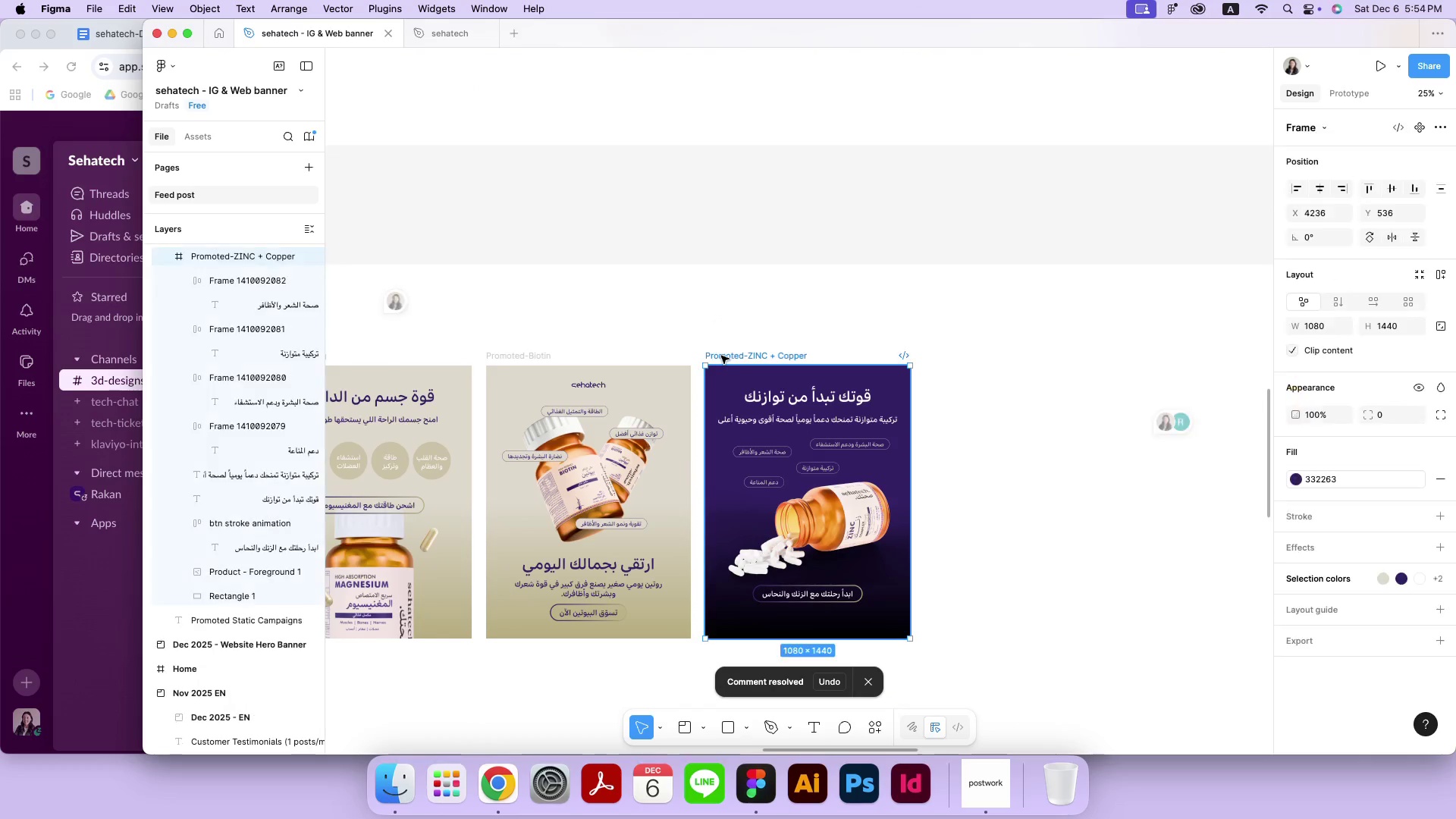 
key(Meta+CommandLeft)
 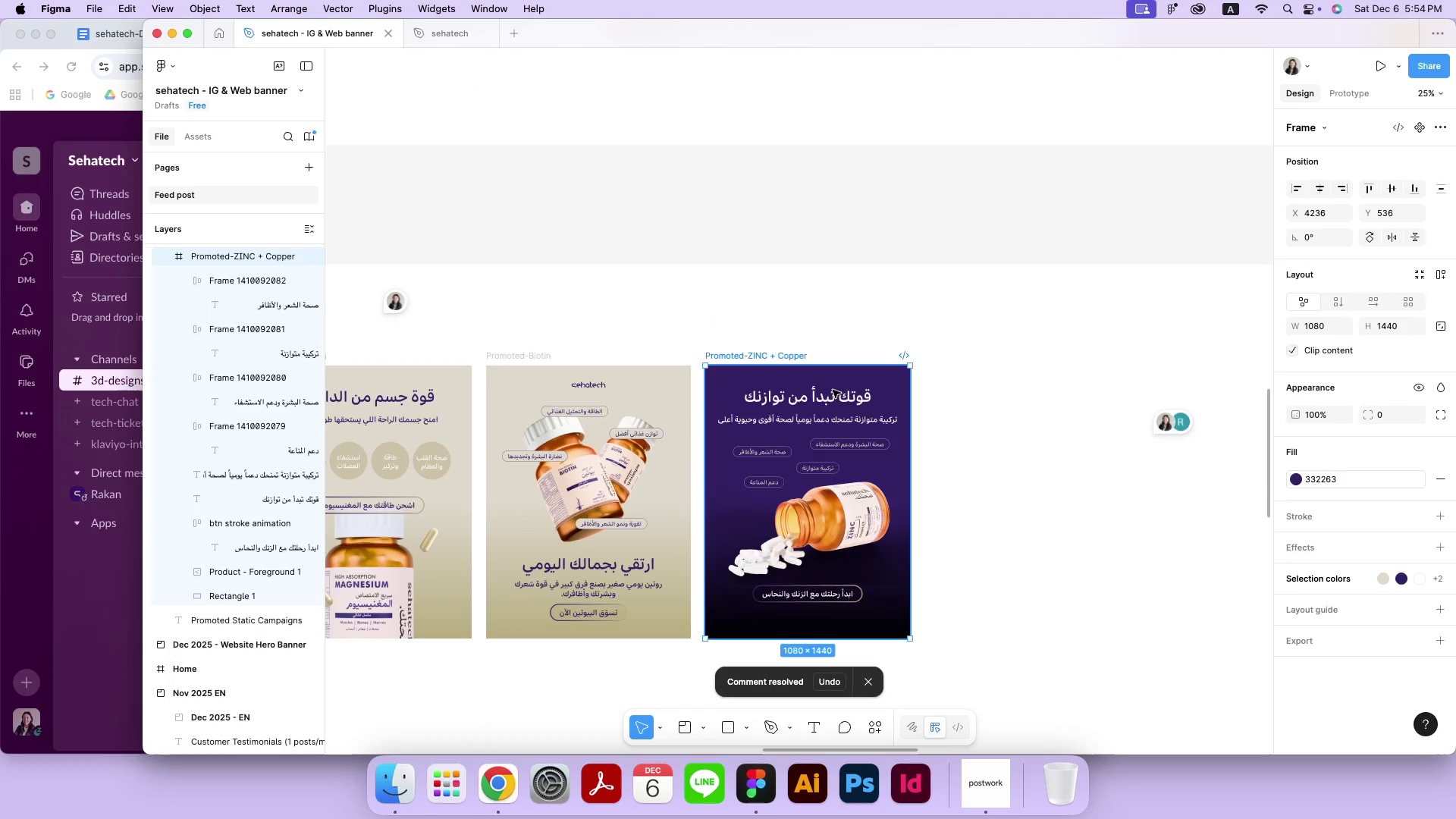 
key(Meta+V)
 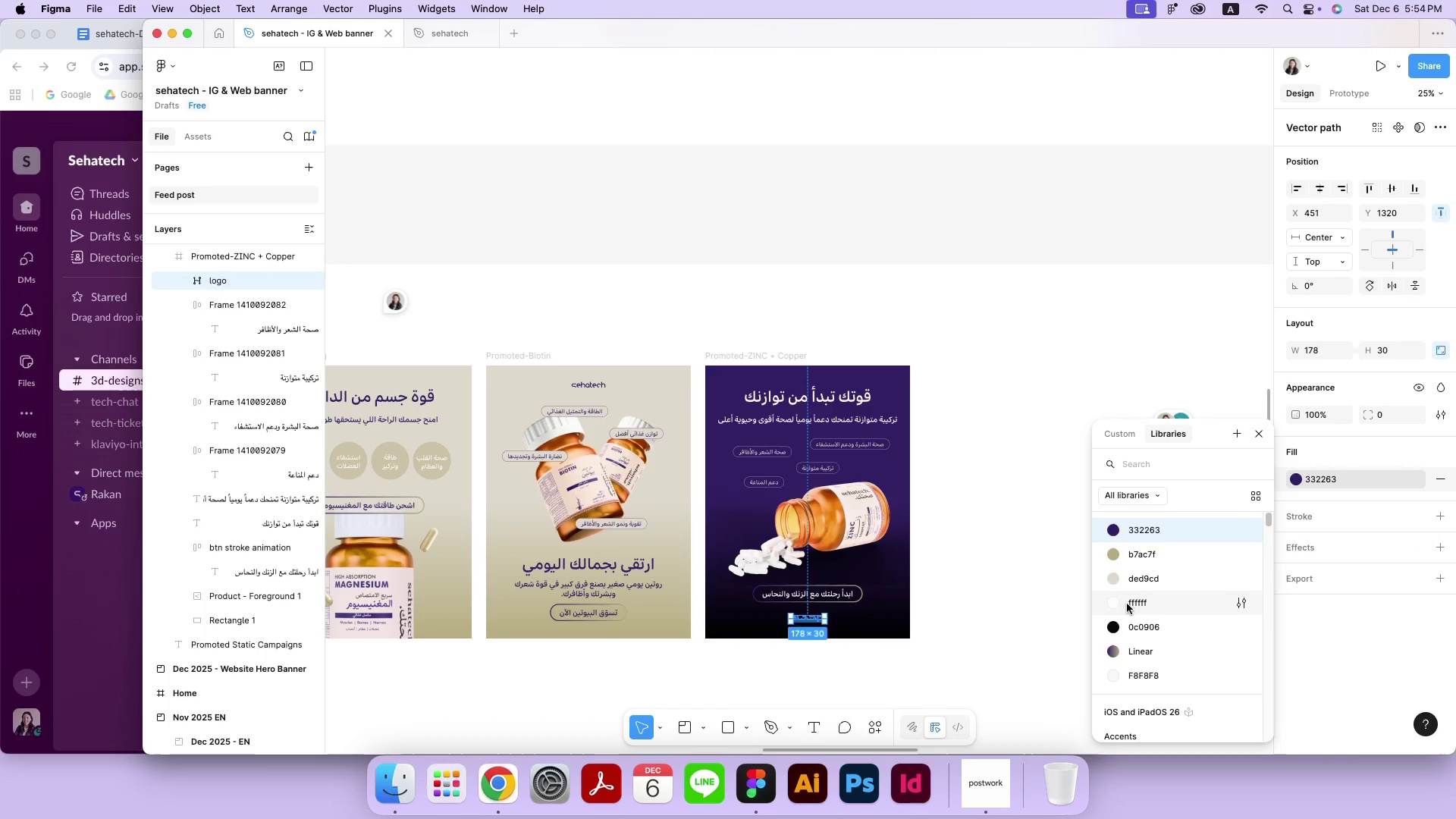 
left_click([1126, 605])
 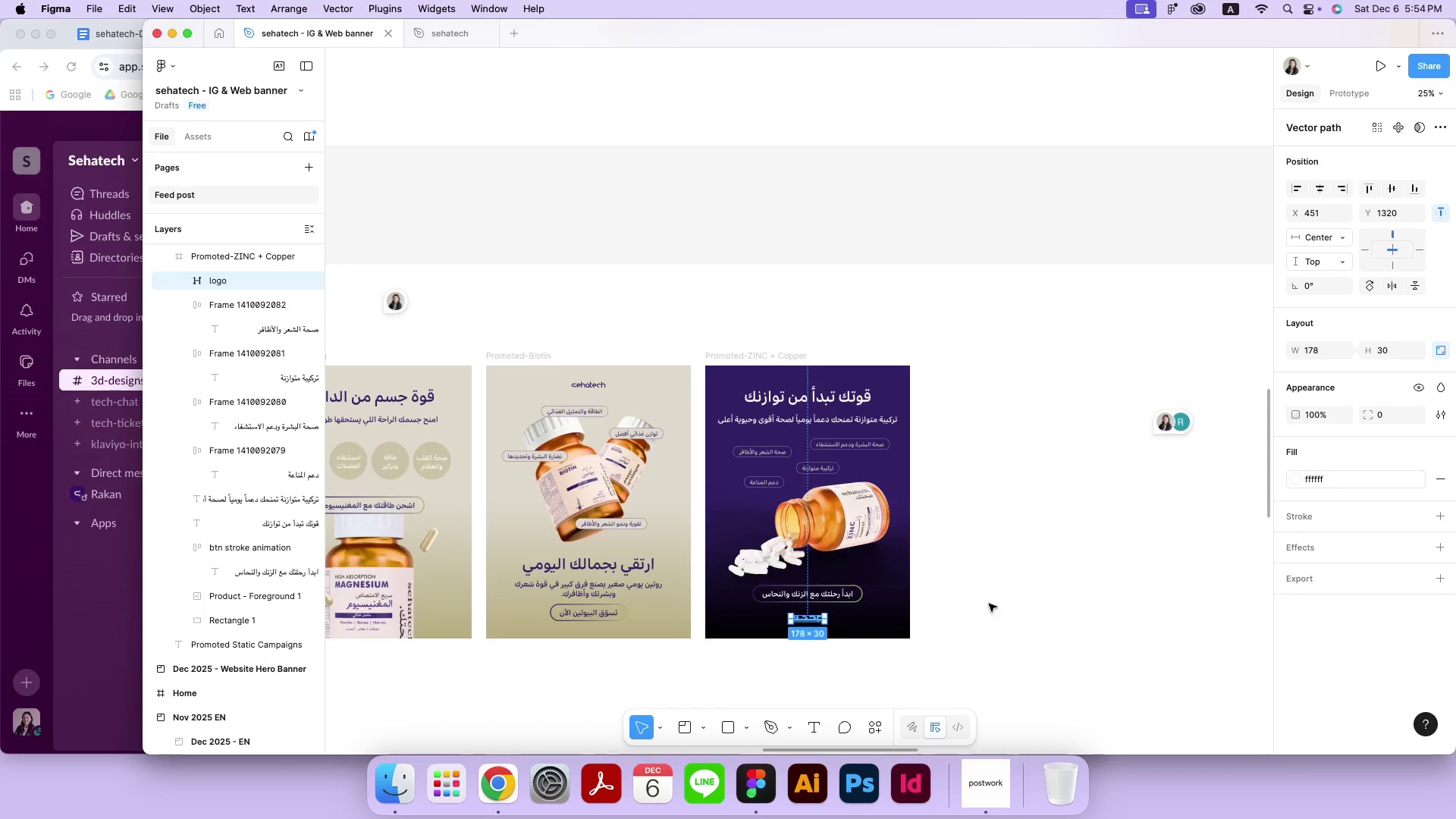 
hold_key(key=Space, duration=1.01)
 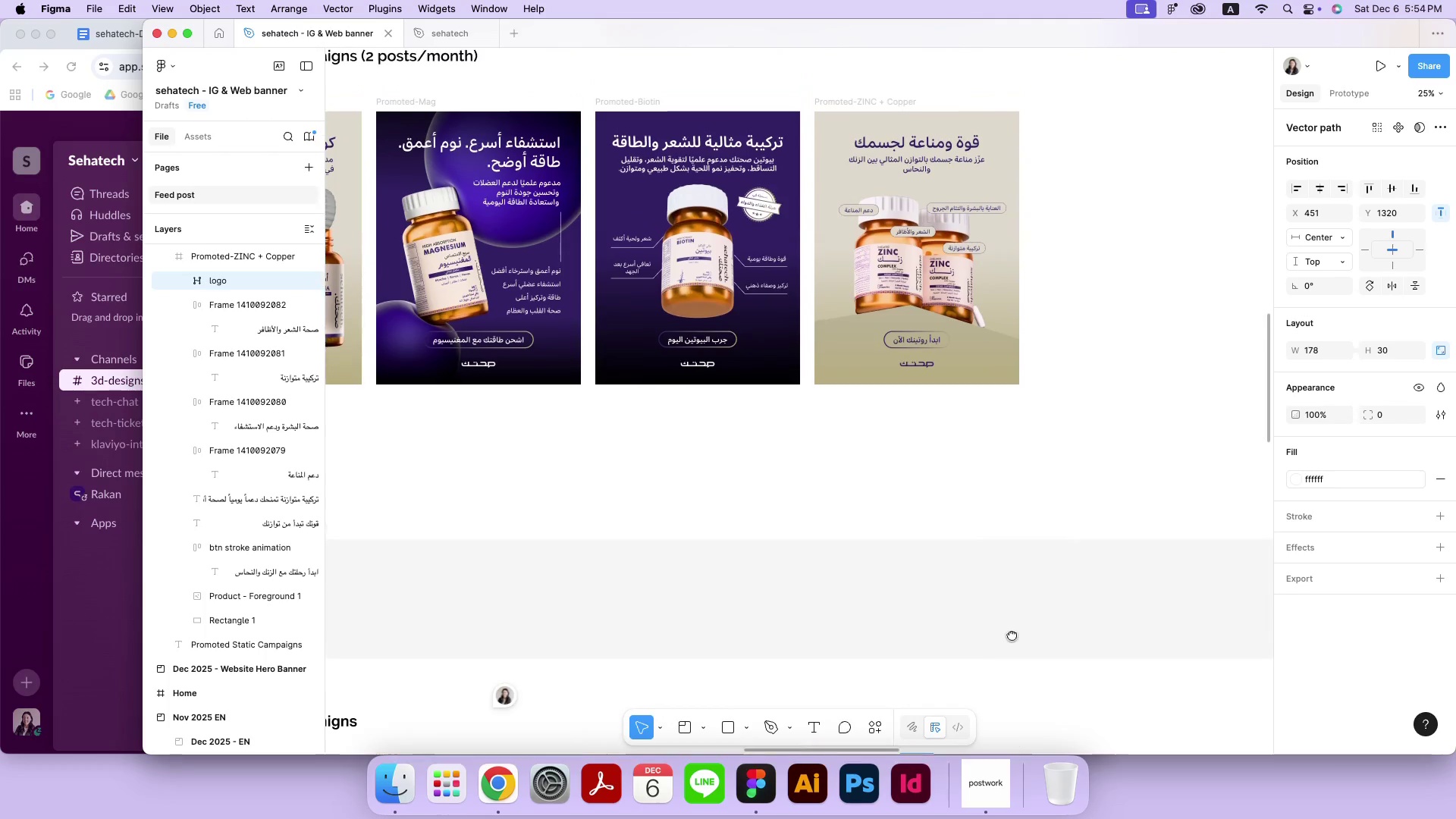 
left_click_drag(start_coordinate=[902, 240], to_coordinate=[1012, 637])
 